 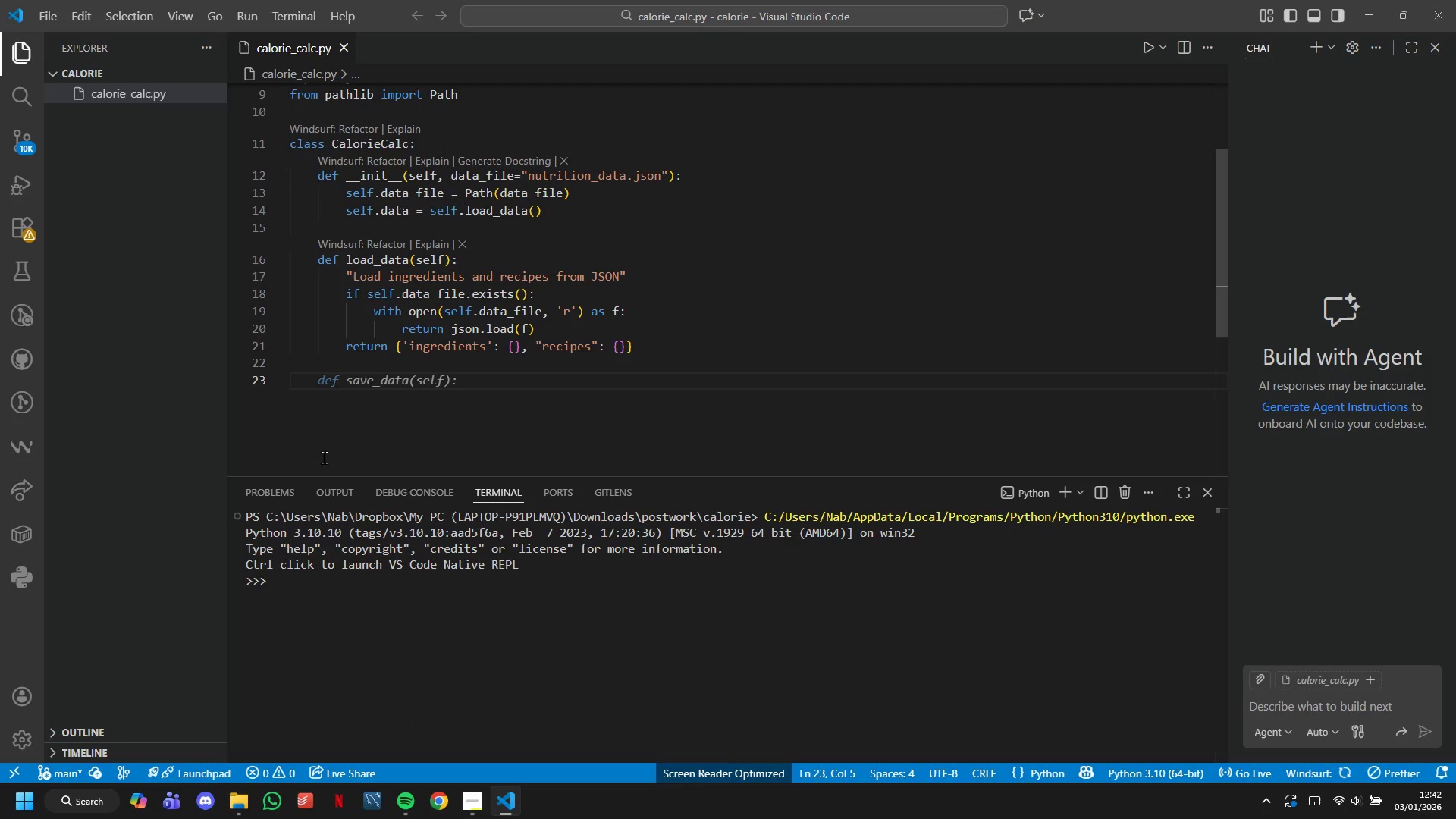 
type(def sav)d)
key(Backspace)
key(Backspace)
type(_data)
 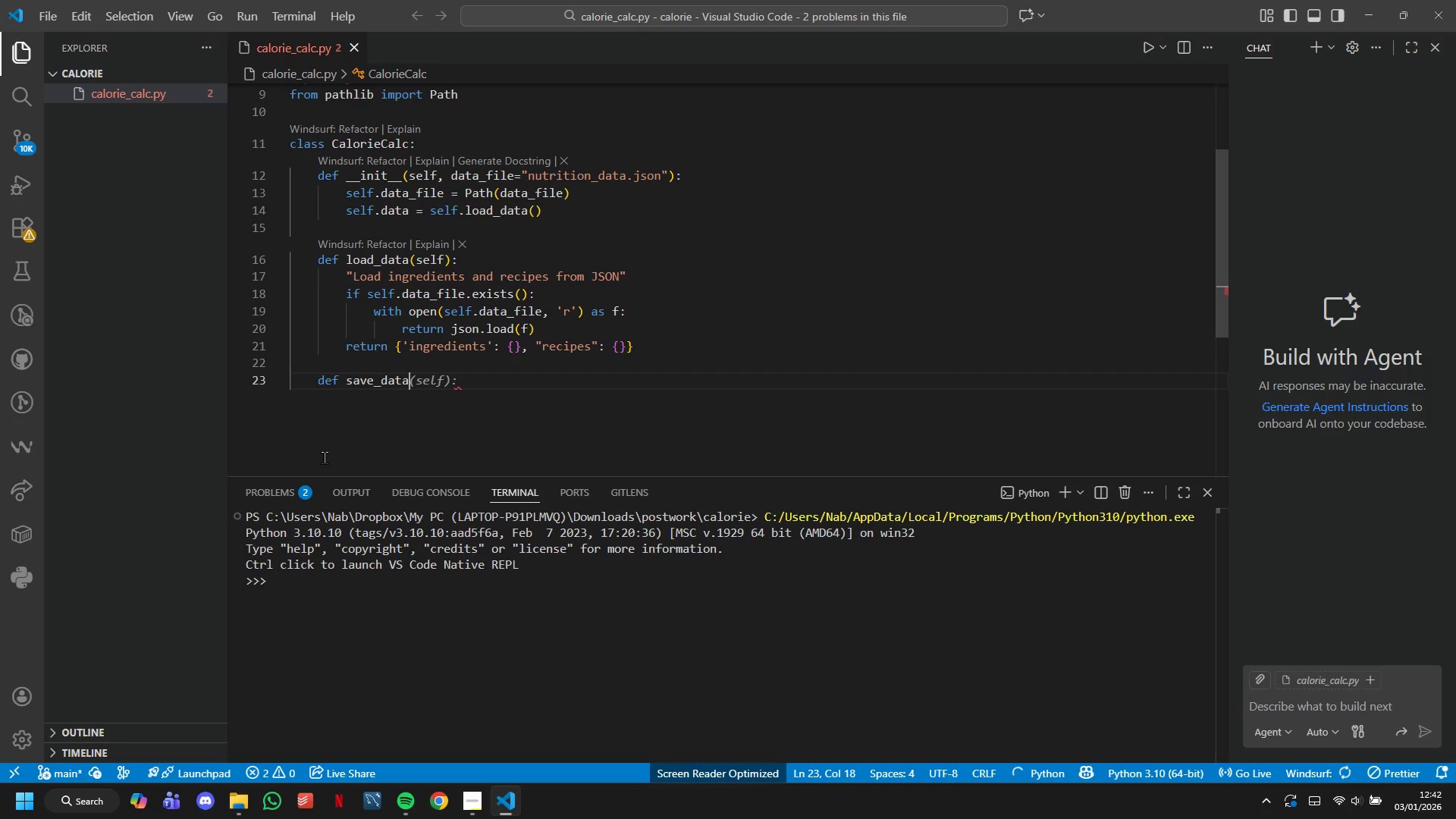 
hold_key(key=E, duration=10.08)
 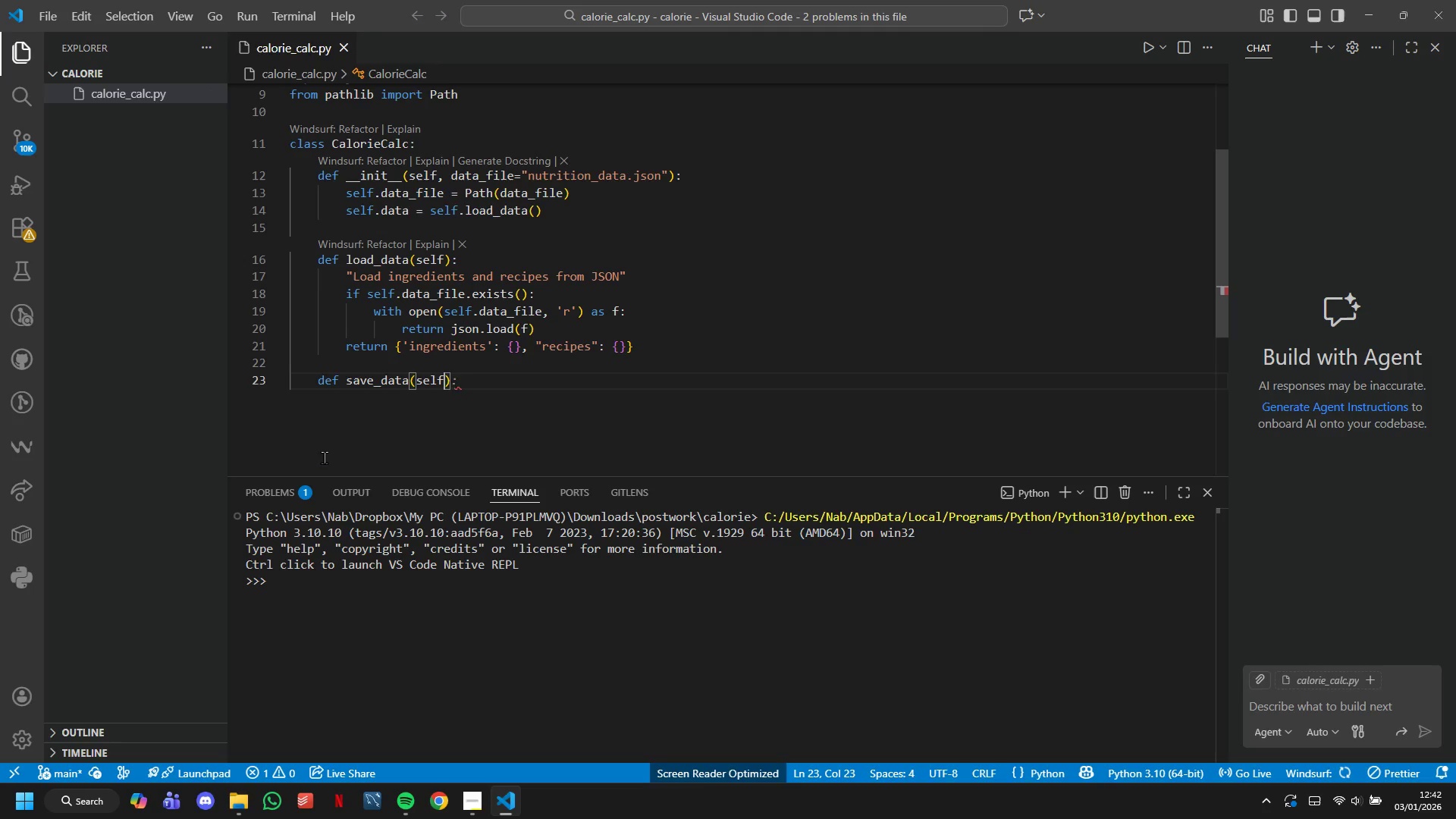 
type((slf)
 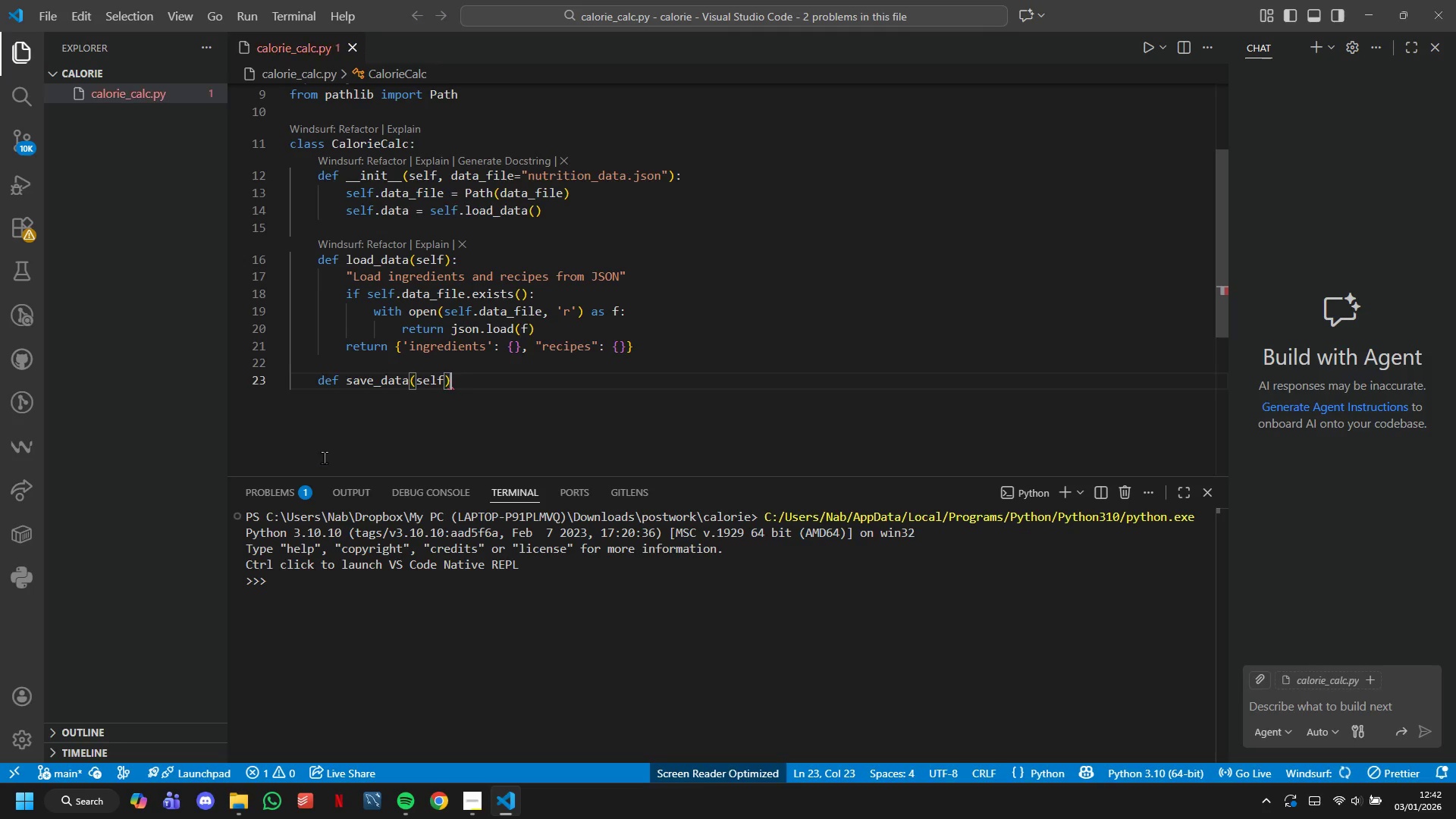 
key(ArrowRight)
 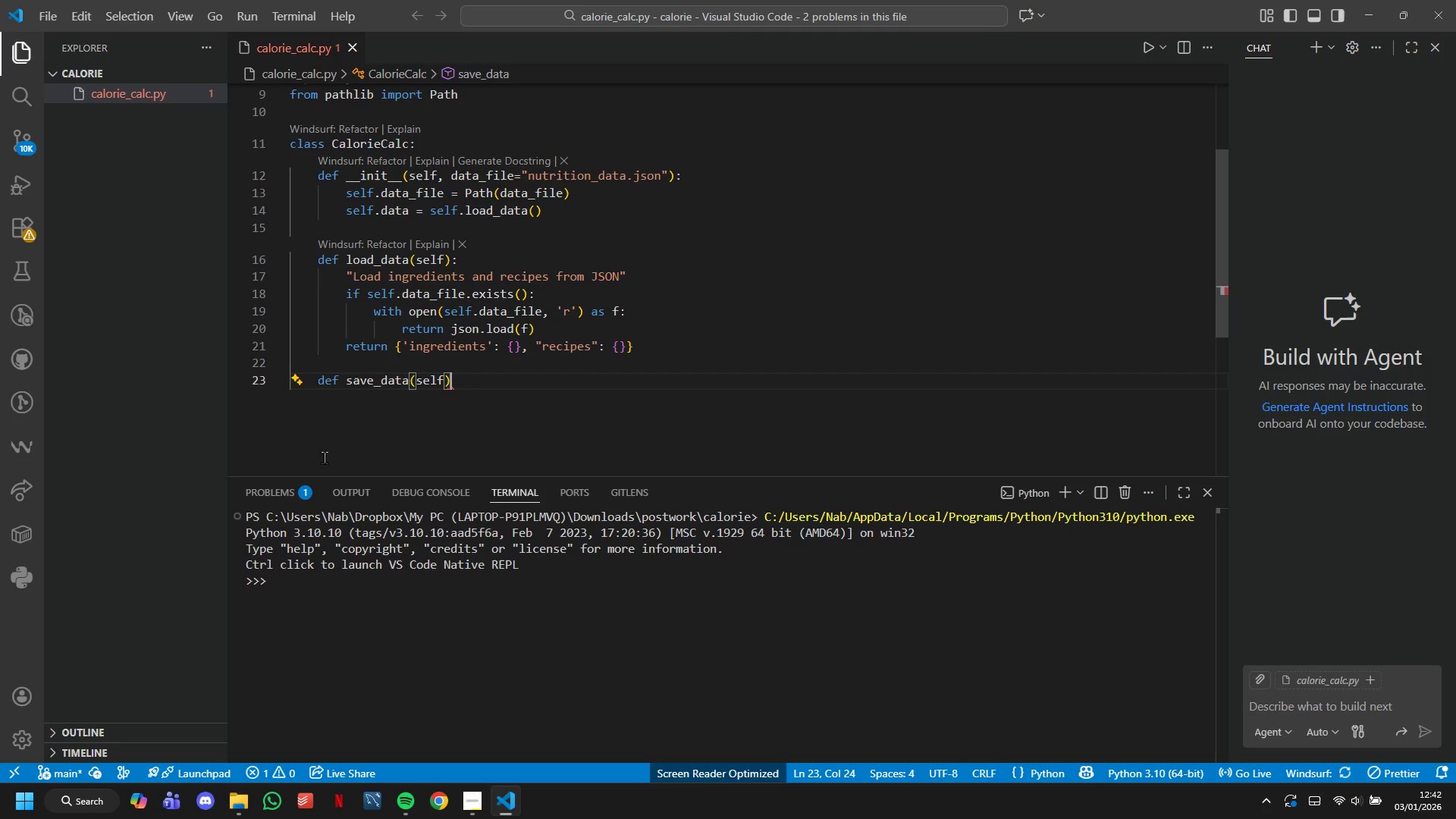 
hold_key(key=ShiftLeft, duration=0.5)
 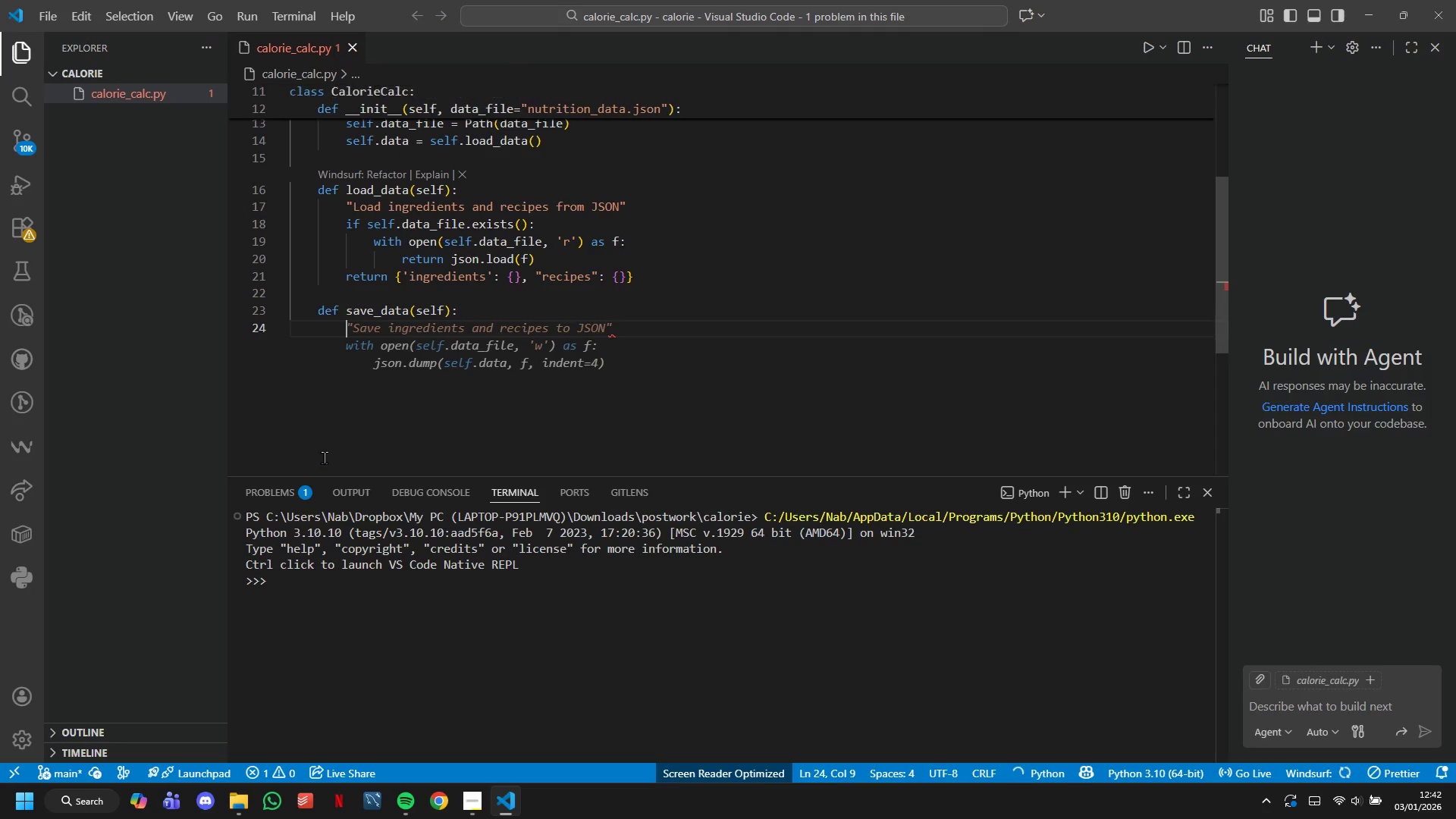 
key(Semicolon)
 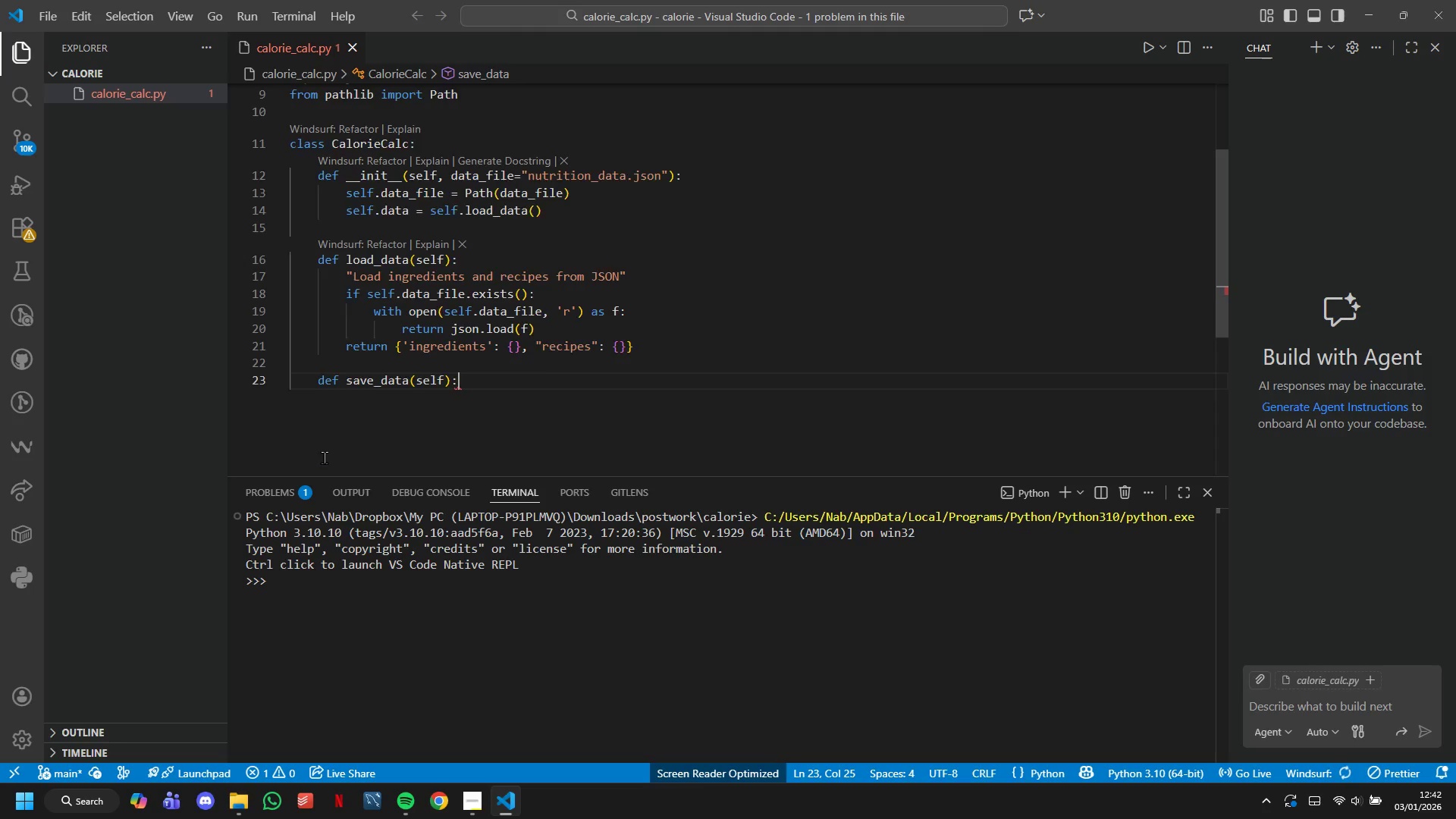 
key(Shift+Enter)
 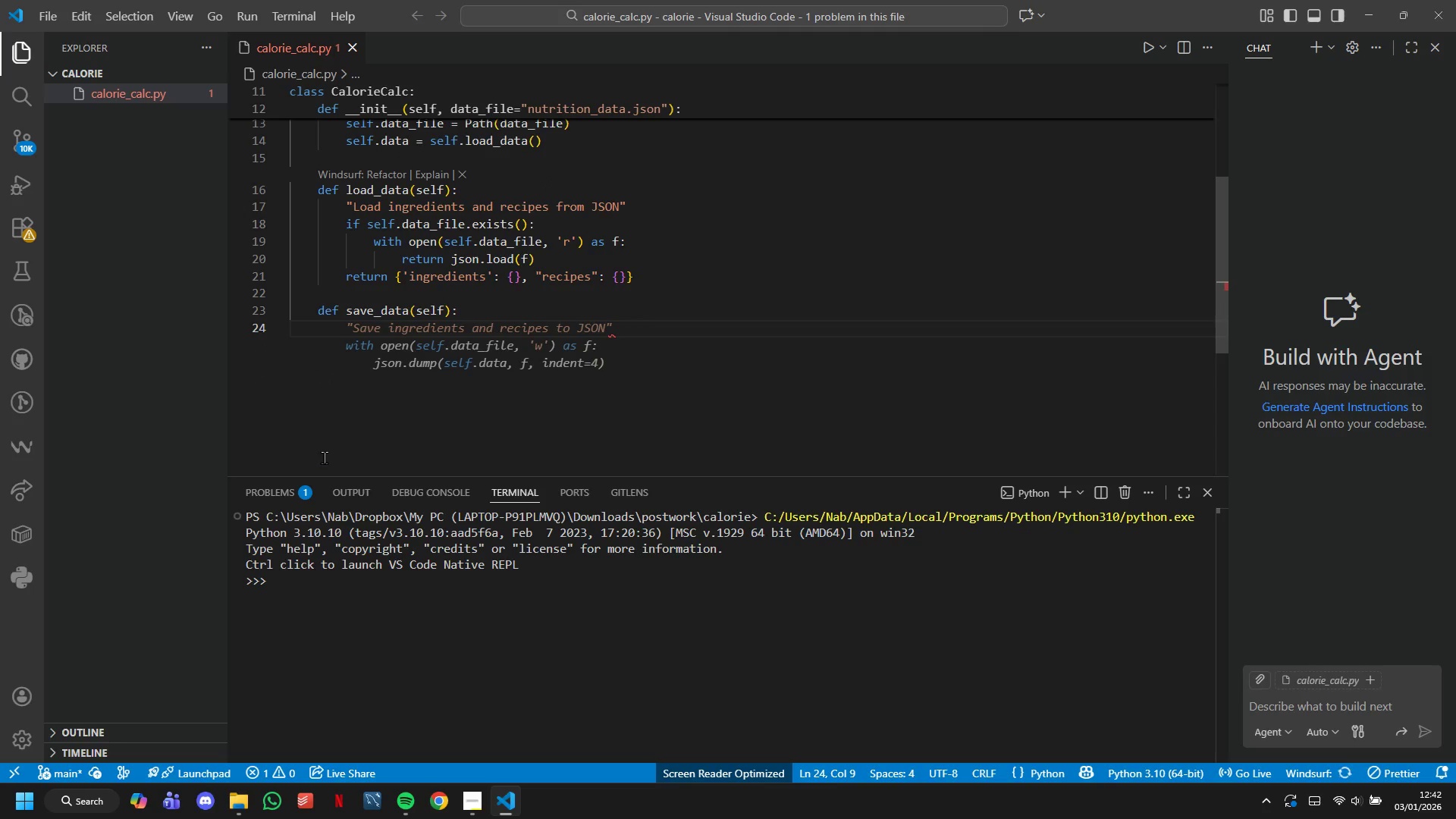 
type("Save all data to JSON)
 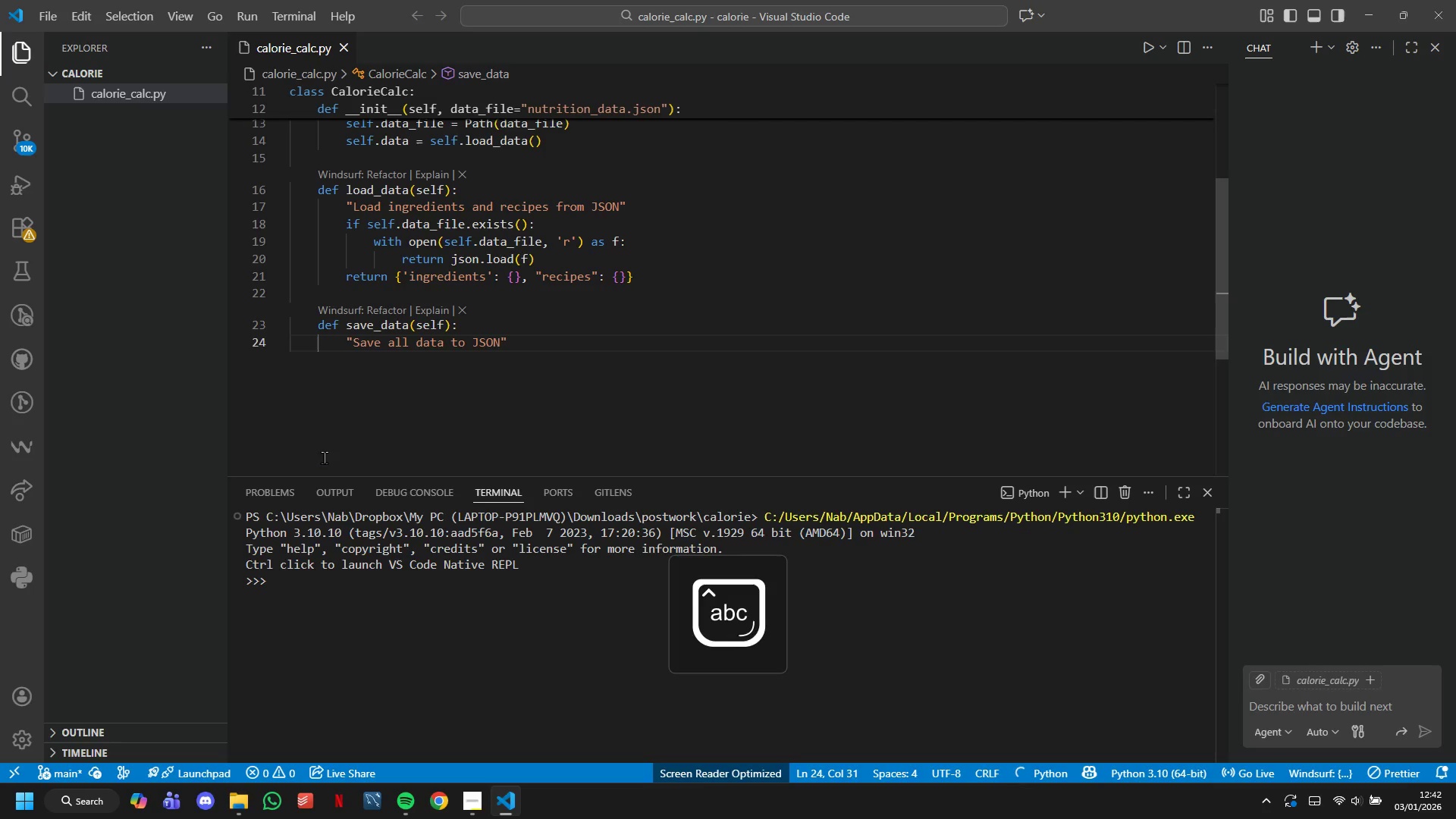 
key(ArrowRight)
 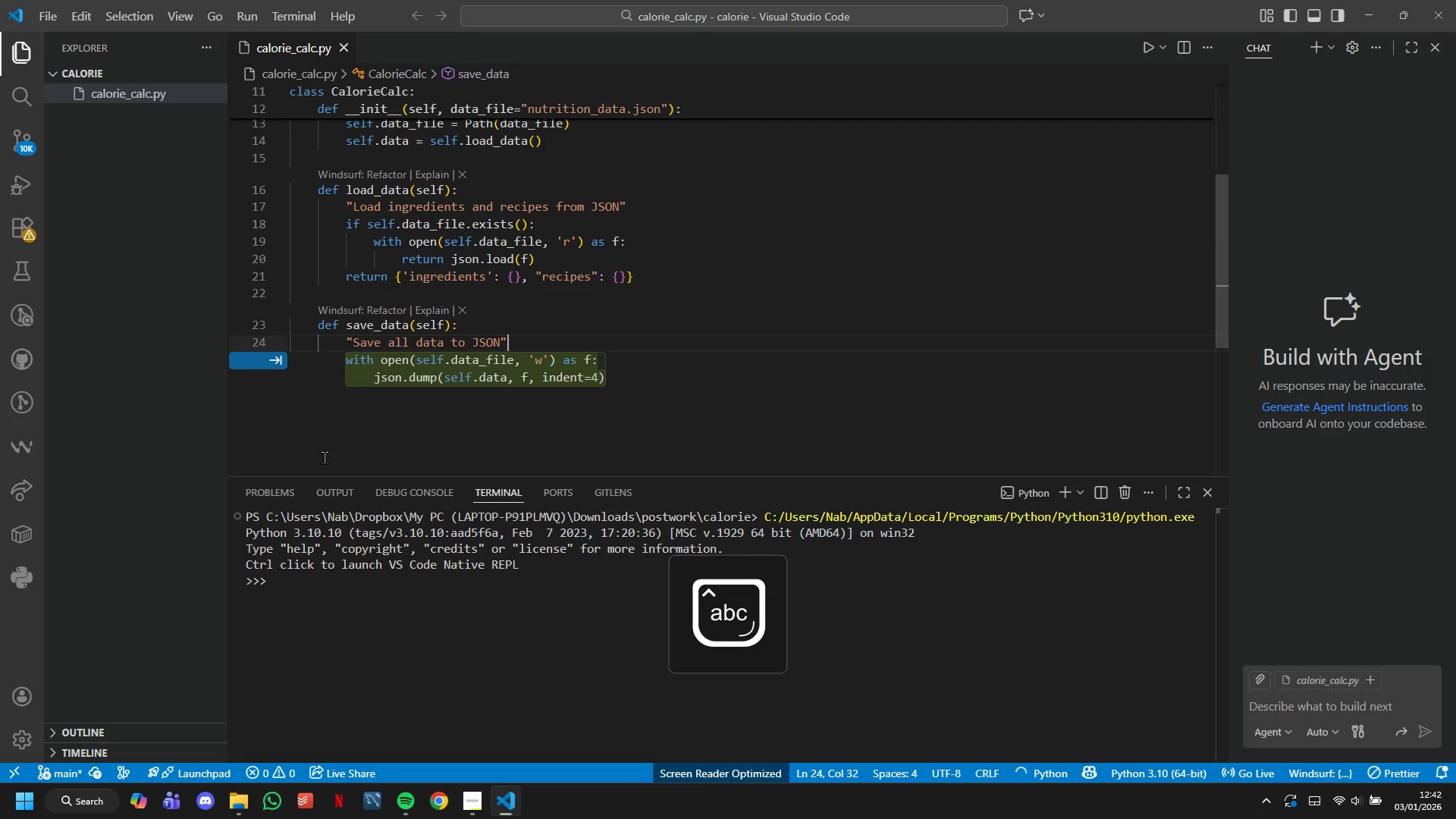 
key(Enter)
 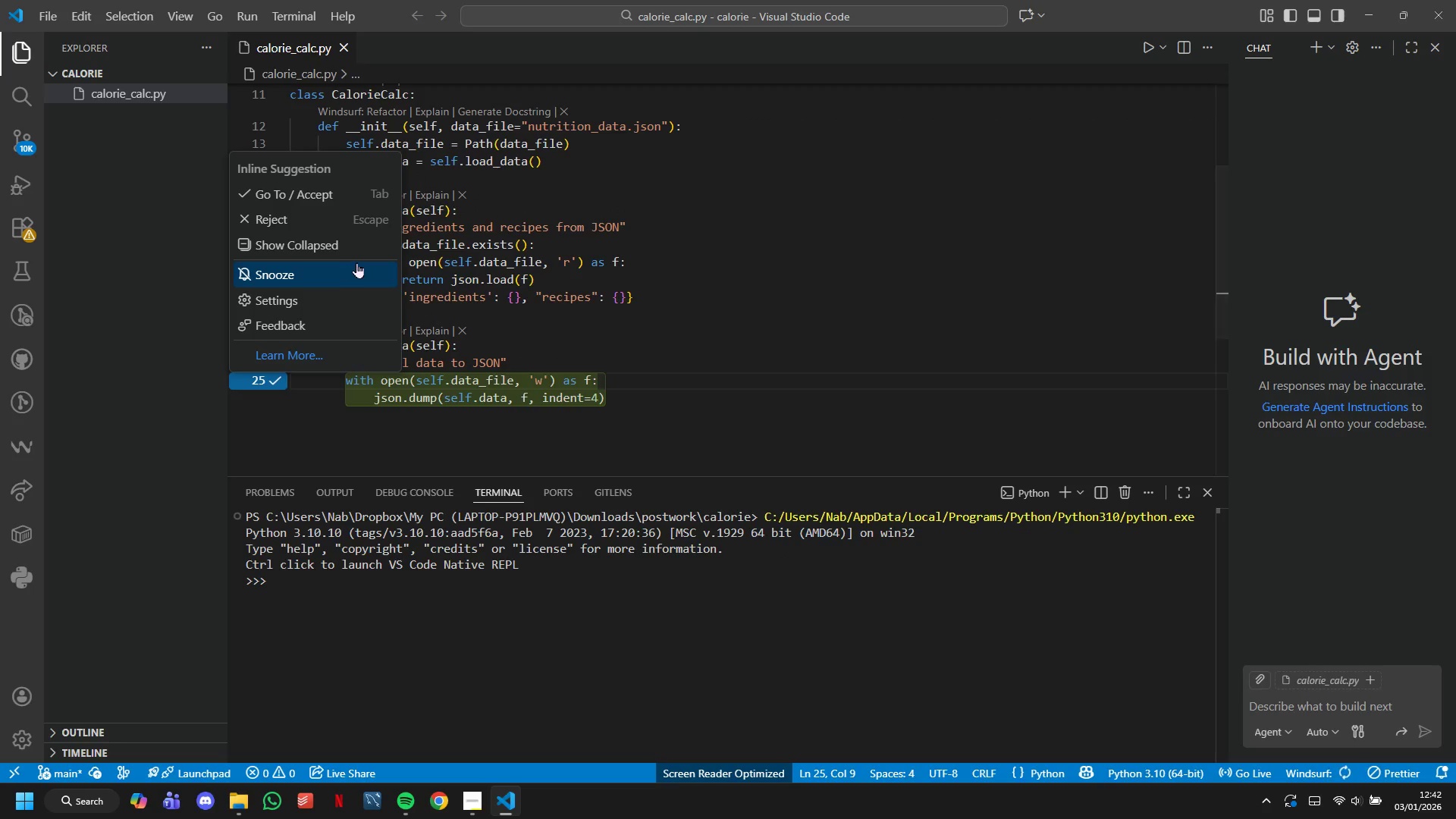 
wait(6.27)
 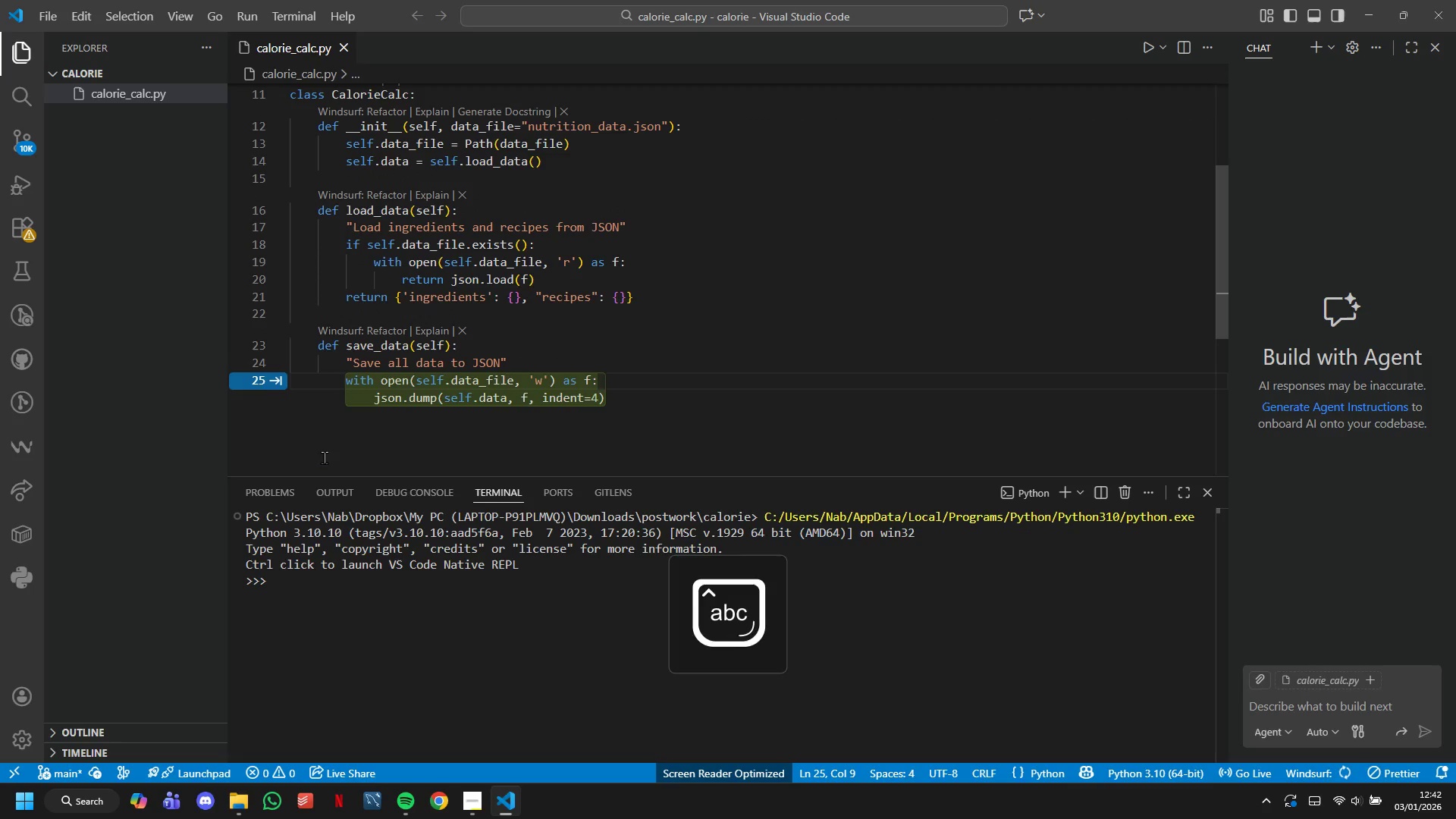 
left_click([342, 290])
 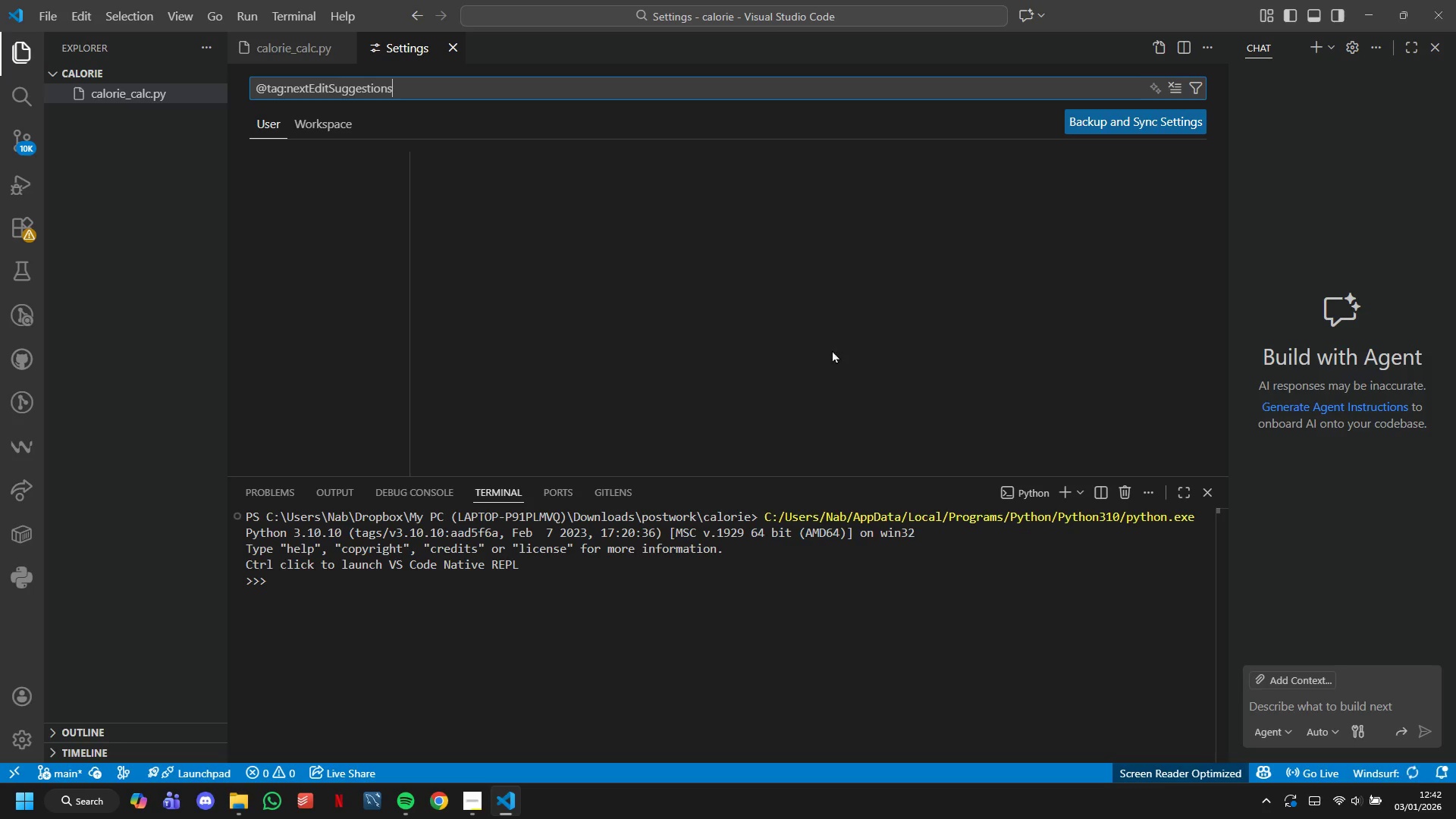 
mouse_move([828, 371])
 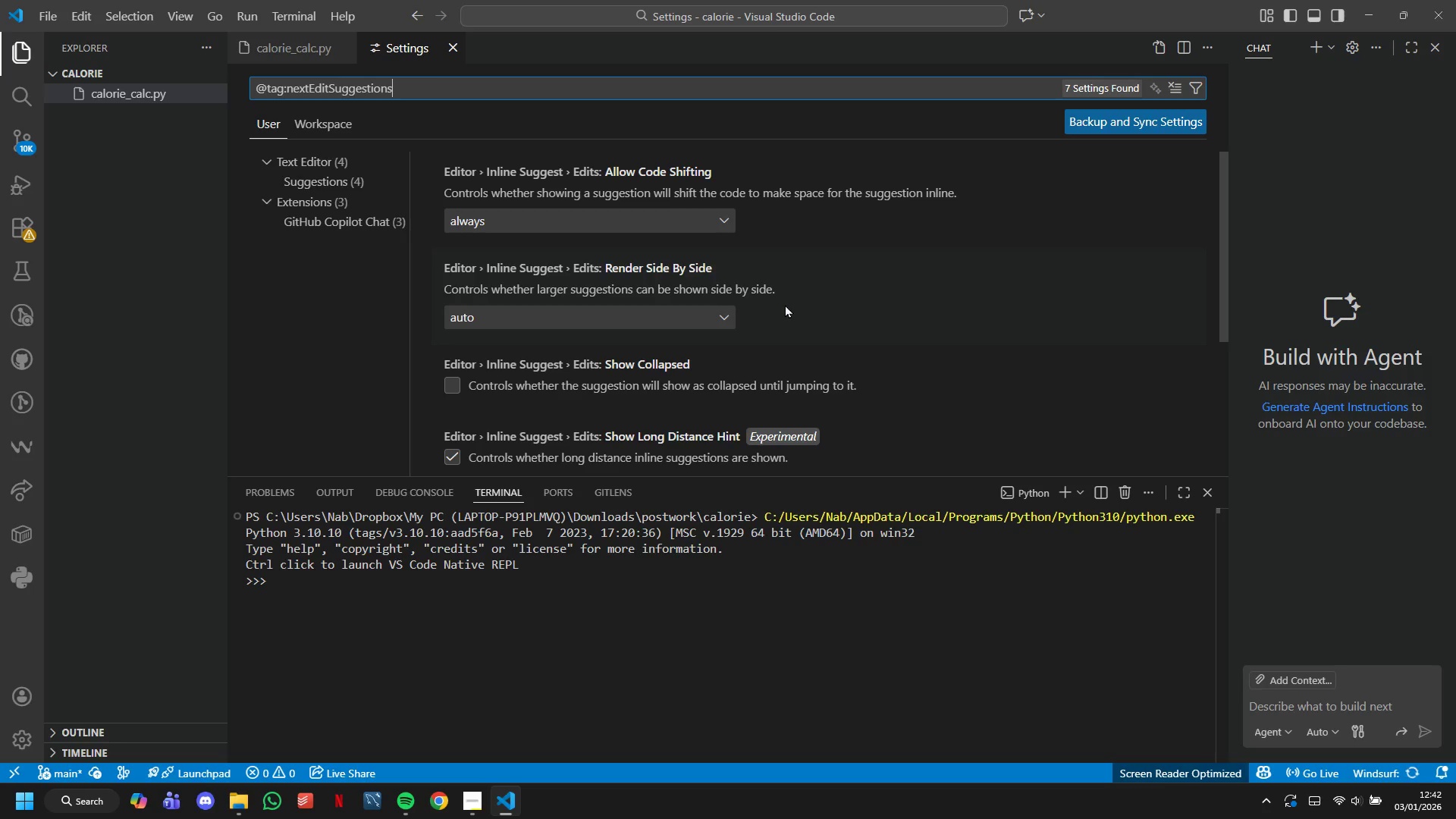 
scroll: coordinate [779, 296], scroll_direction: up, amount: 4.0
 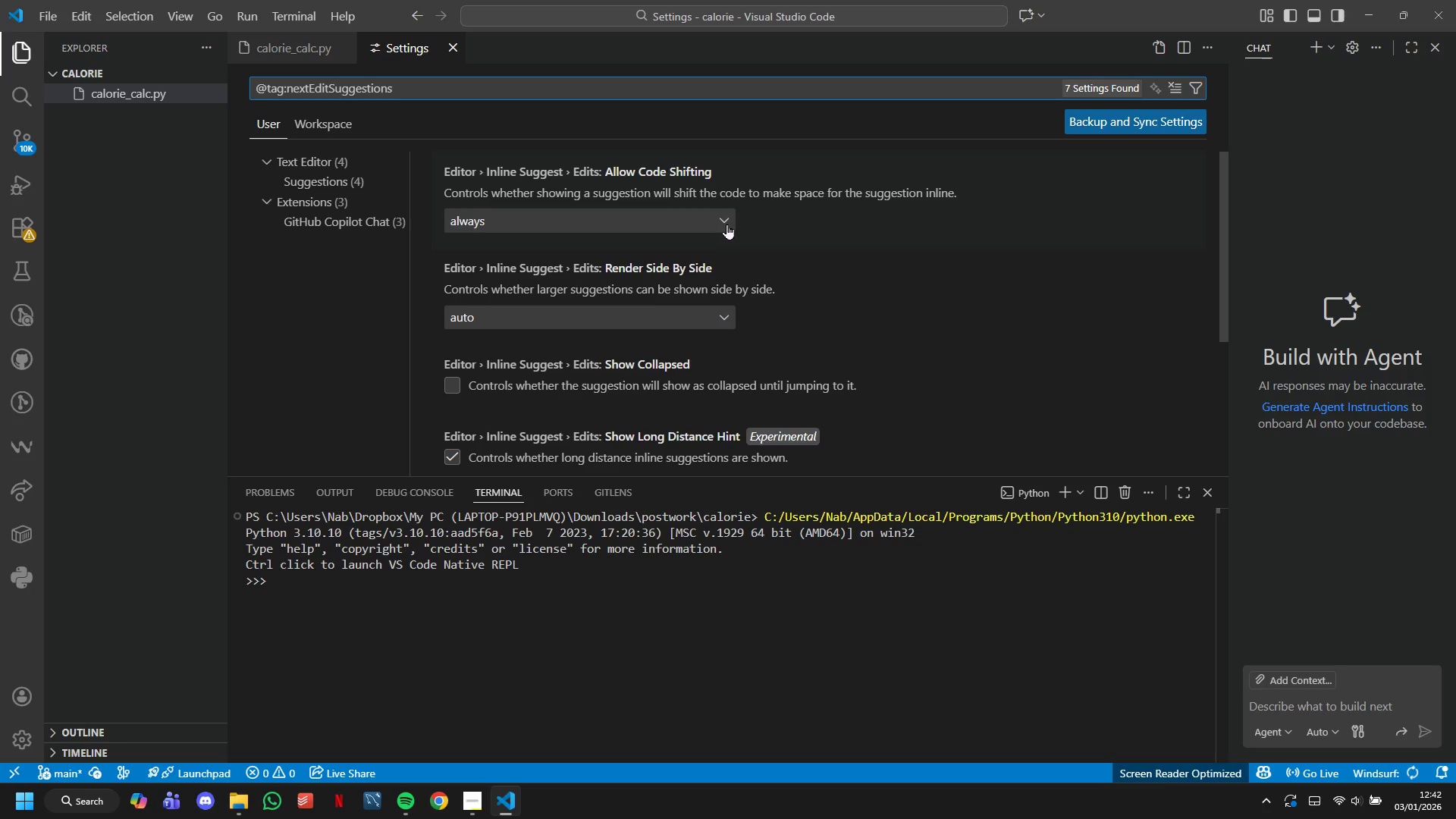 
left_click([723, 221])
 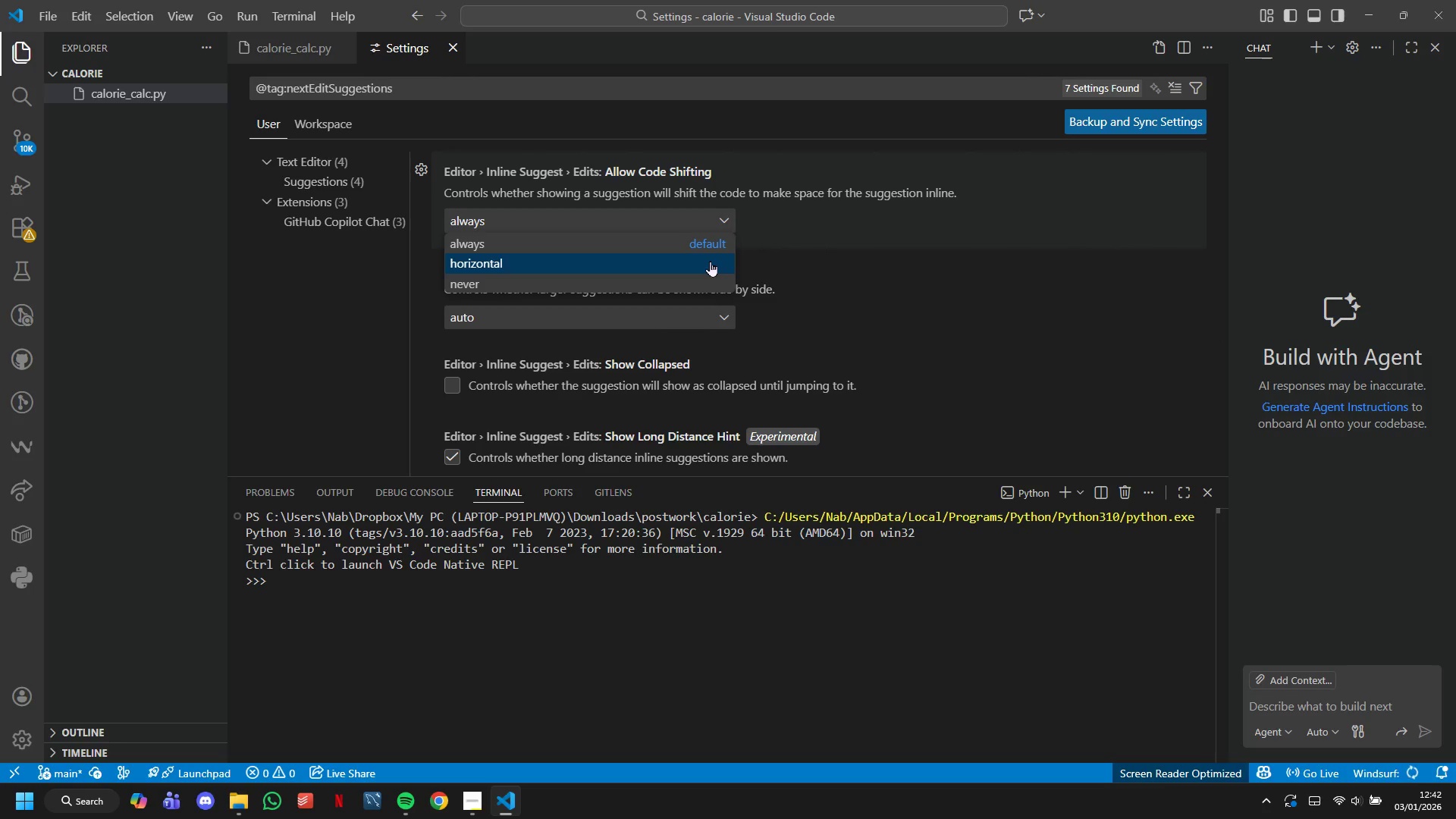 
mouse_move([727, 280])
 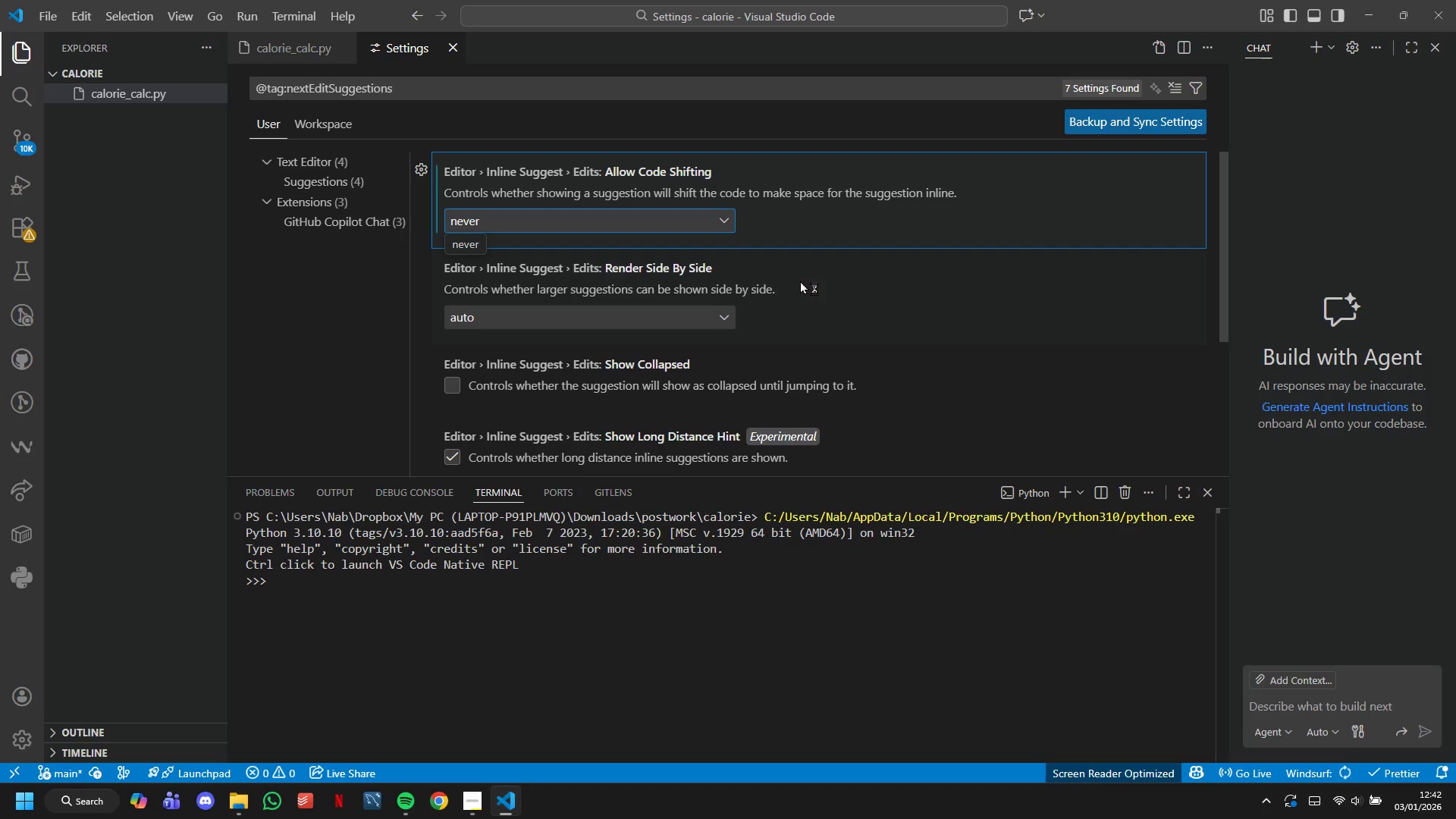 
scroll: coordinate [800, 281], scroll_direction: down, amount: 1.0
 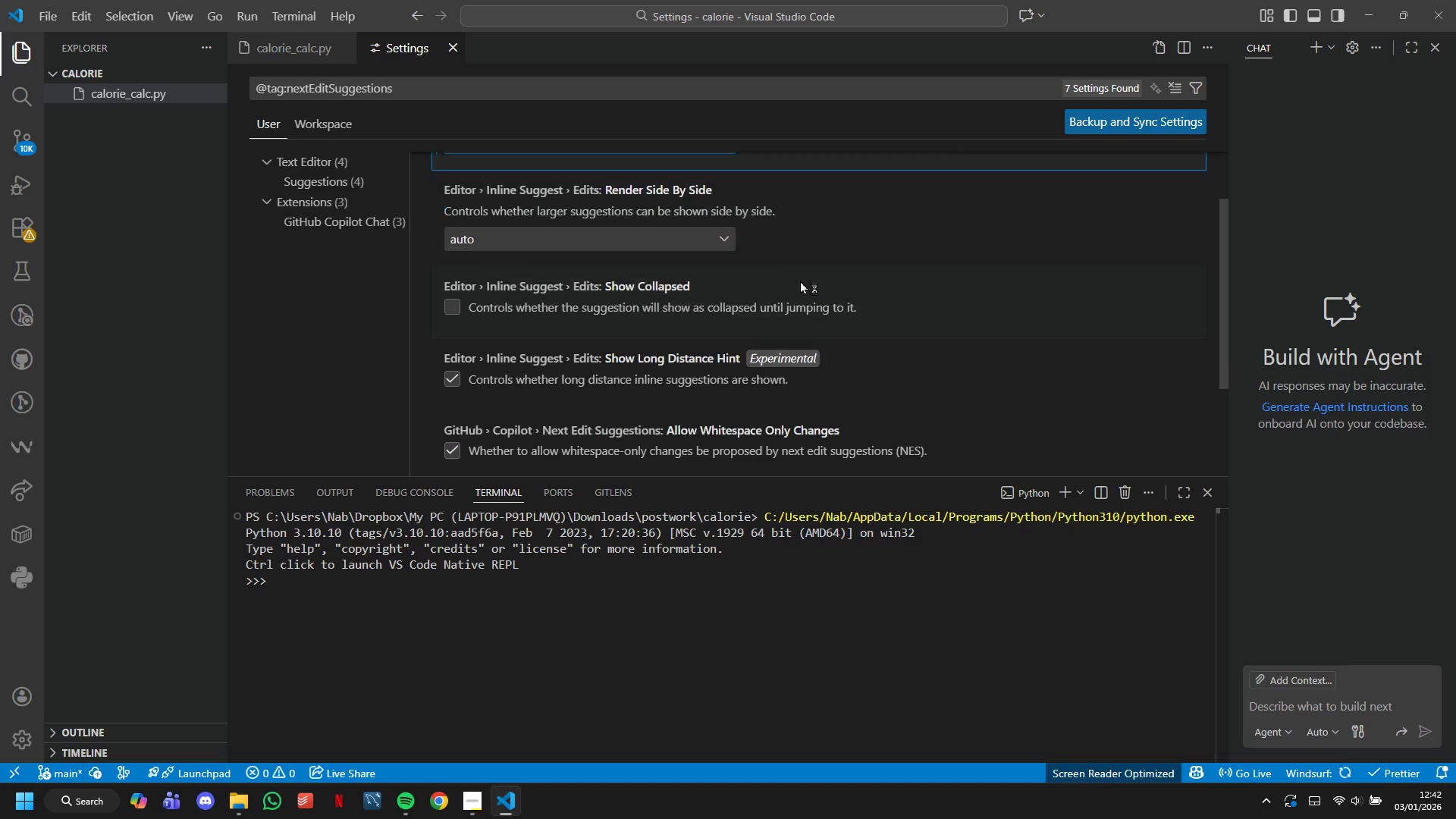 
scroll: coordinate [771, 278], scroll_direction: up, amount: 9.0
 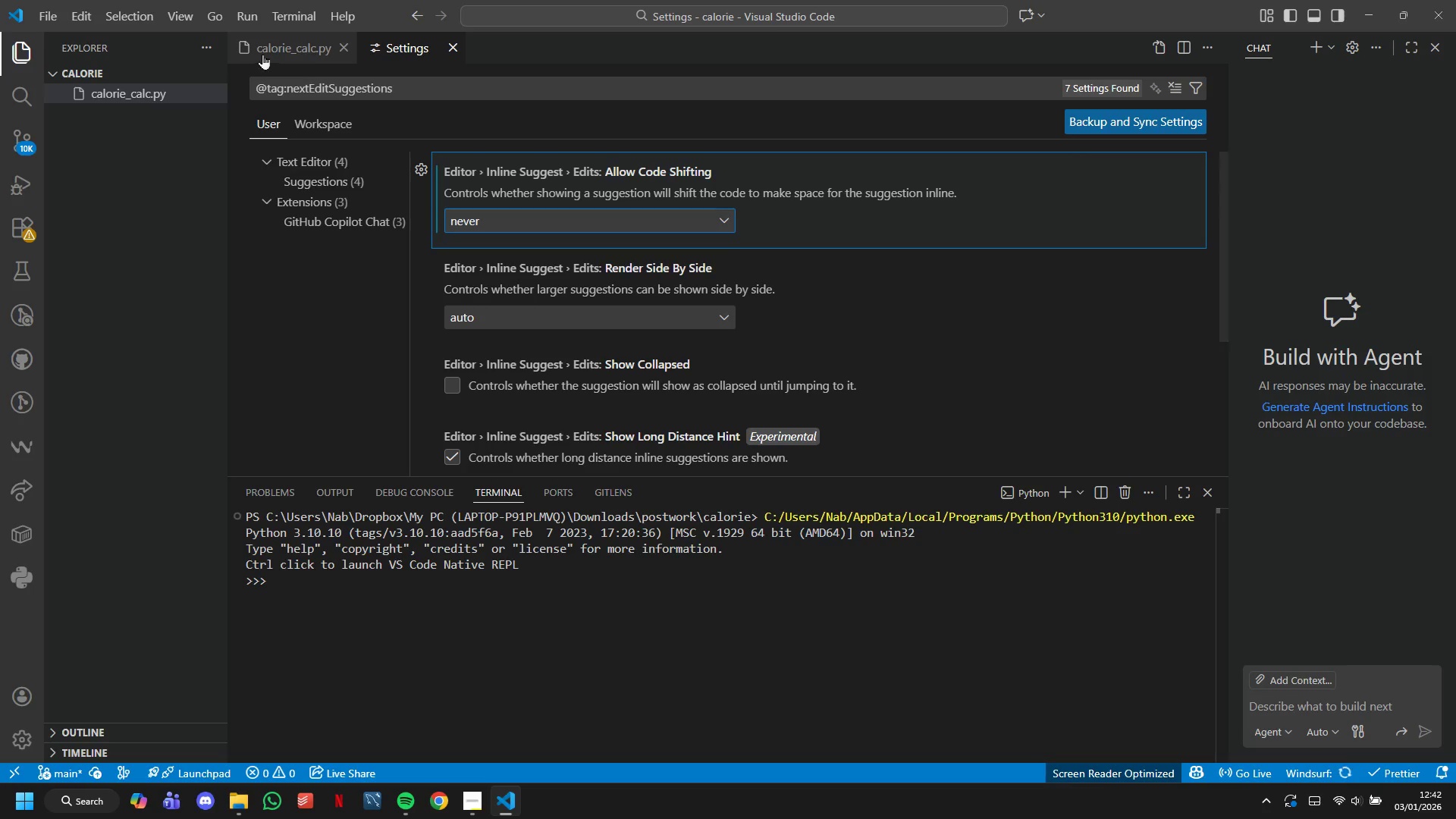 
left_click([265, 51])
 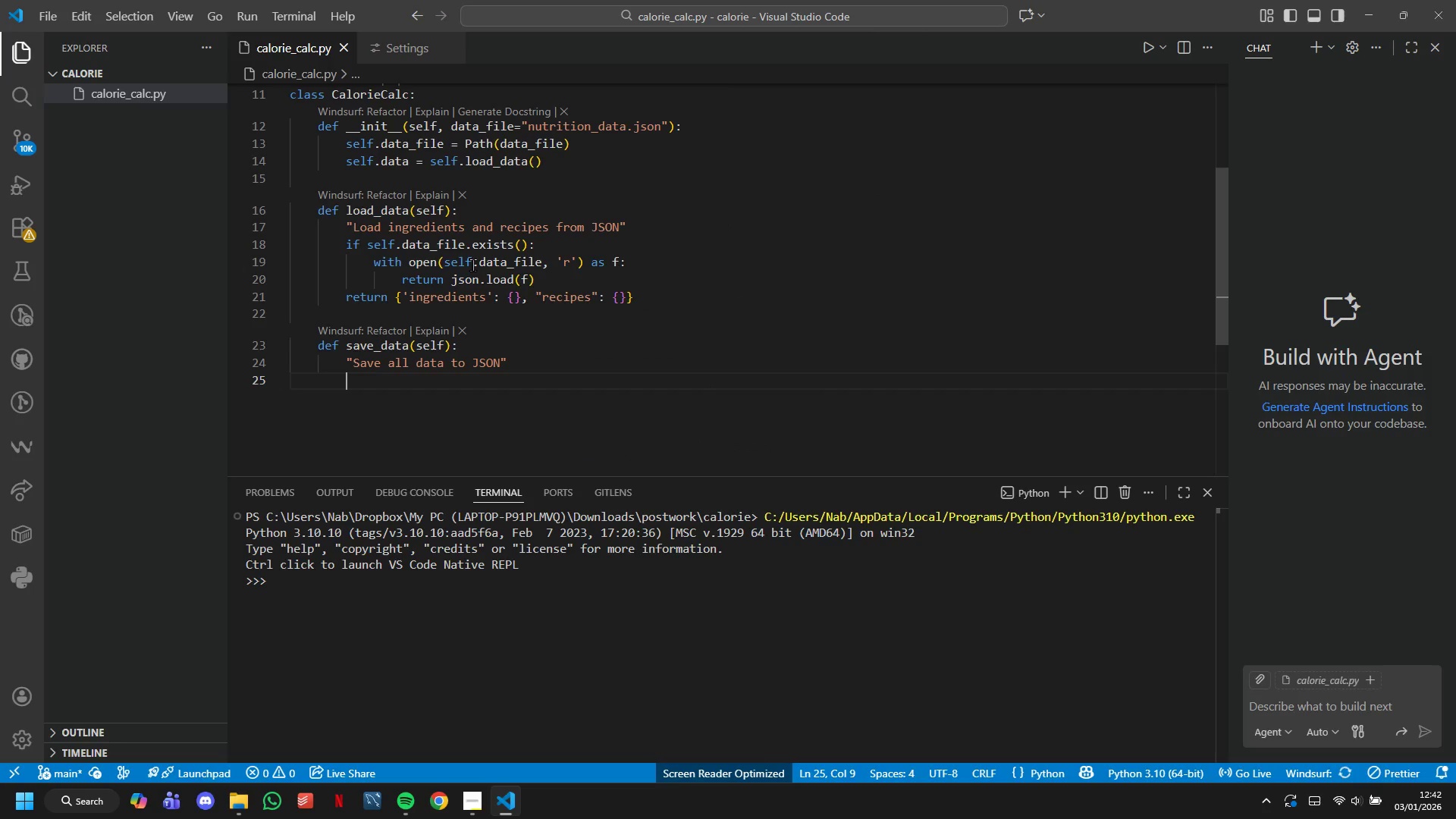 
type(with open9self.data-)
key(Backspace)
type(-file, 'w)
 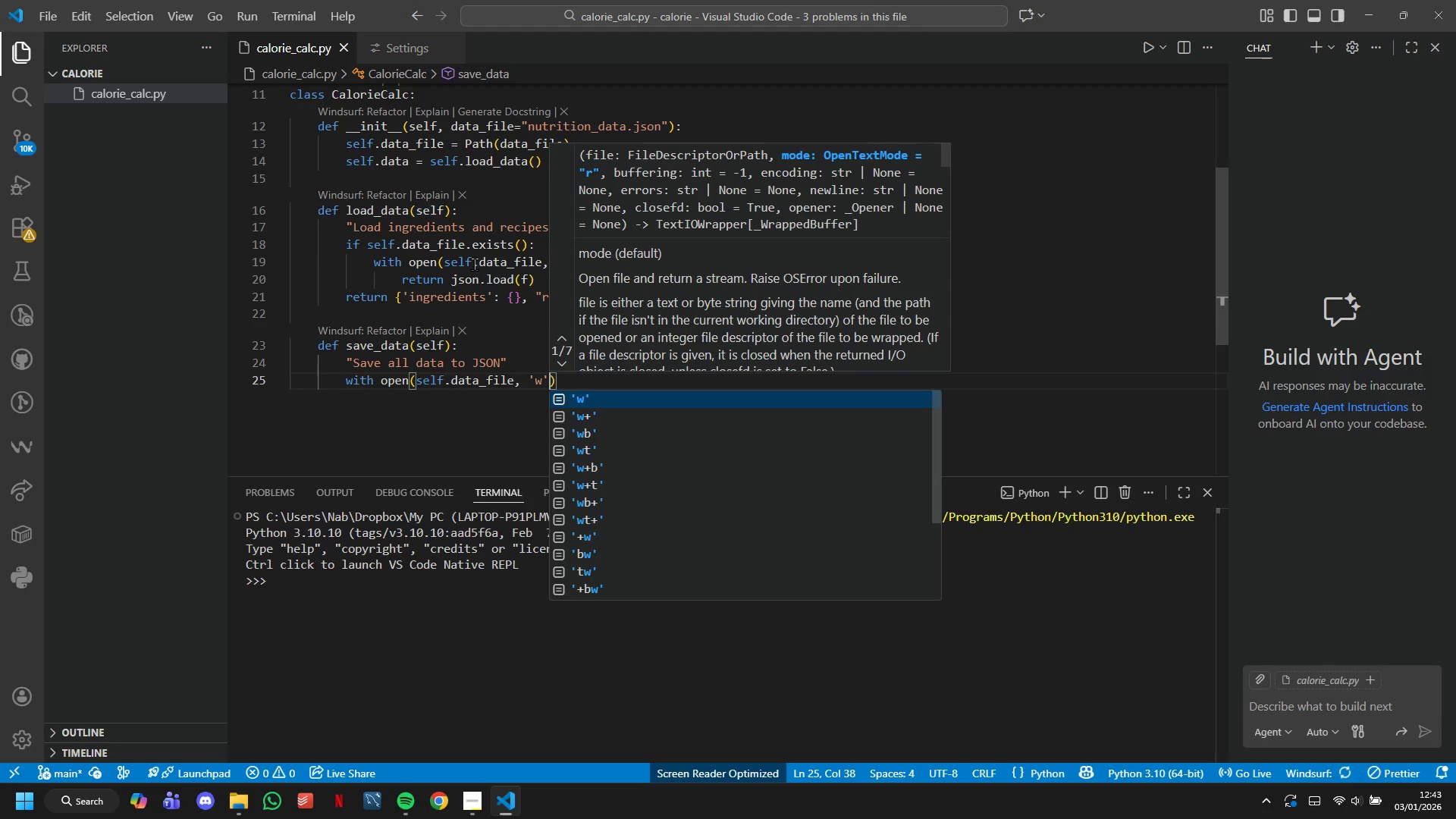 
 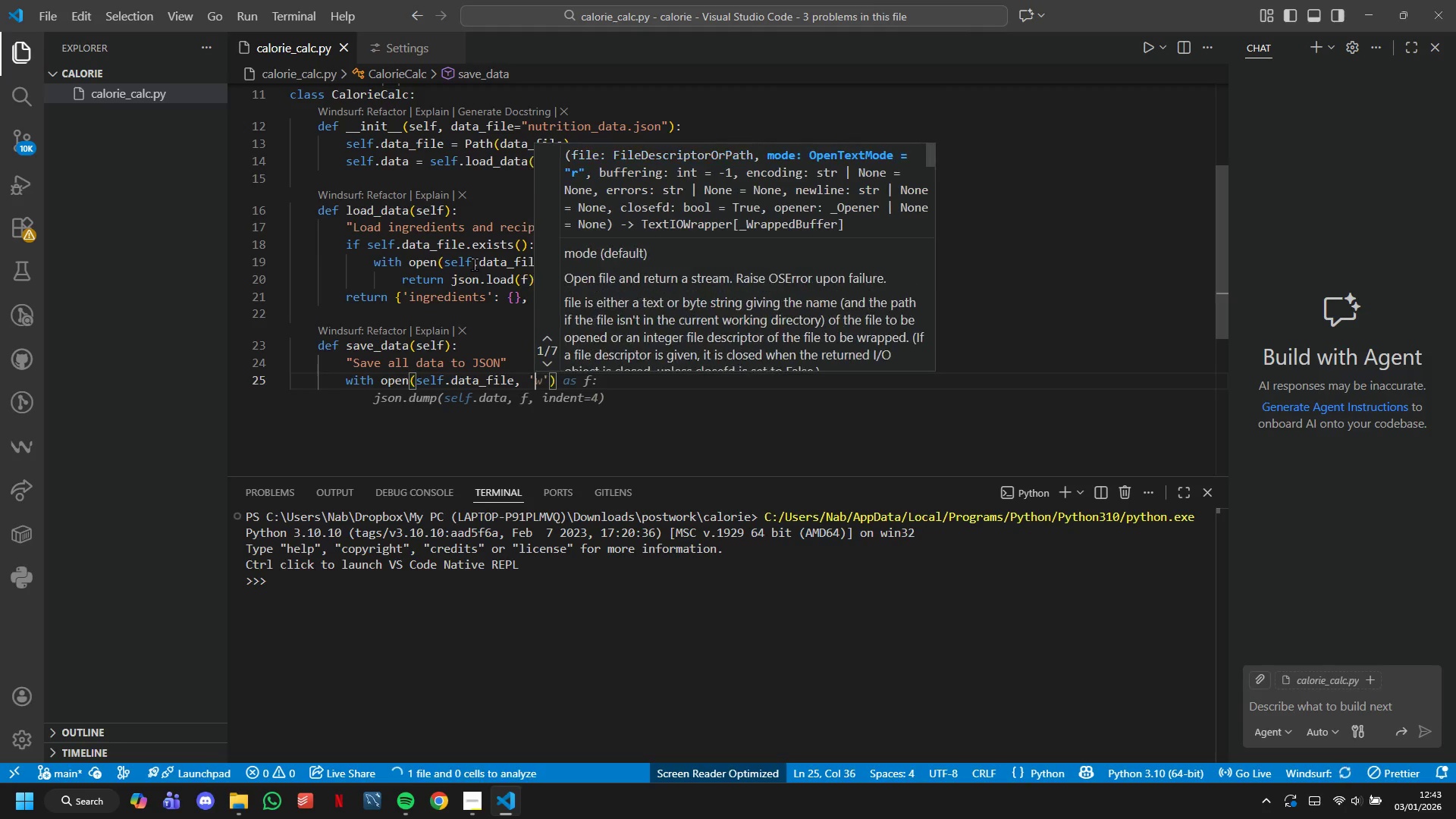 
key(ArrowRight)
 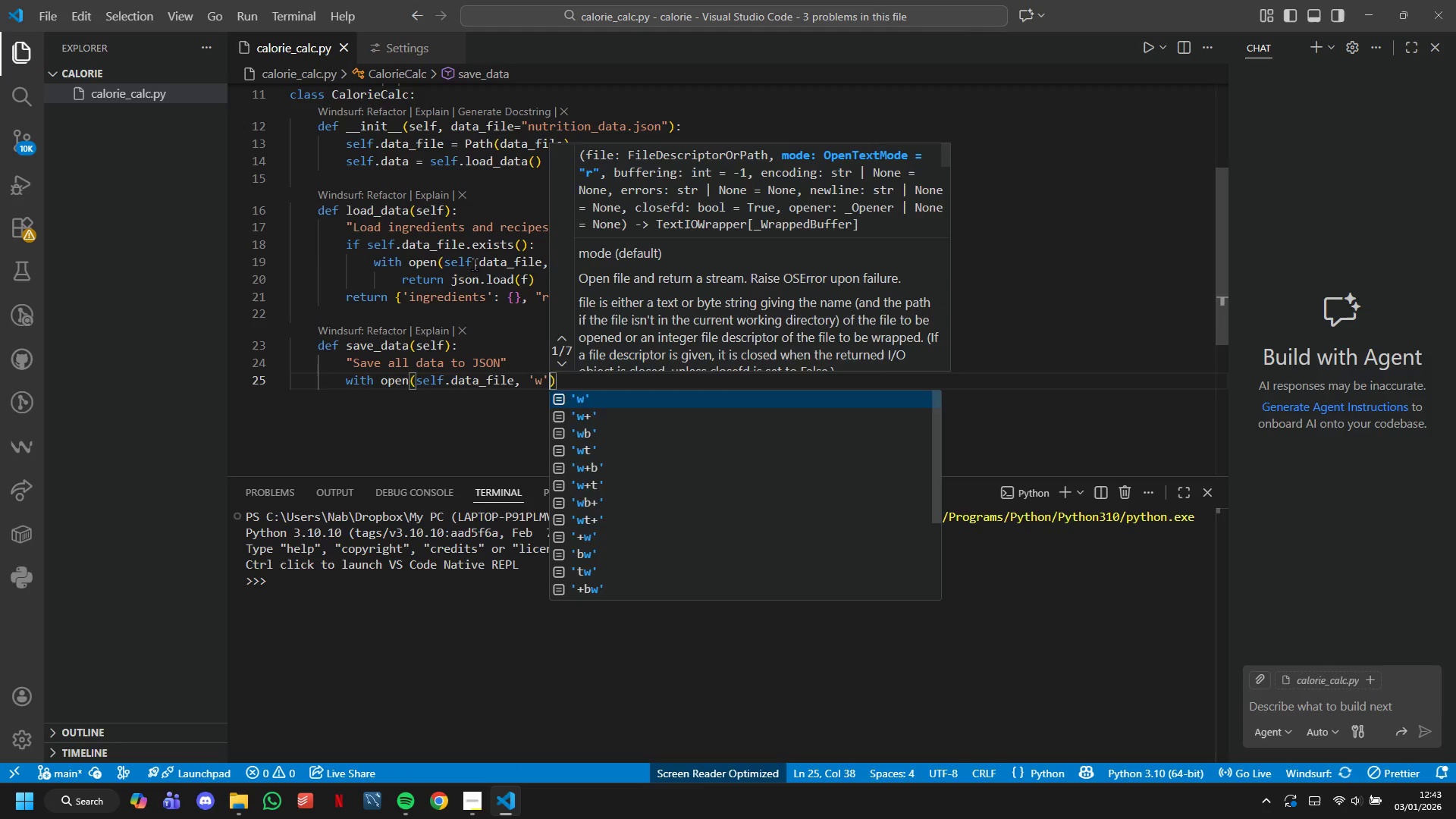 
key(ArrowRight)
 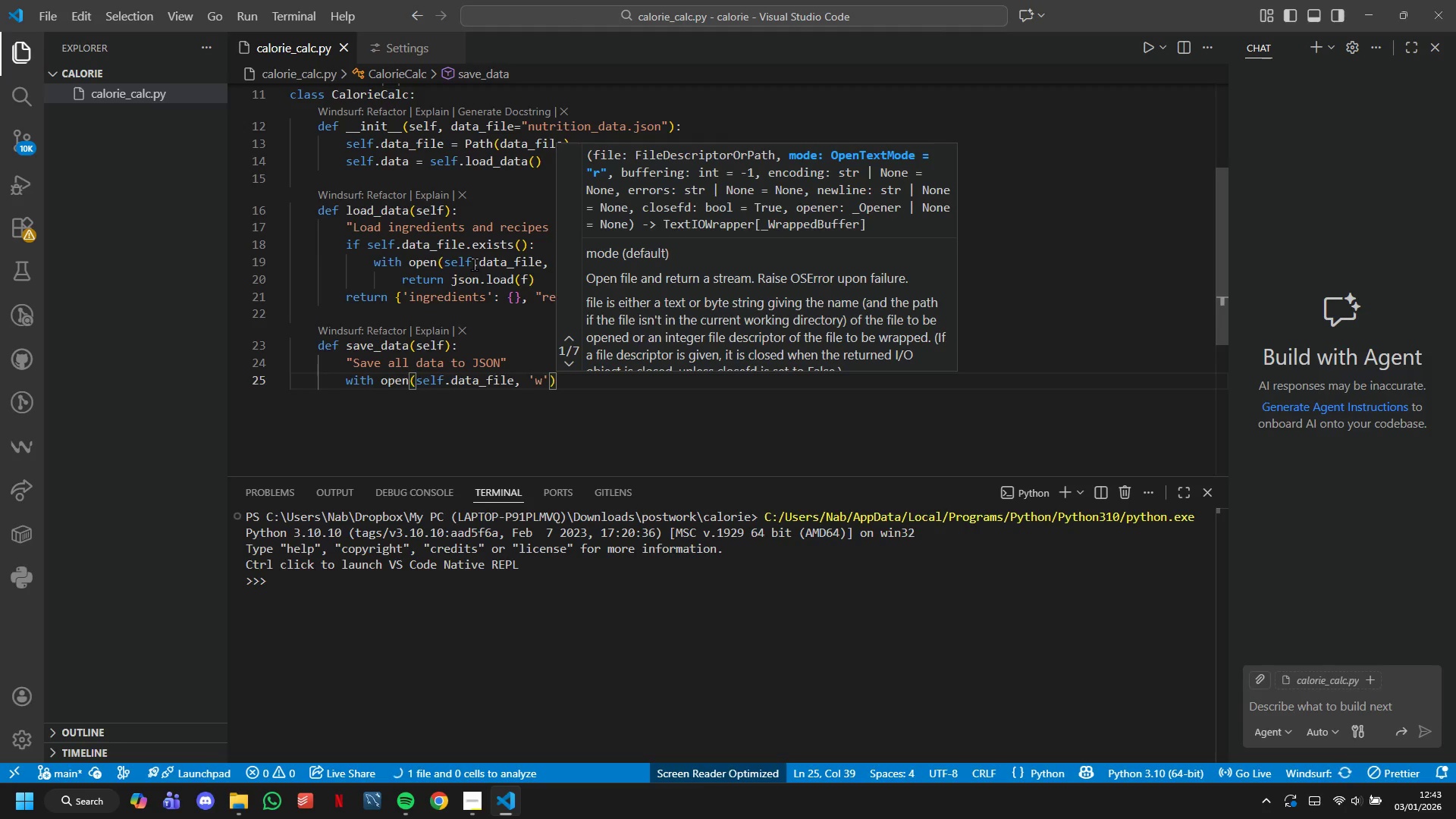 
type( as f:)
 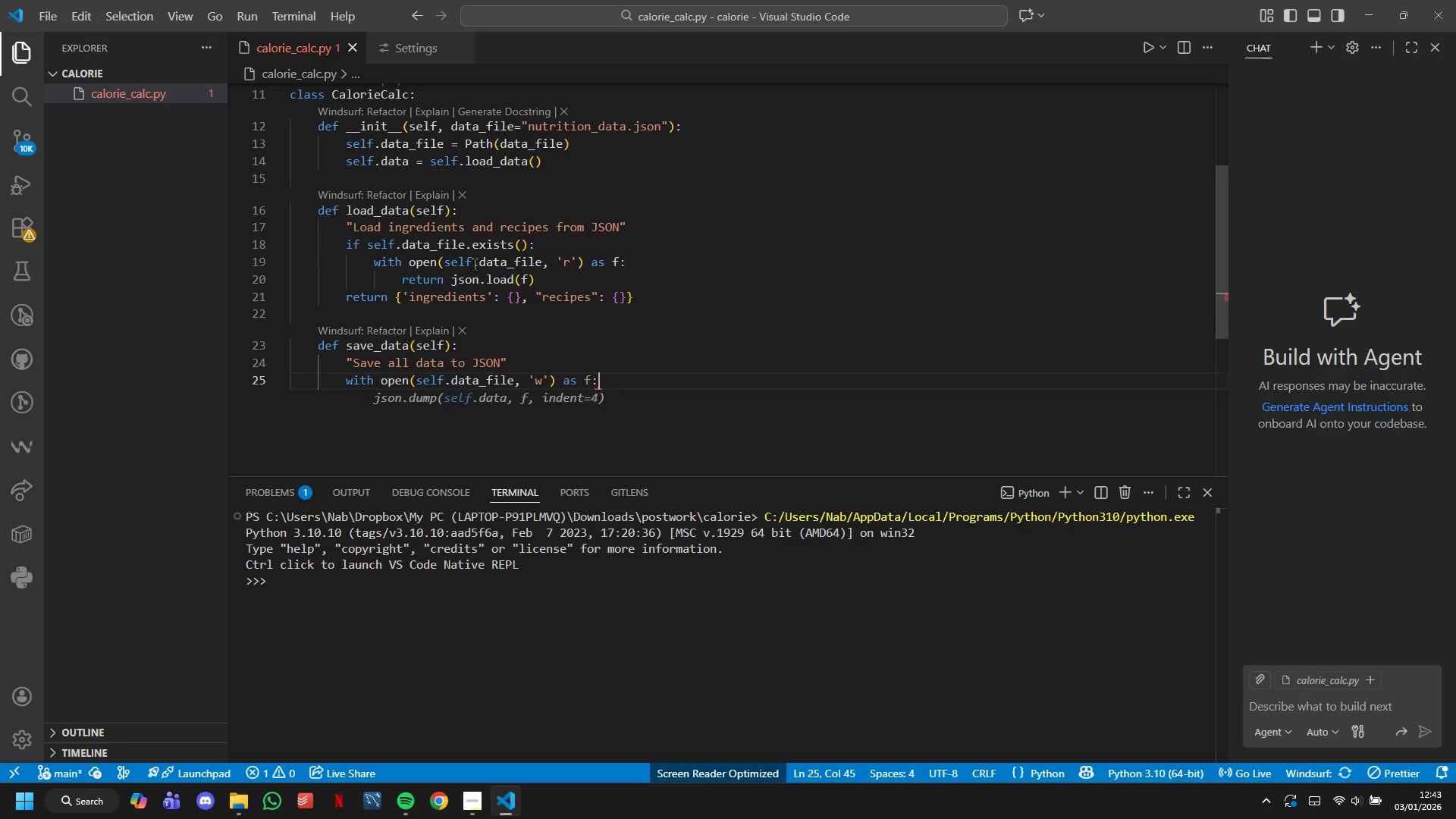 
key(Shift+Enter)
 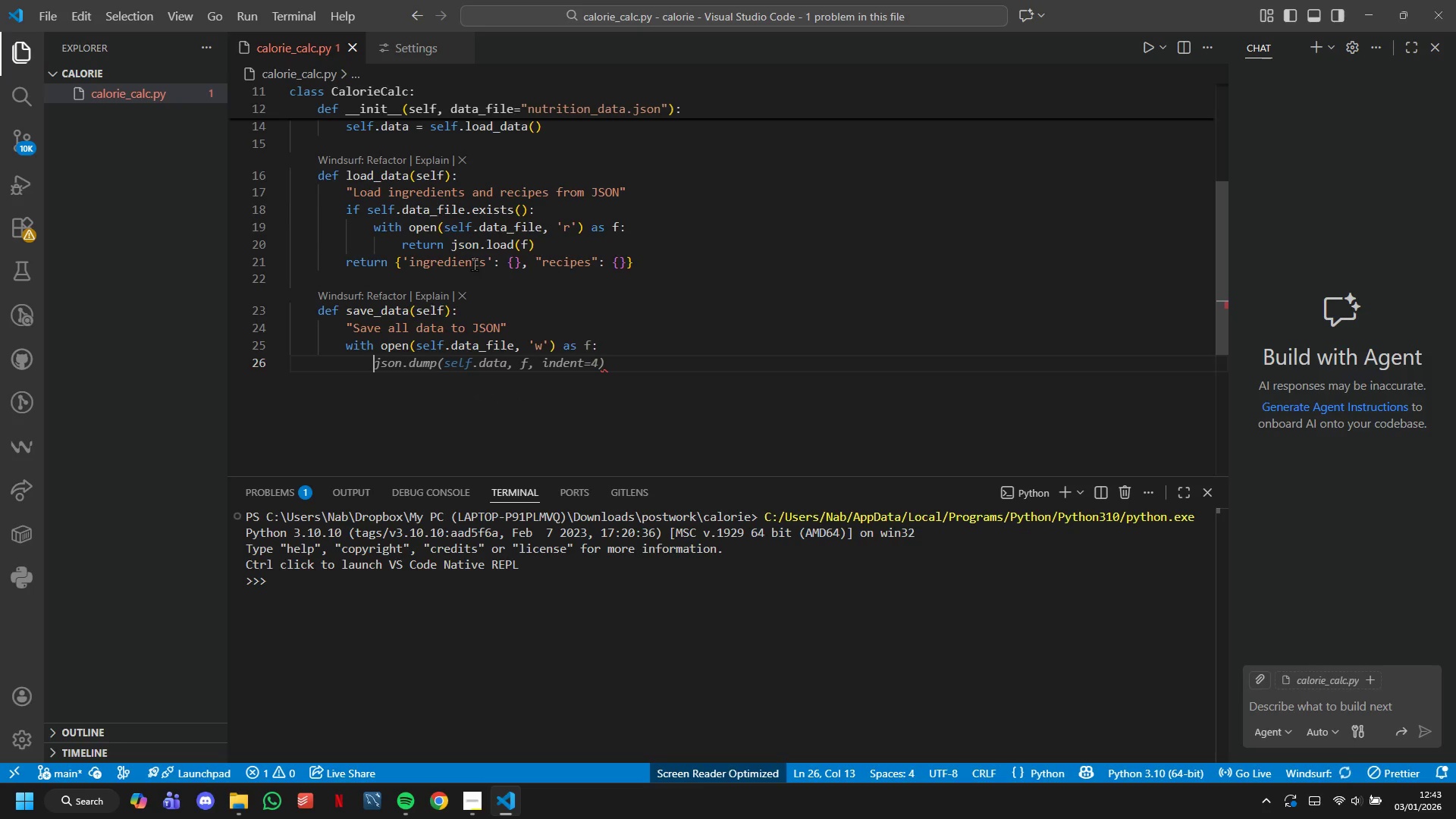 
type(json,)
key(Backspace)
type(.dump9Self.fa)
key(Backspace)
key(Backspace)
type(data, f, indent=2)
 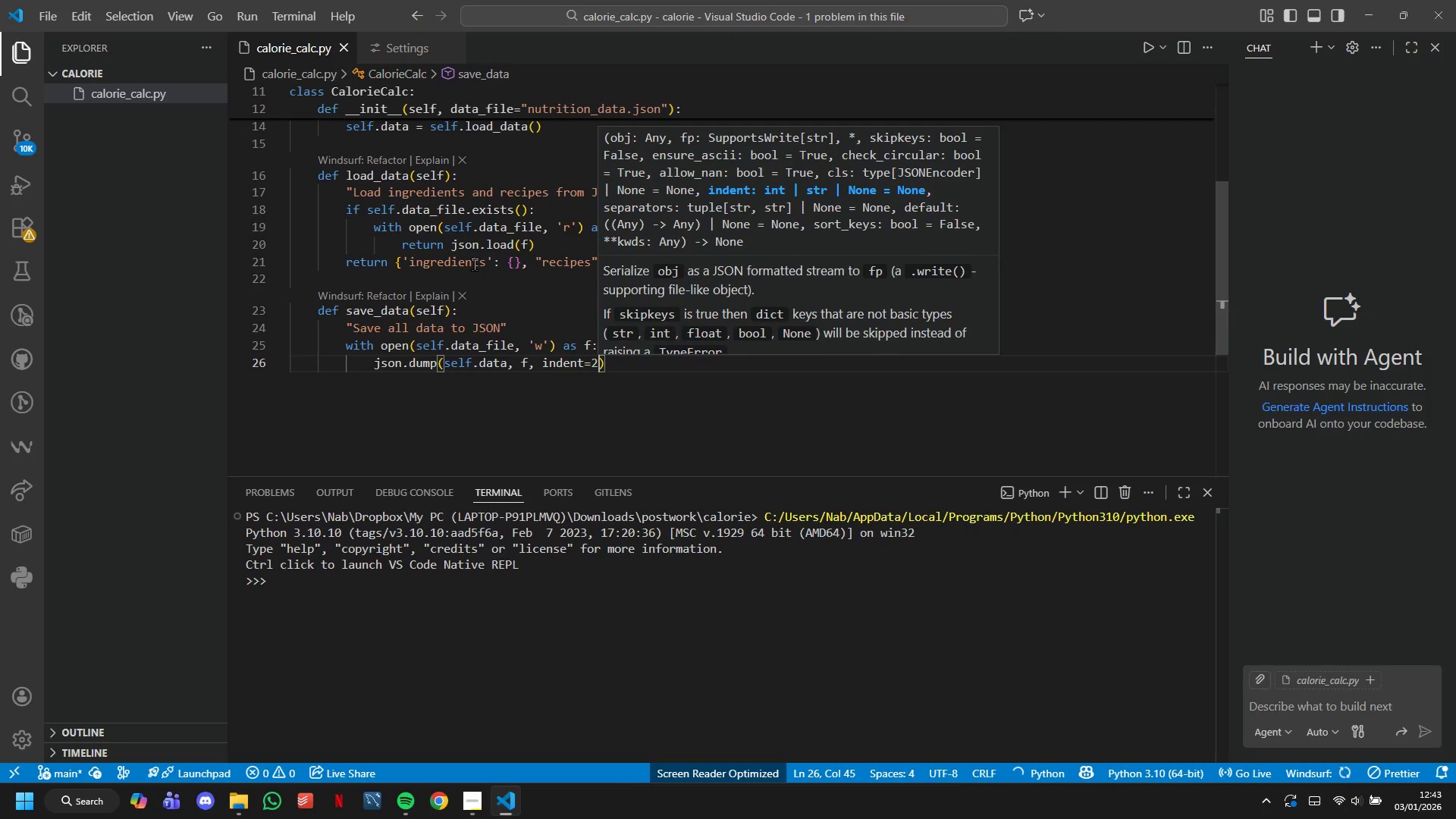 
key(ArrowRight)
 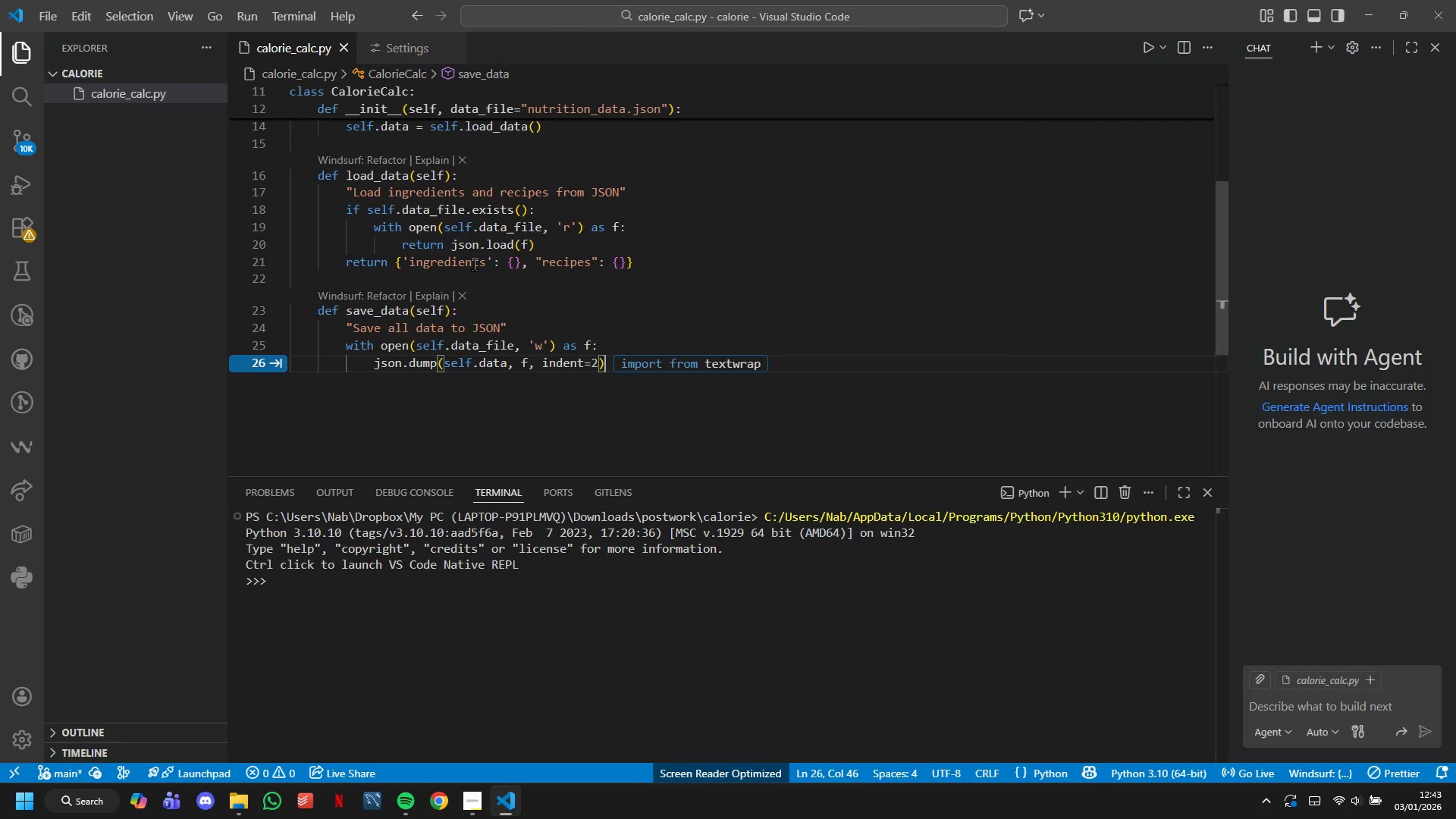 
key(Enter)
 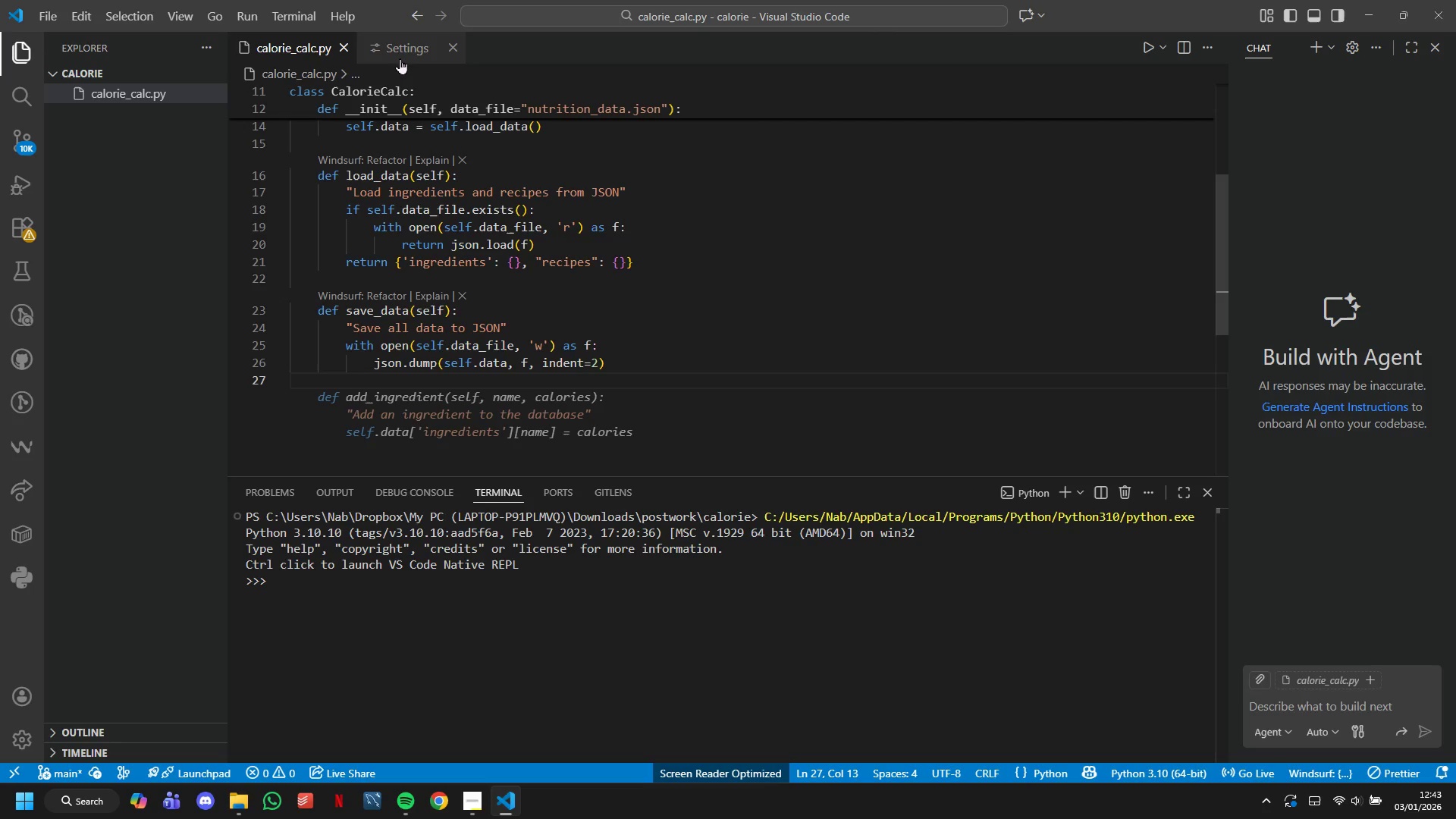 
scroll: coordinate [460, 254], scroll_direction: up, amount: 2.0
 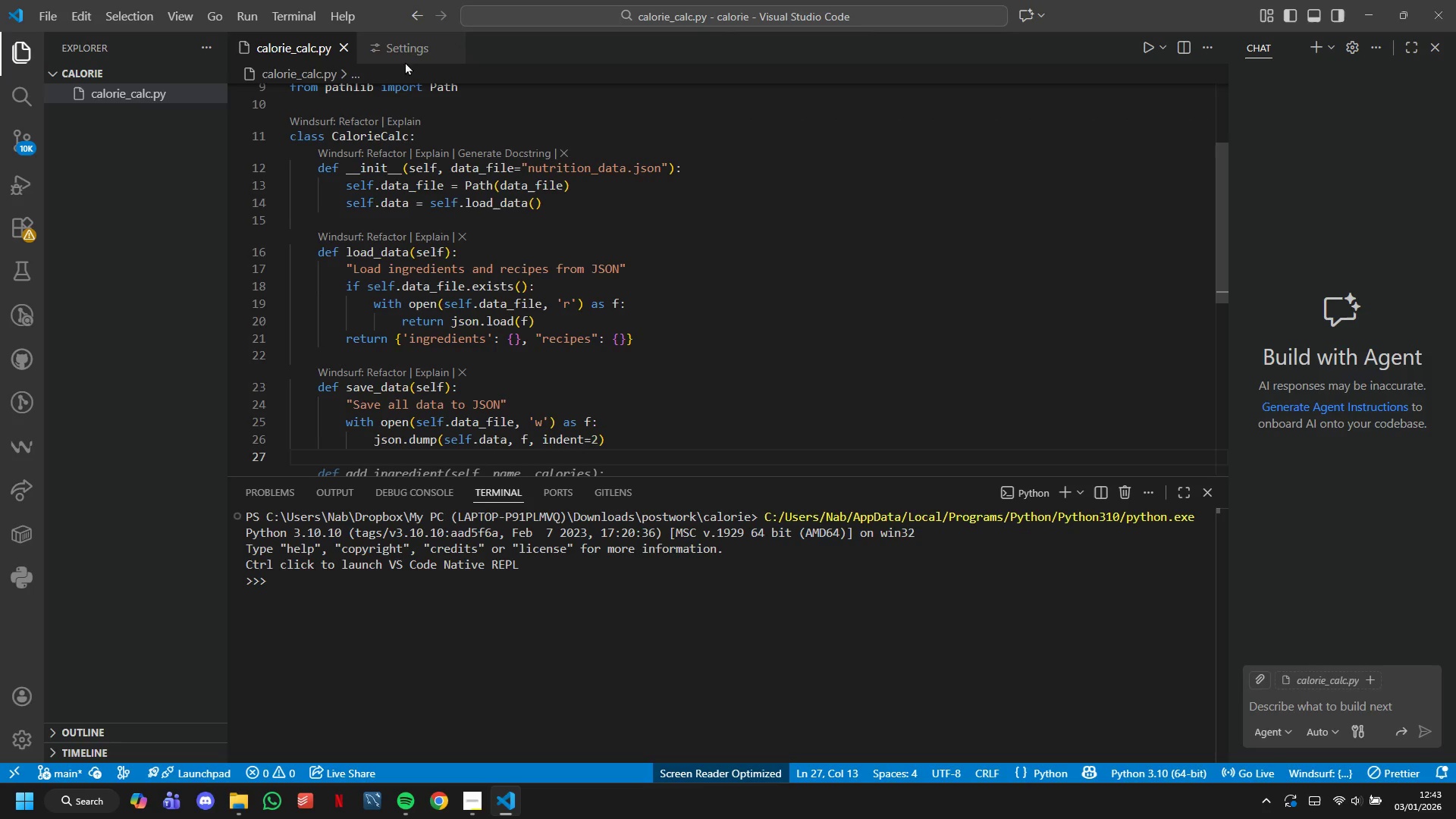 
left_click([400, 50])
 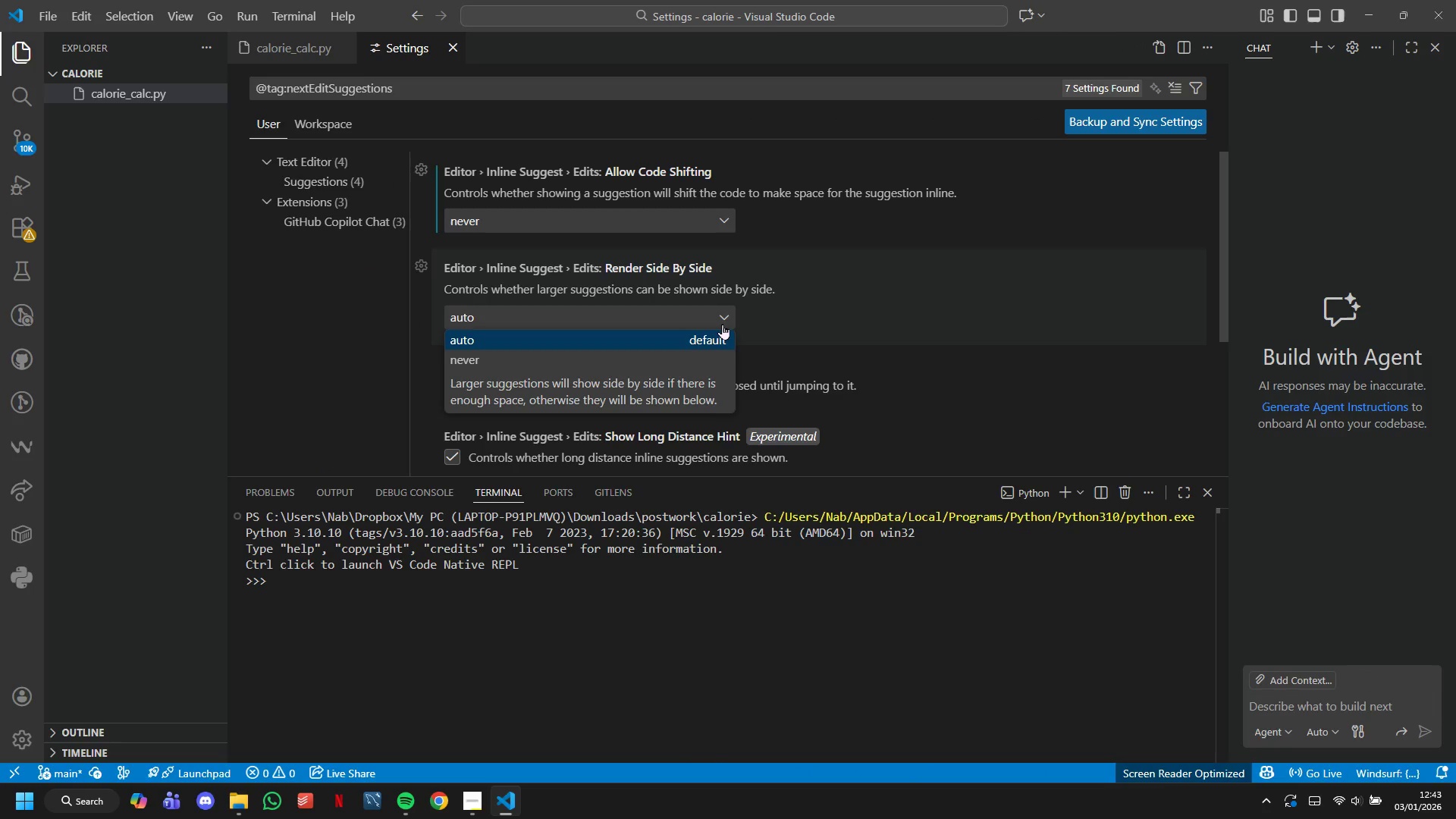 
left_click([704, 361])
 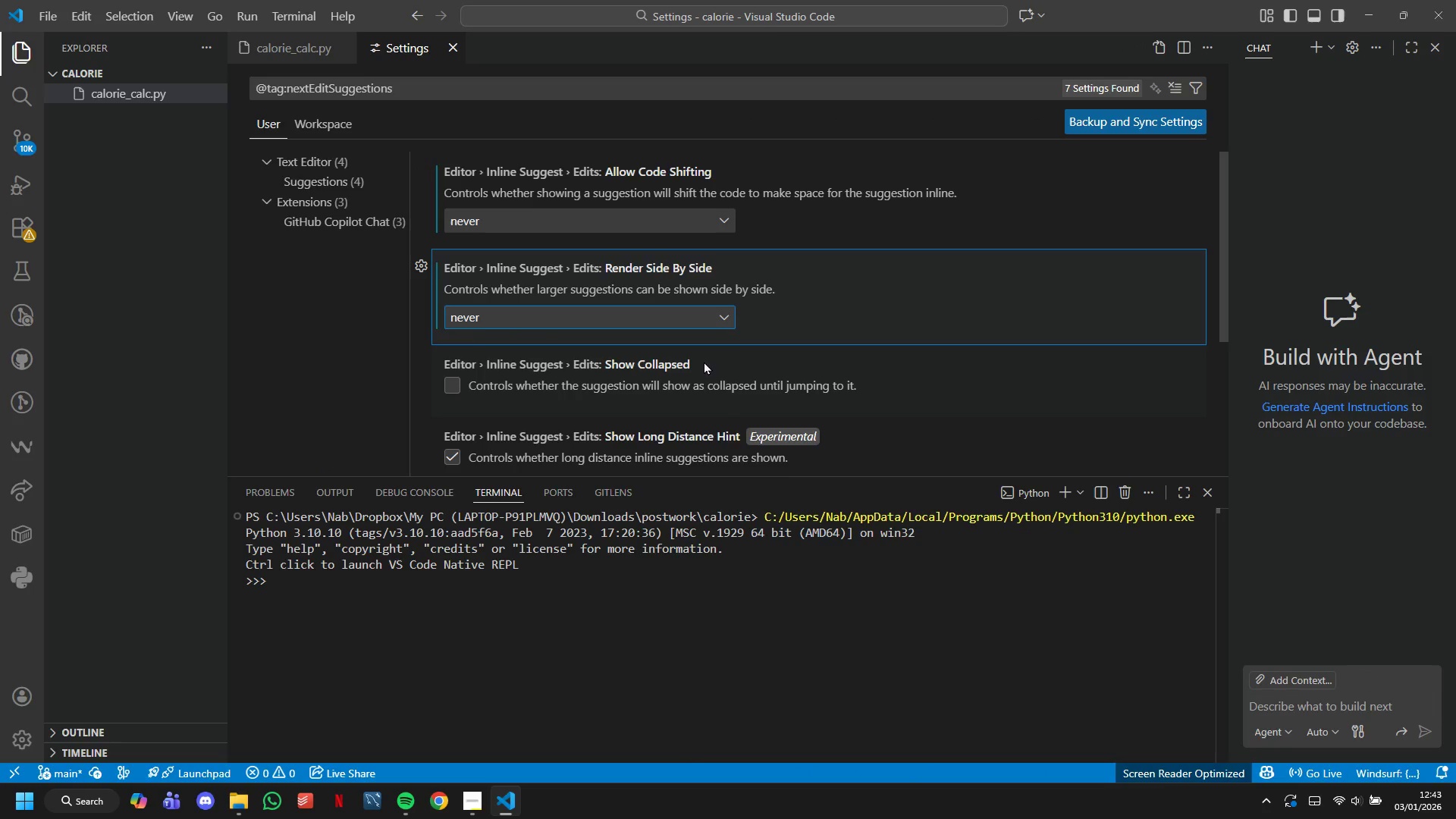 
scroll: coordinate [711, 344], scroll_direction: down, amount: 2.0
 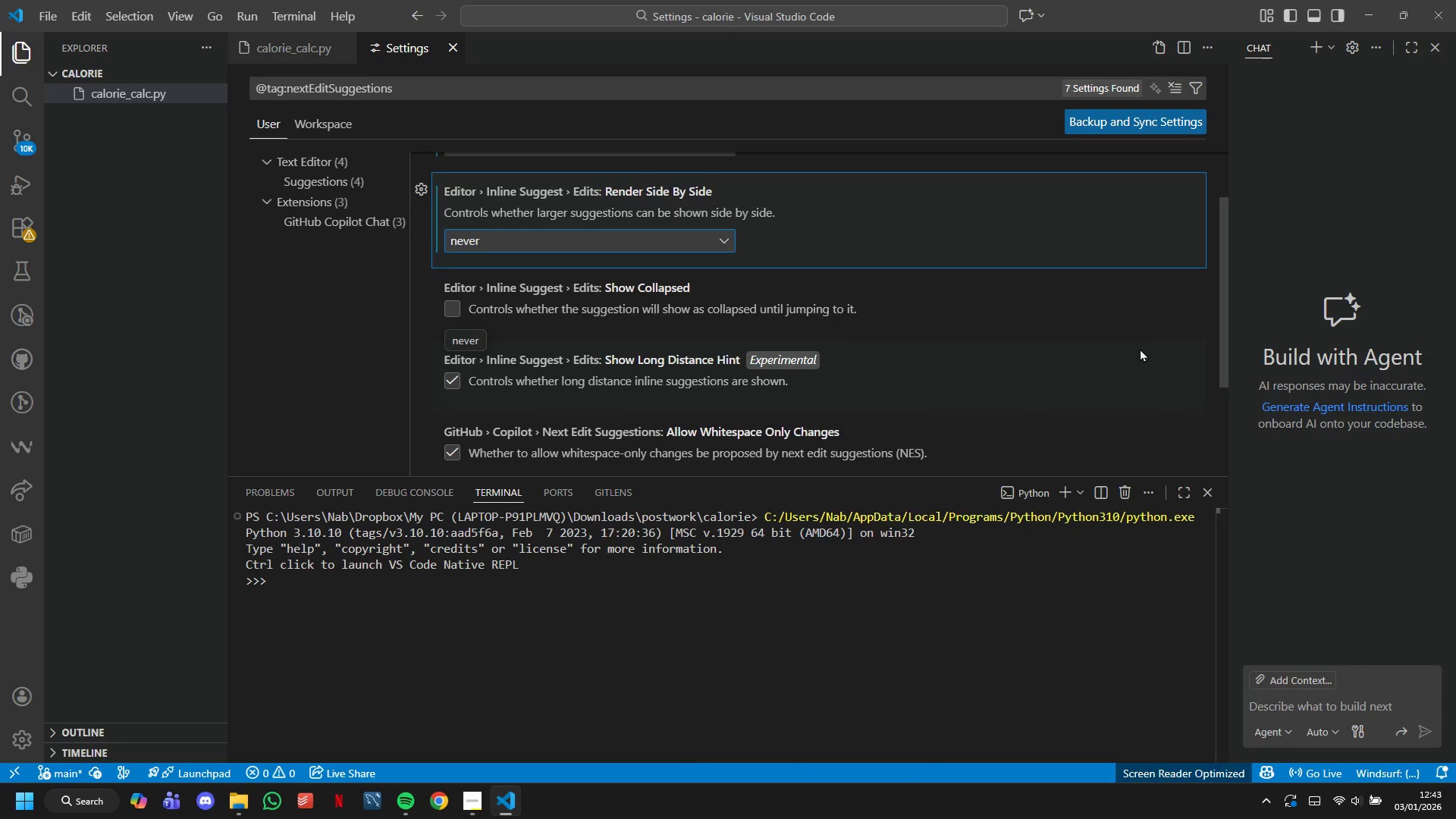 
scroll: coordinate [1140, 348], scroll_direction: none, amount: 0.0
 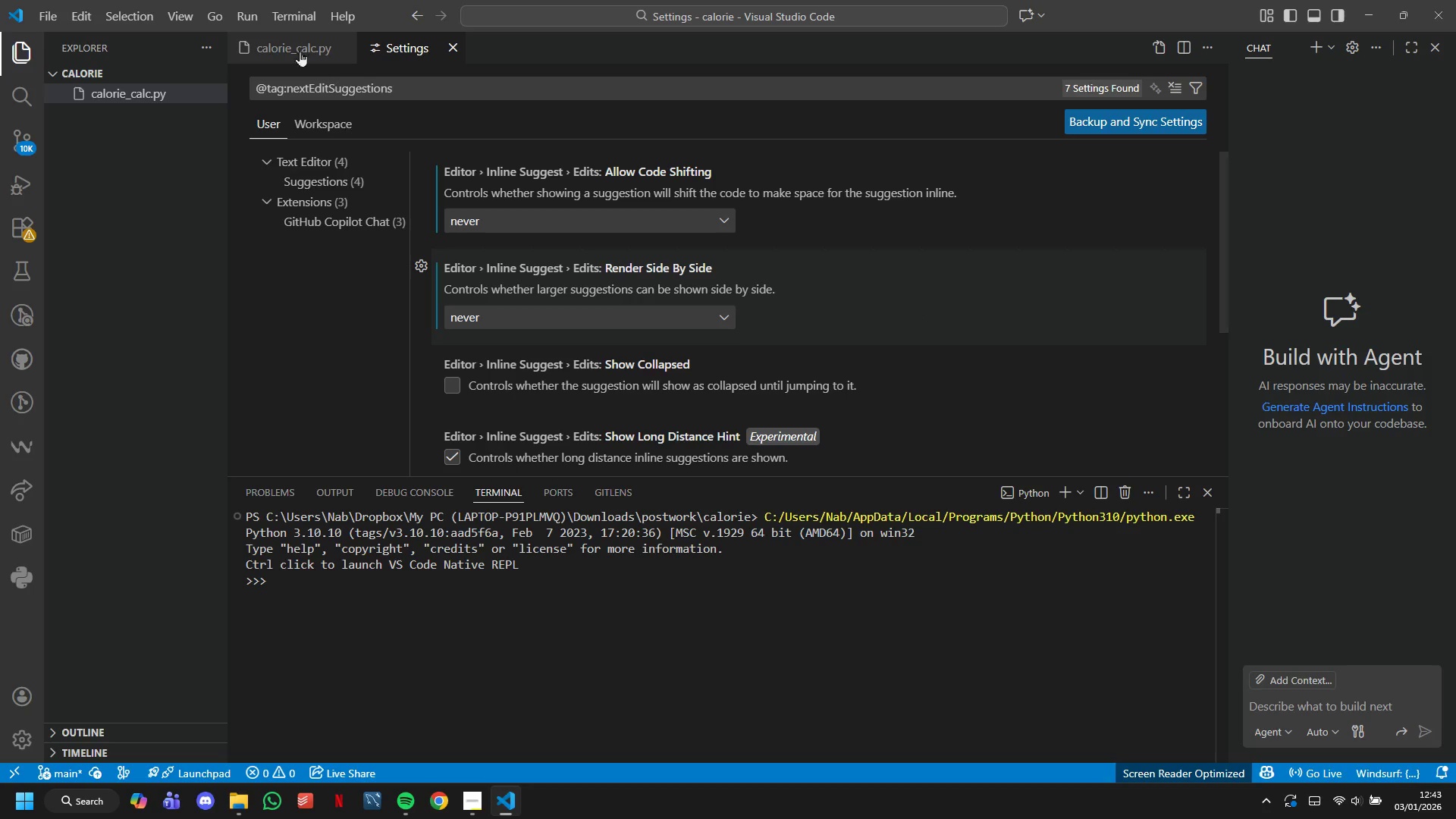 
left_click([261, 42])
 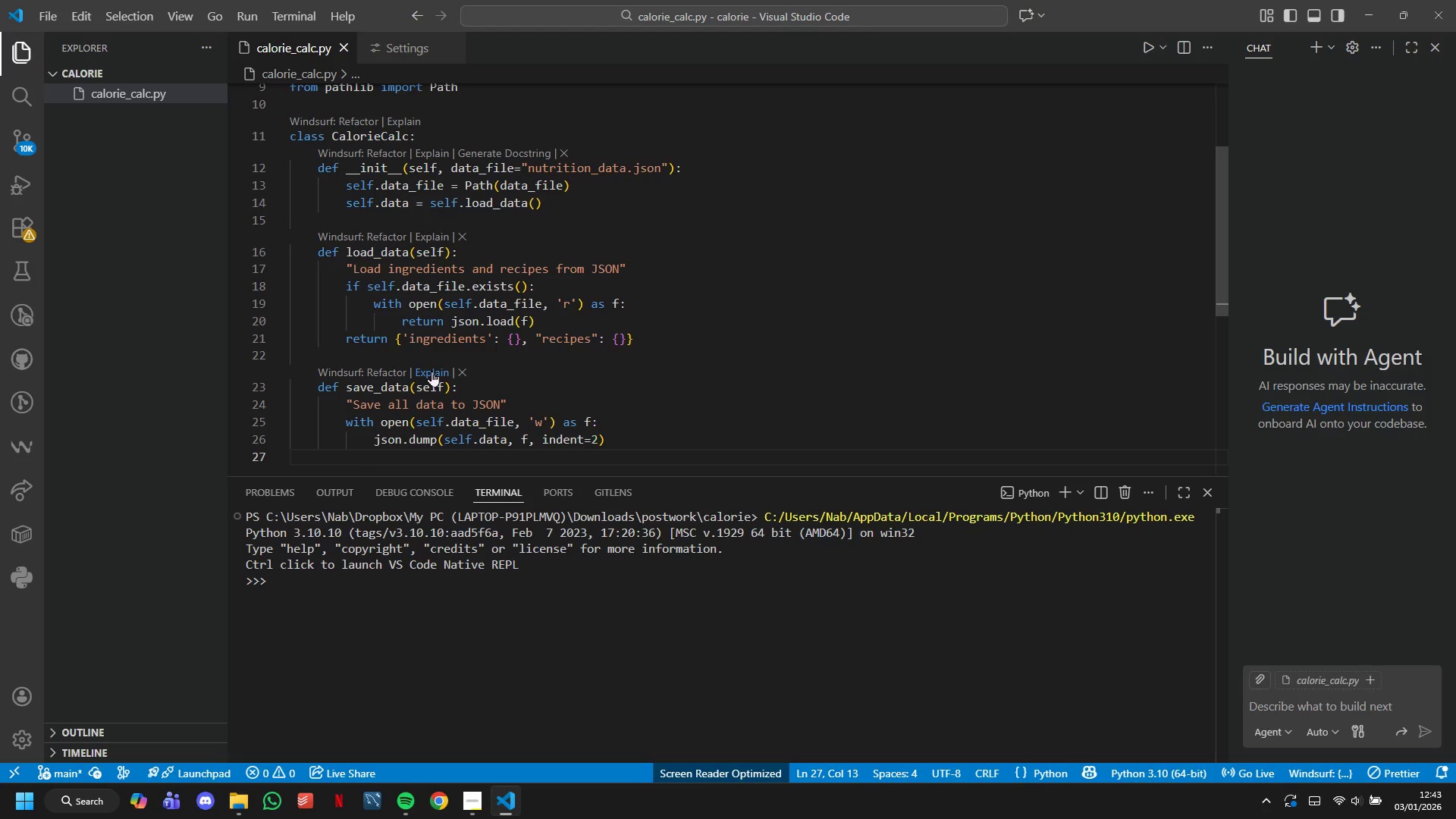 
key(Backspace)
 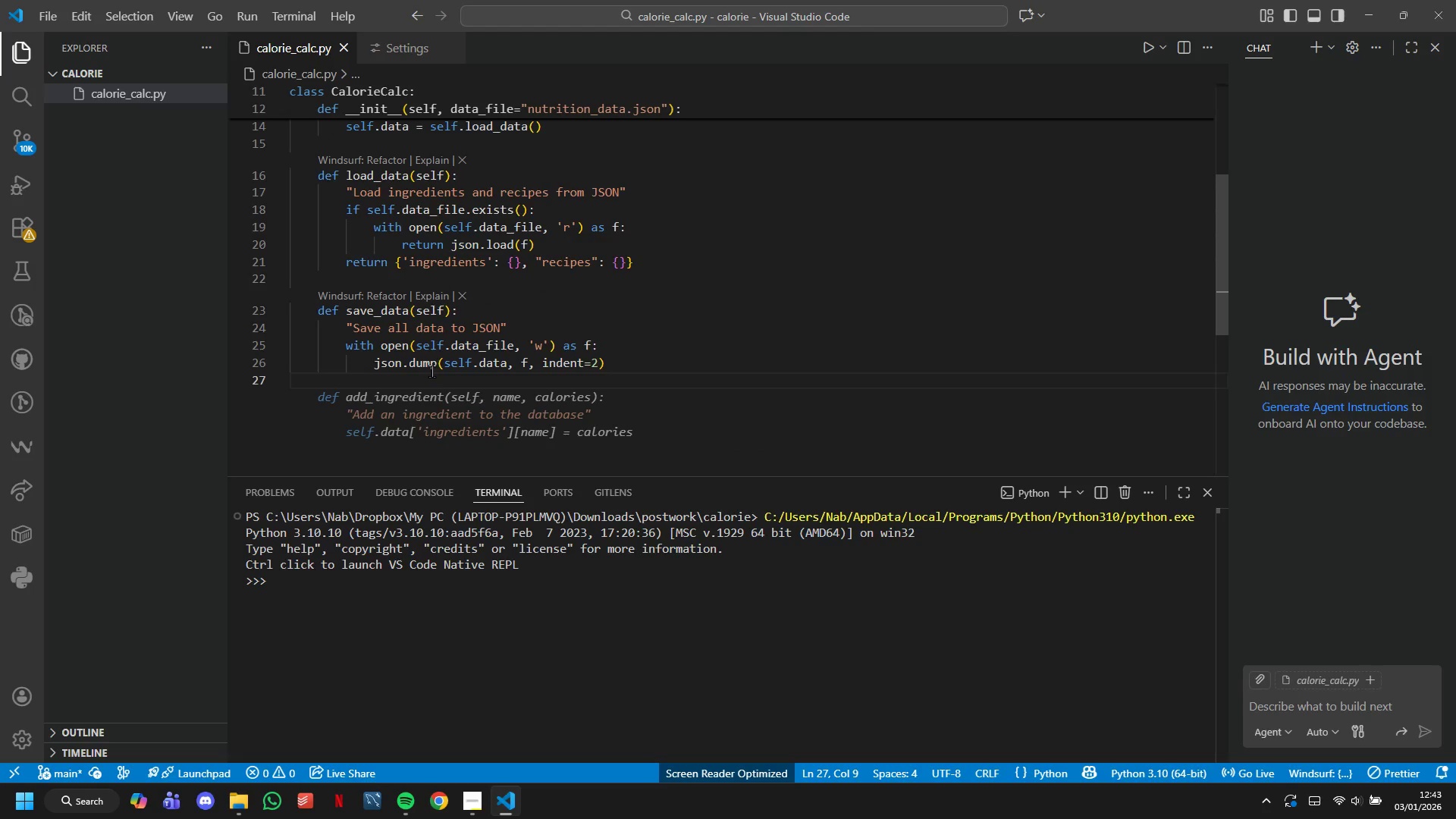 
key(Enter)
 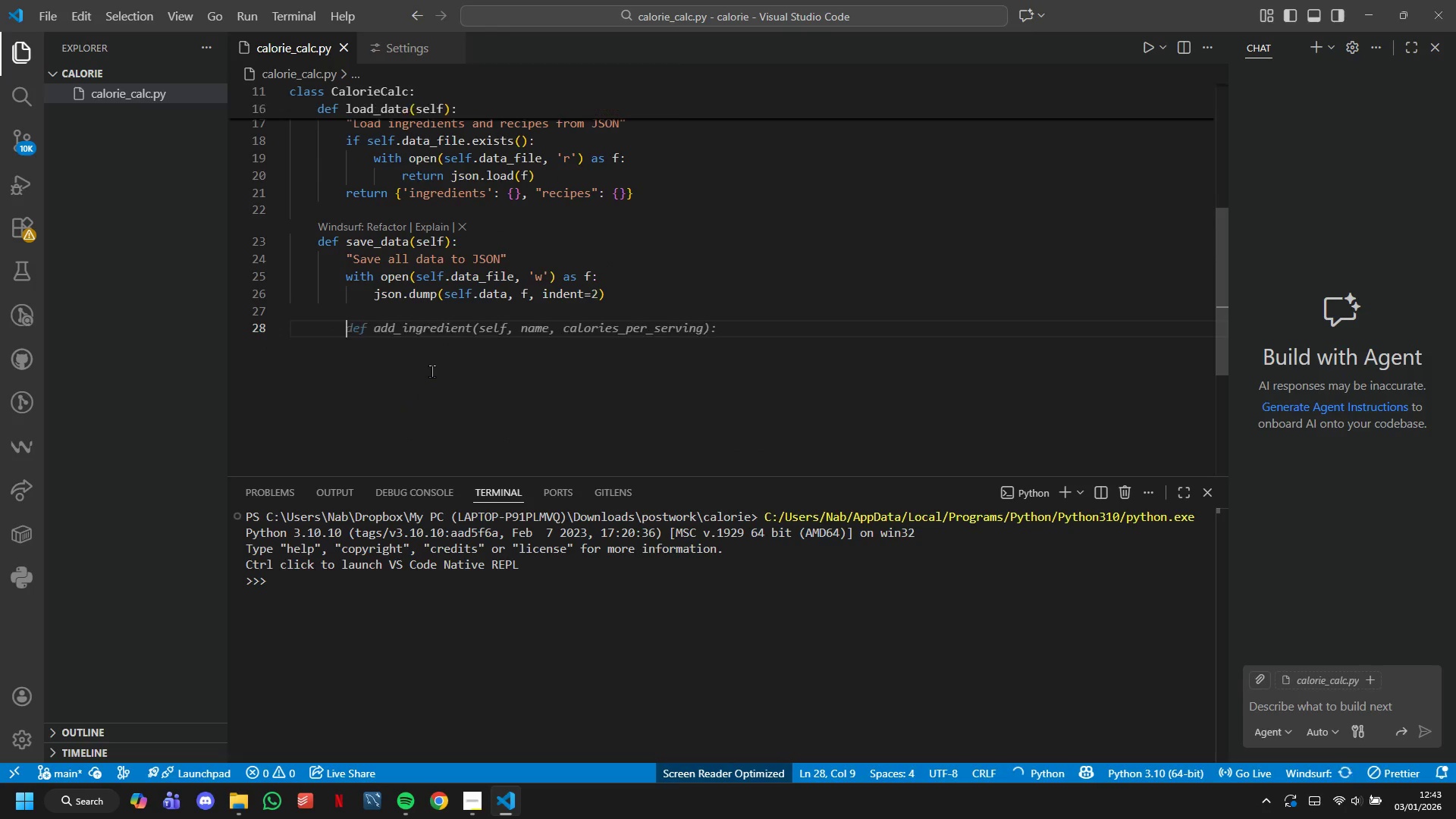 
key(Backspace)
 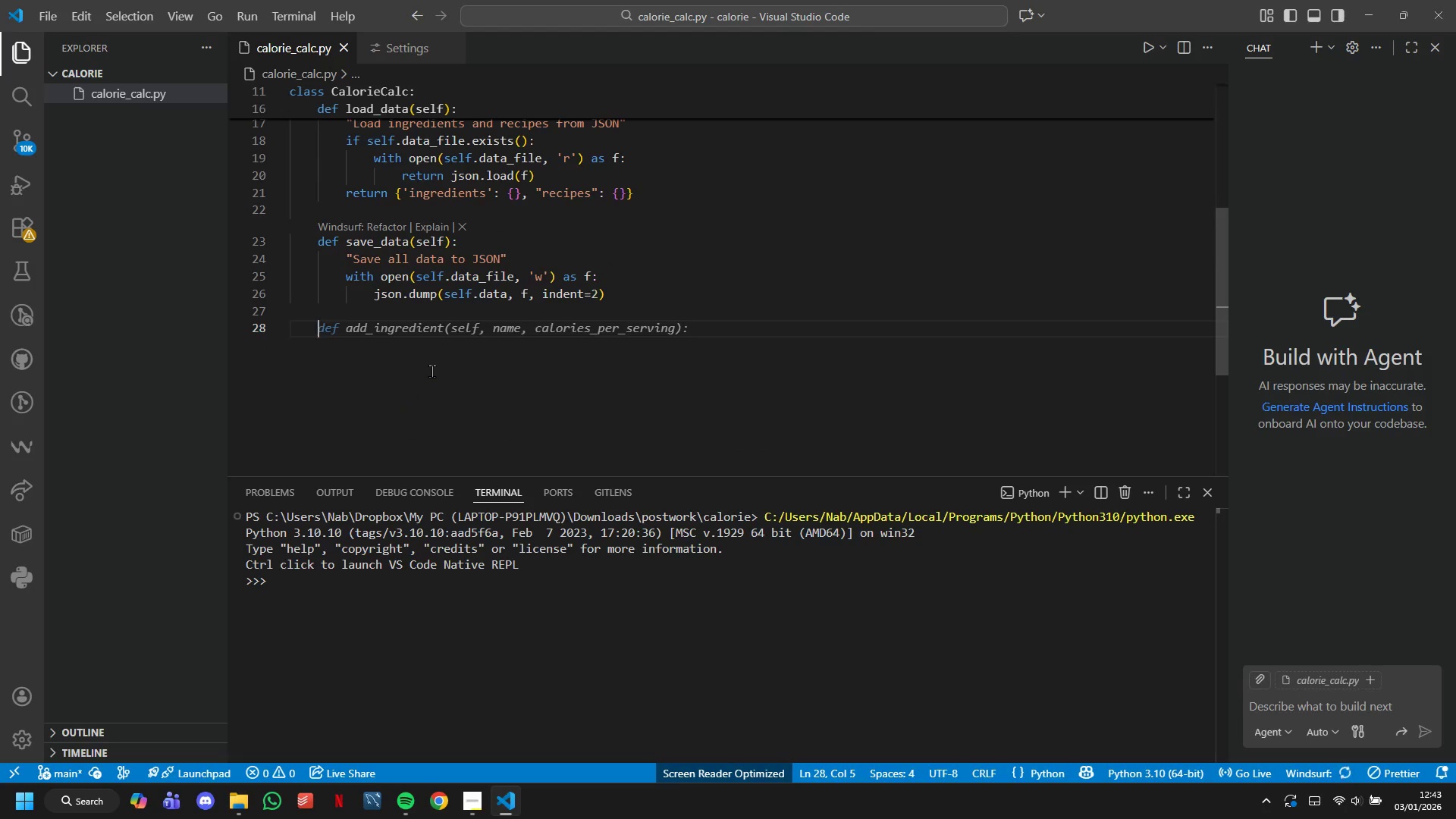 
key(Backspace)
 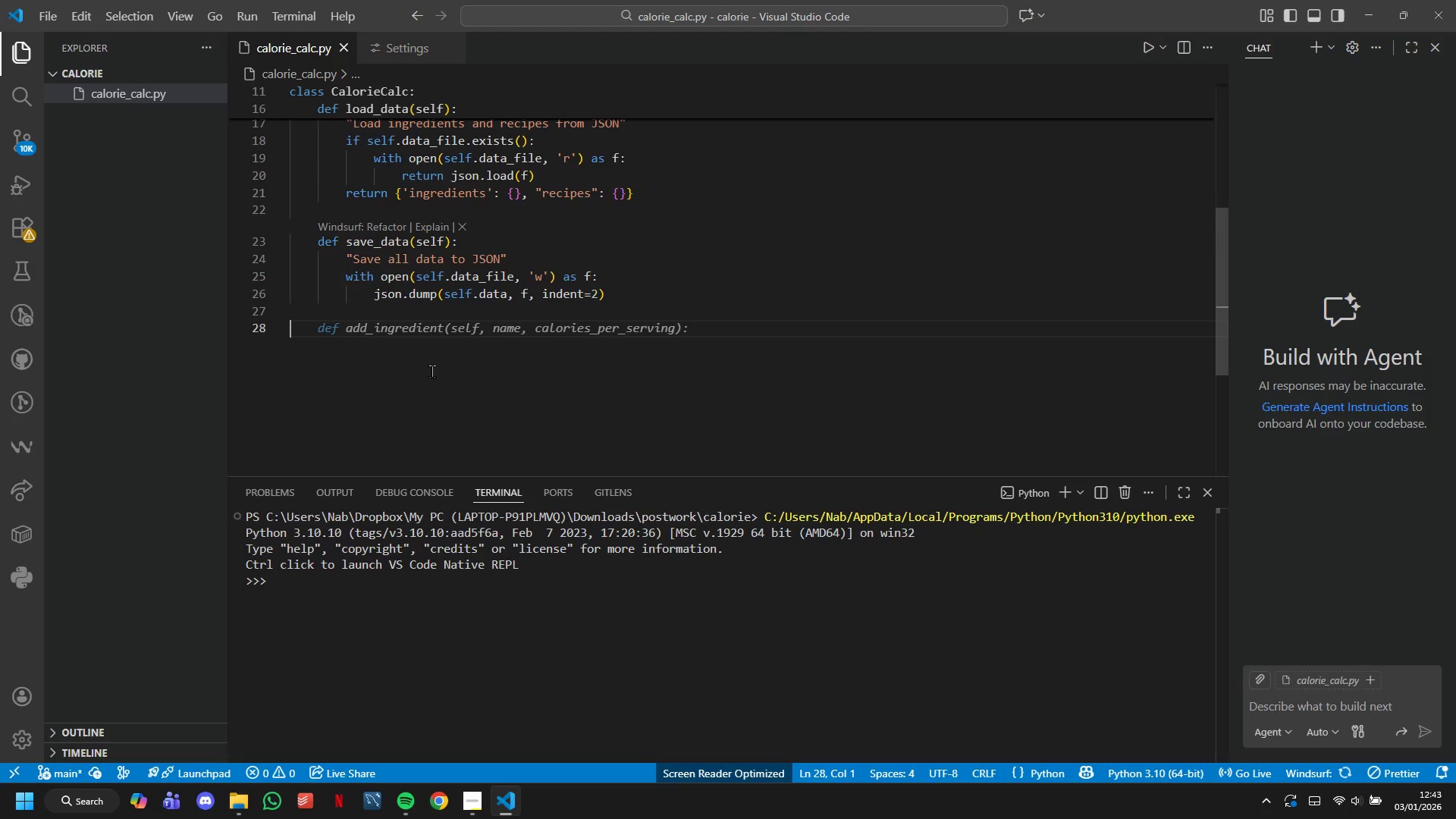 
key(Tab)
 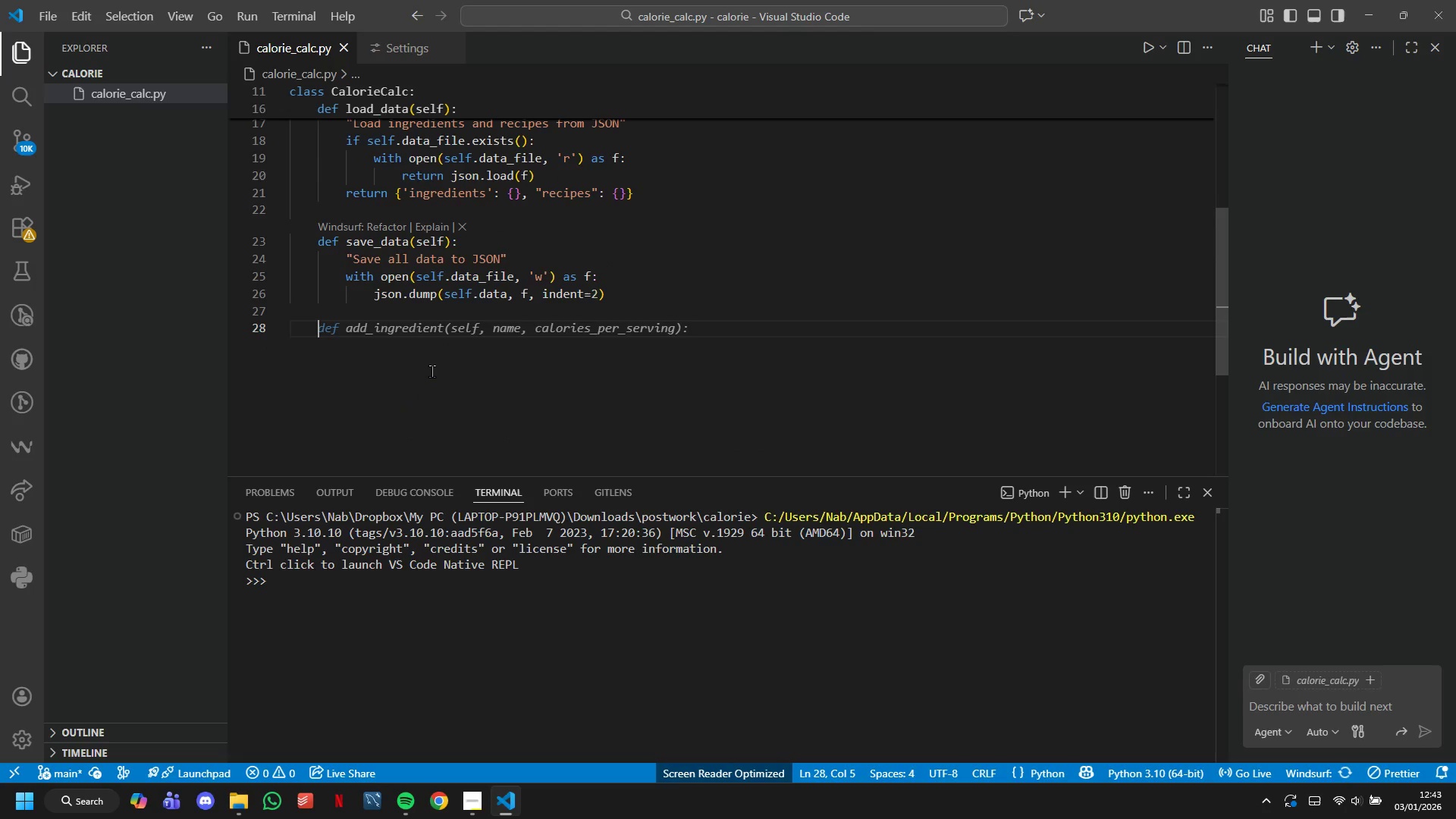 
wait(5.31)
 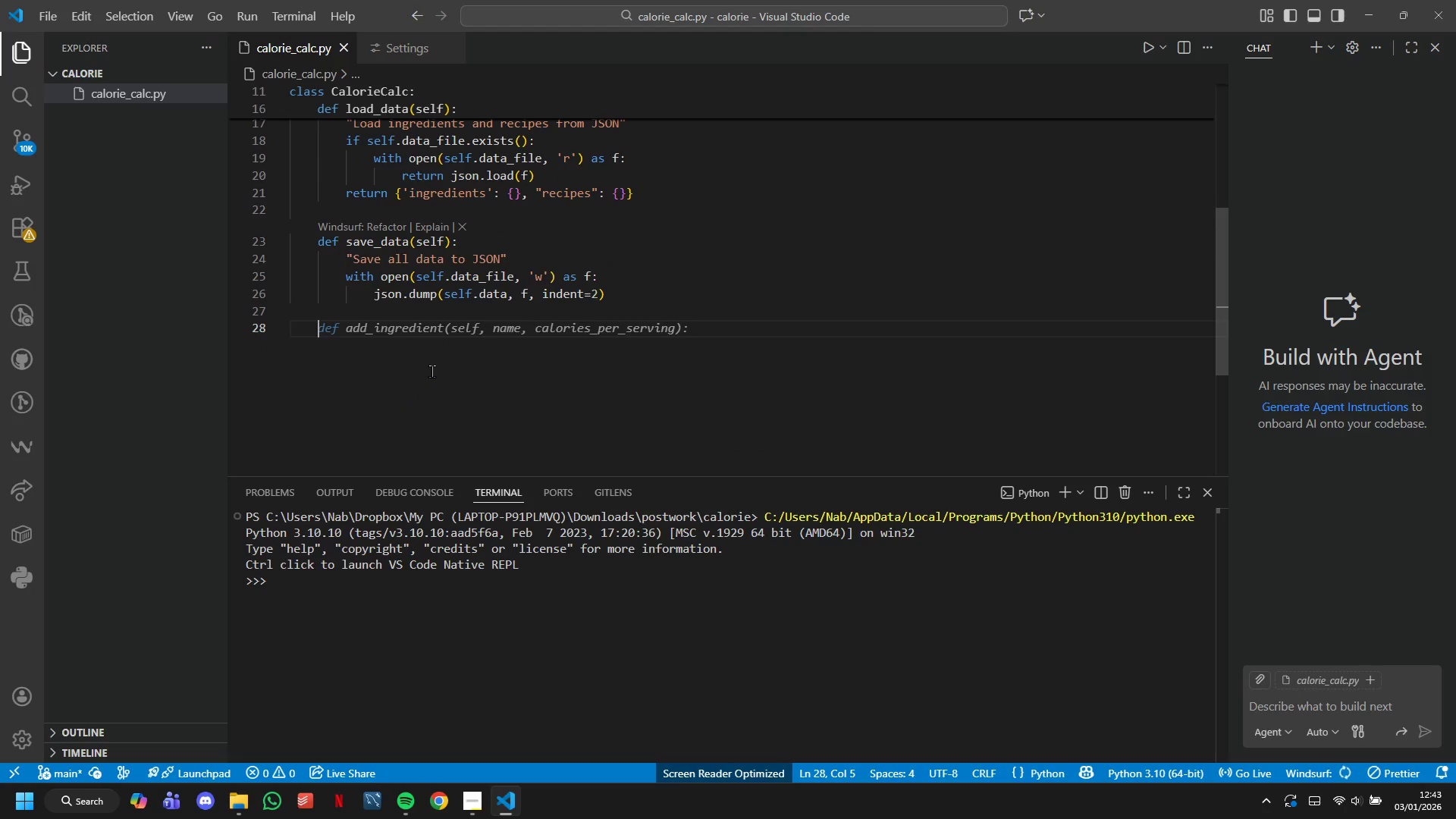 
type(def add_Ingredue)
key(Backspace)
key(Backspace)
type(ient(self, name, calories, protein, carbs, fat)
 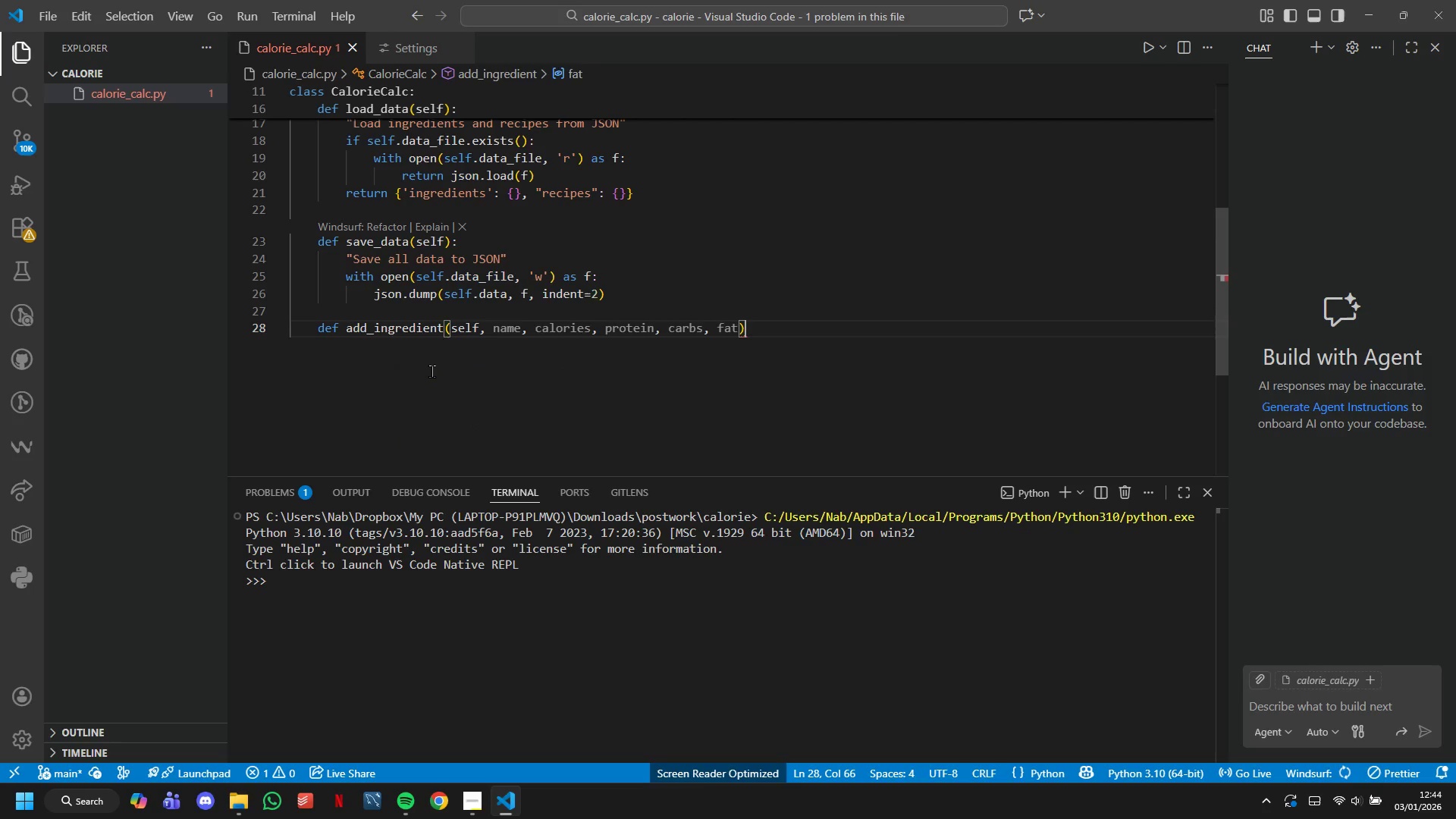 
 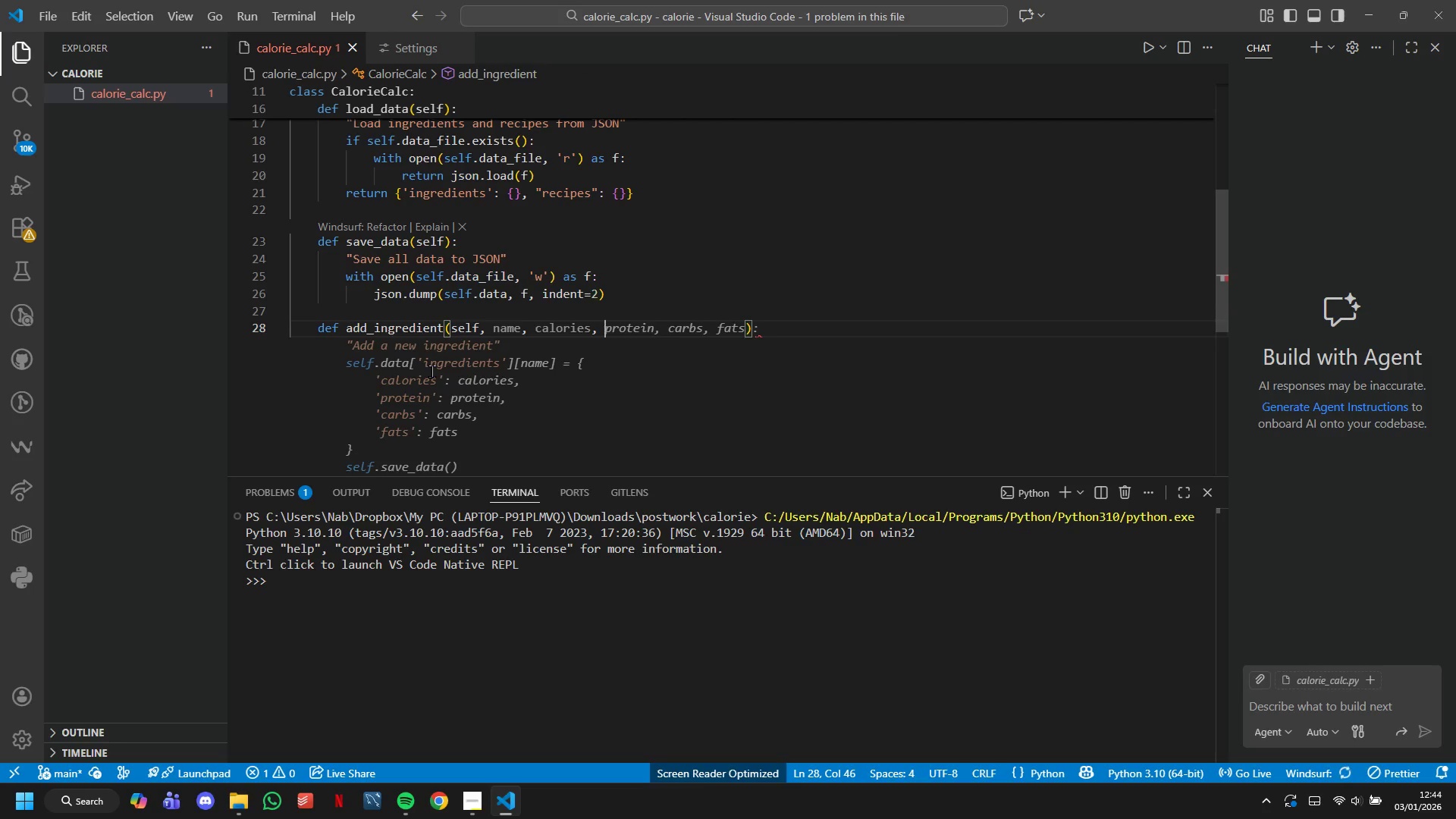 
key(ArrowRight)
 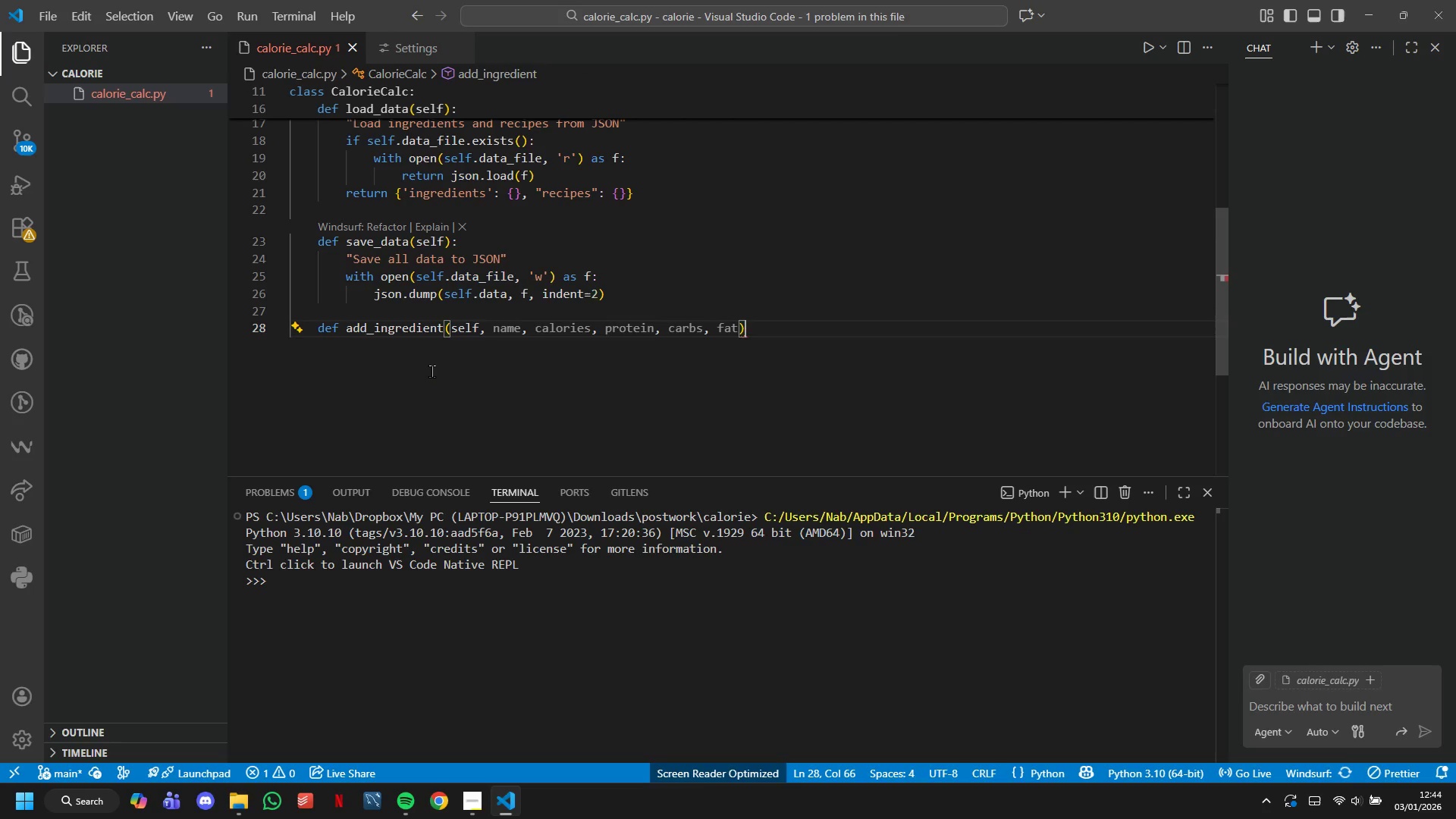 
key(ArrowRight)
 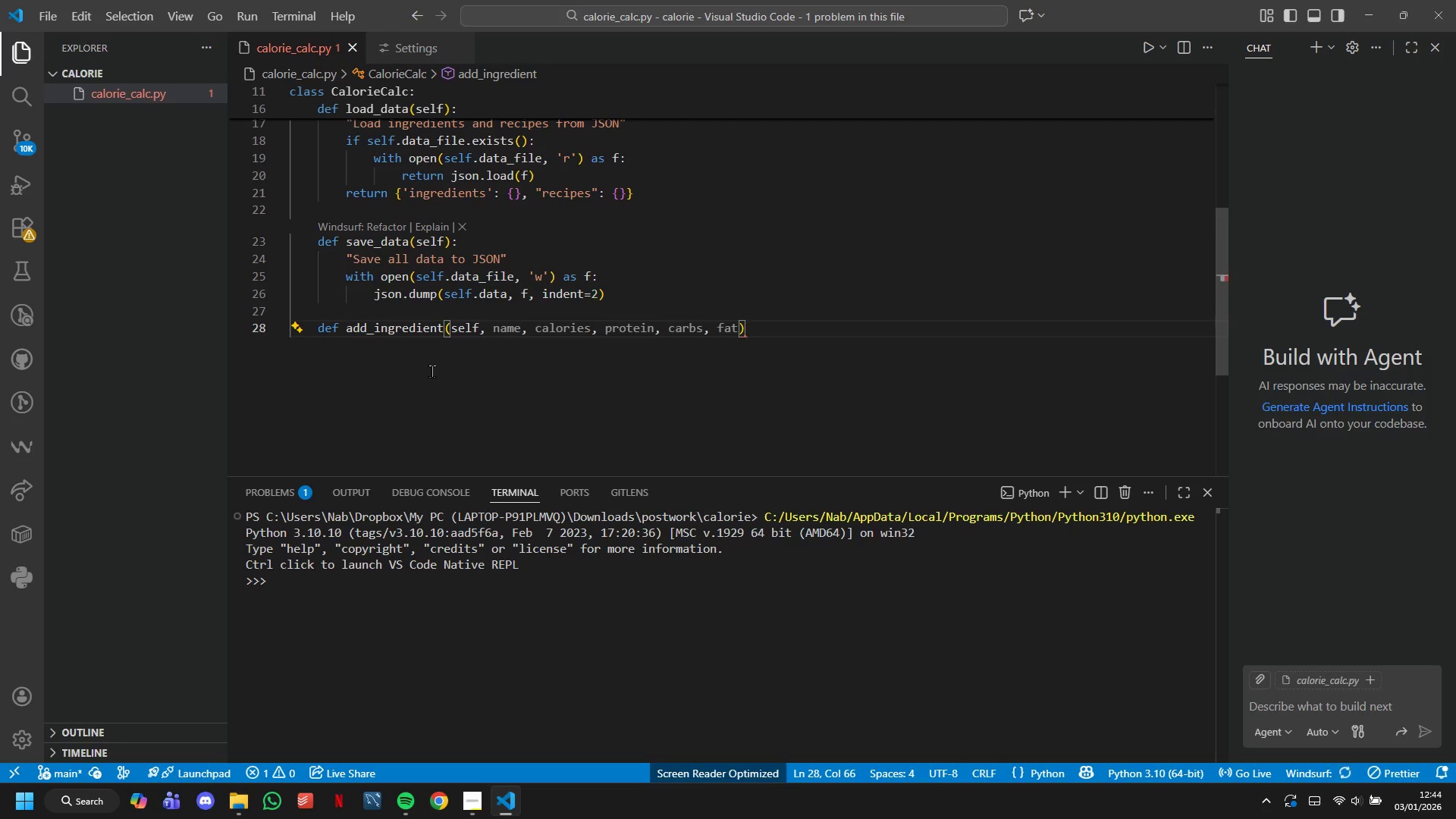 
key(Shift+Semicolon)
 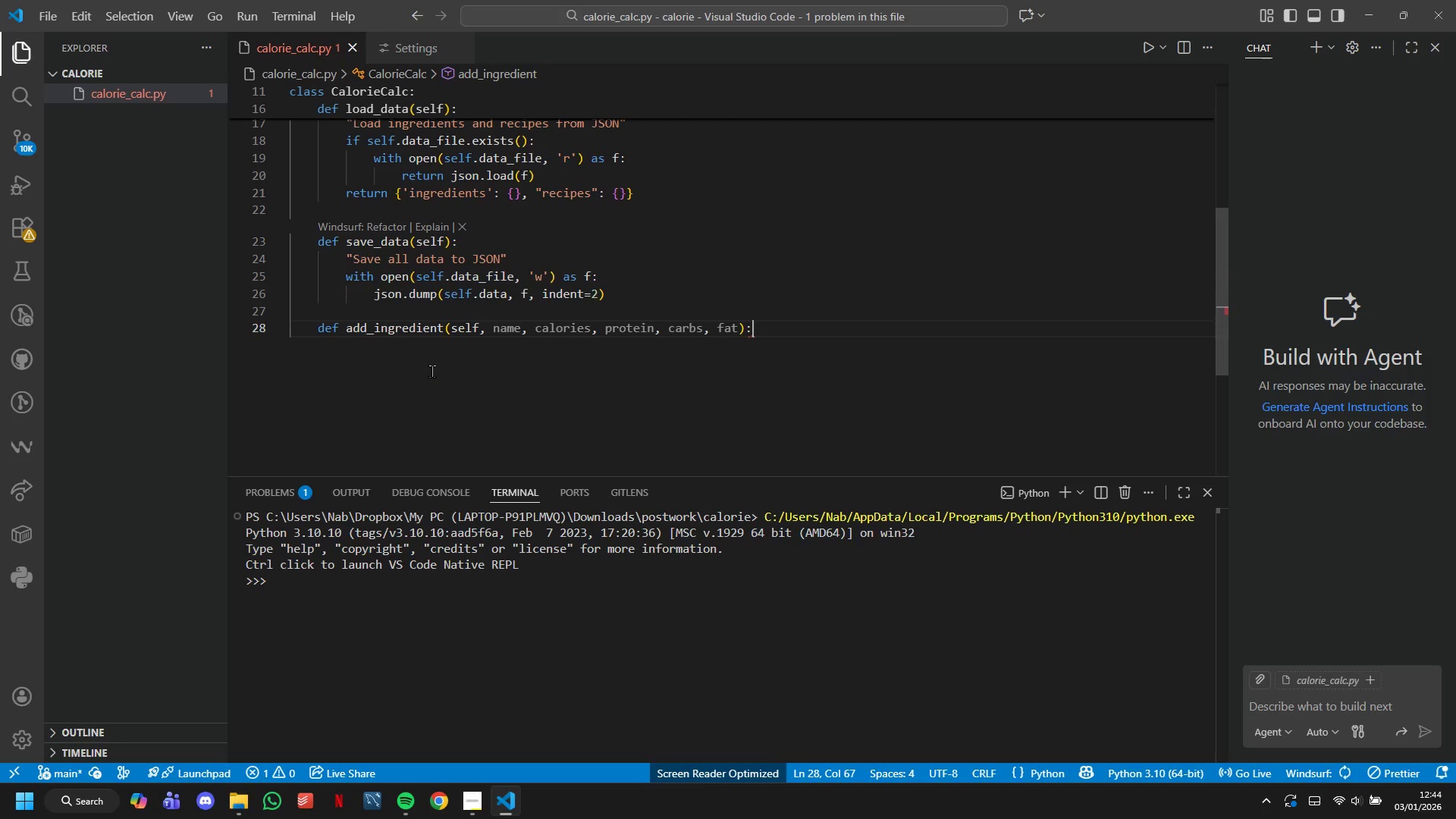 
key(Shift+Enter)
 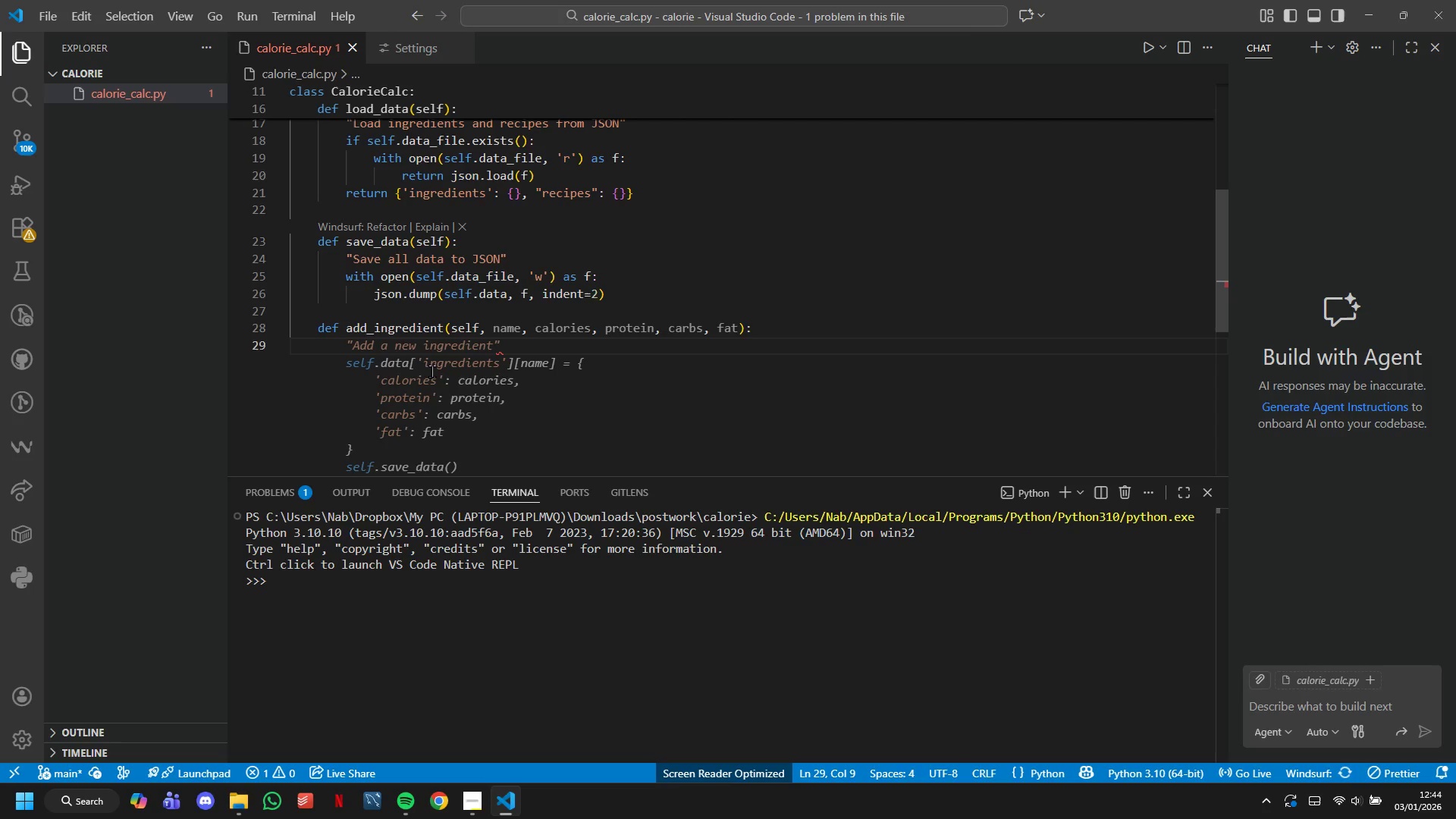 
wait(9.88)
 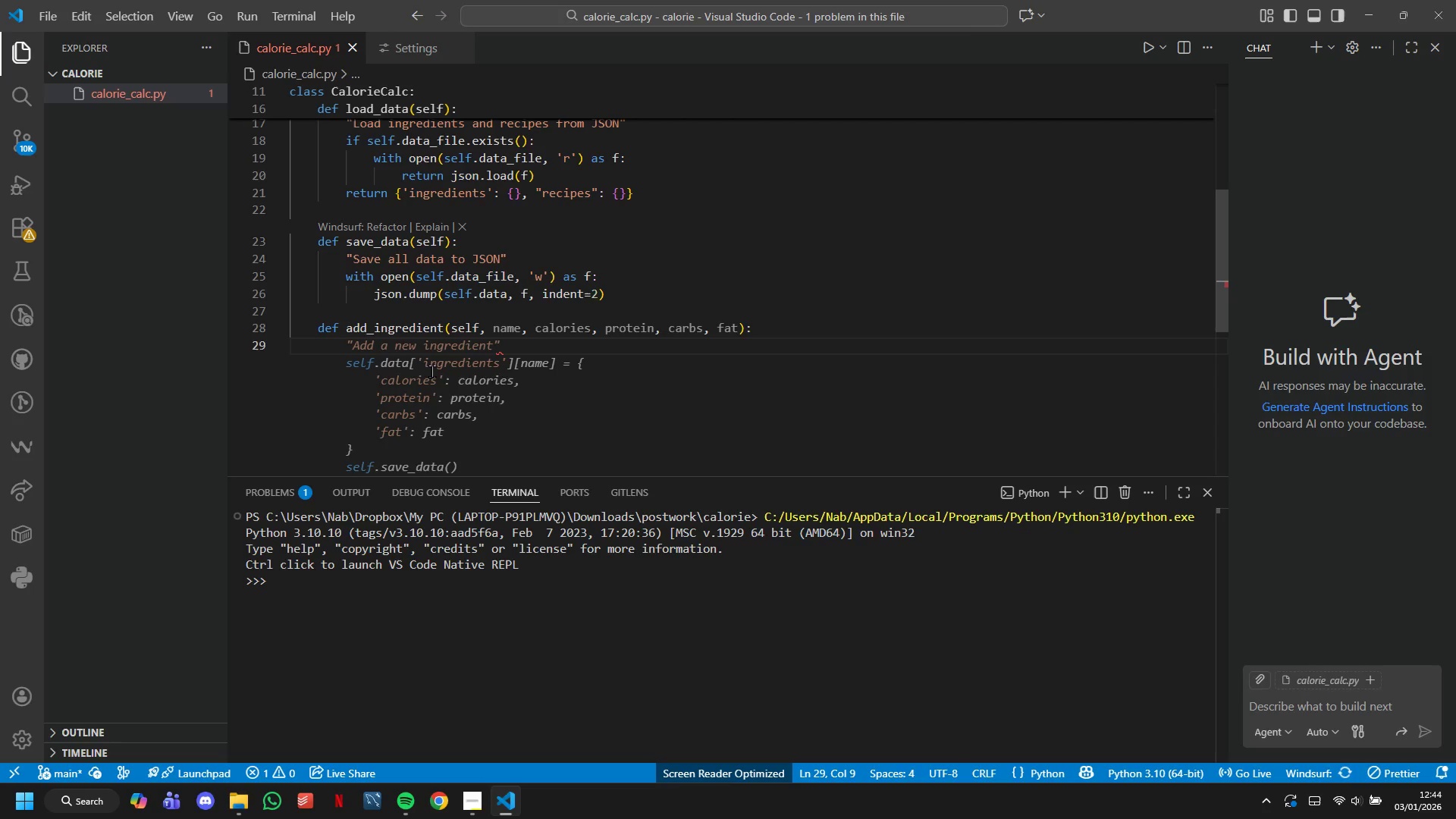 
type("A dd)
 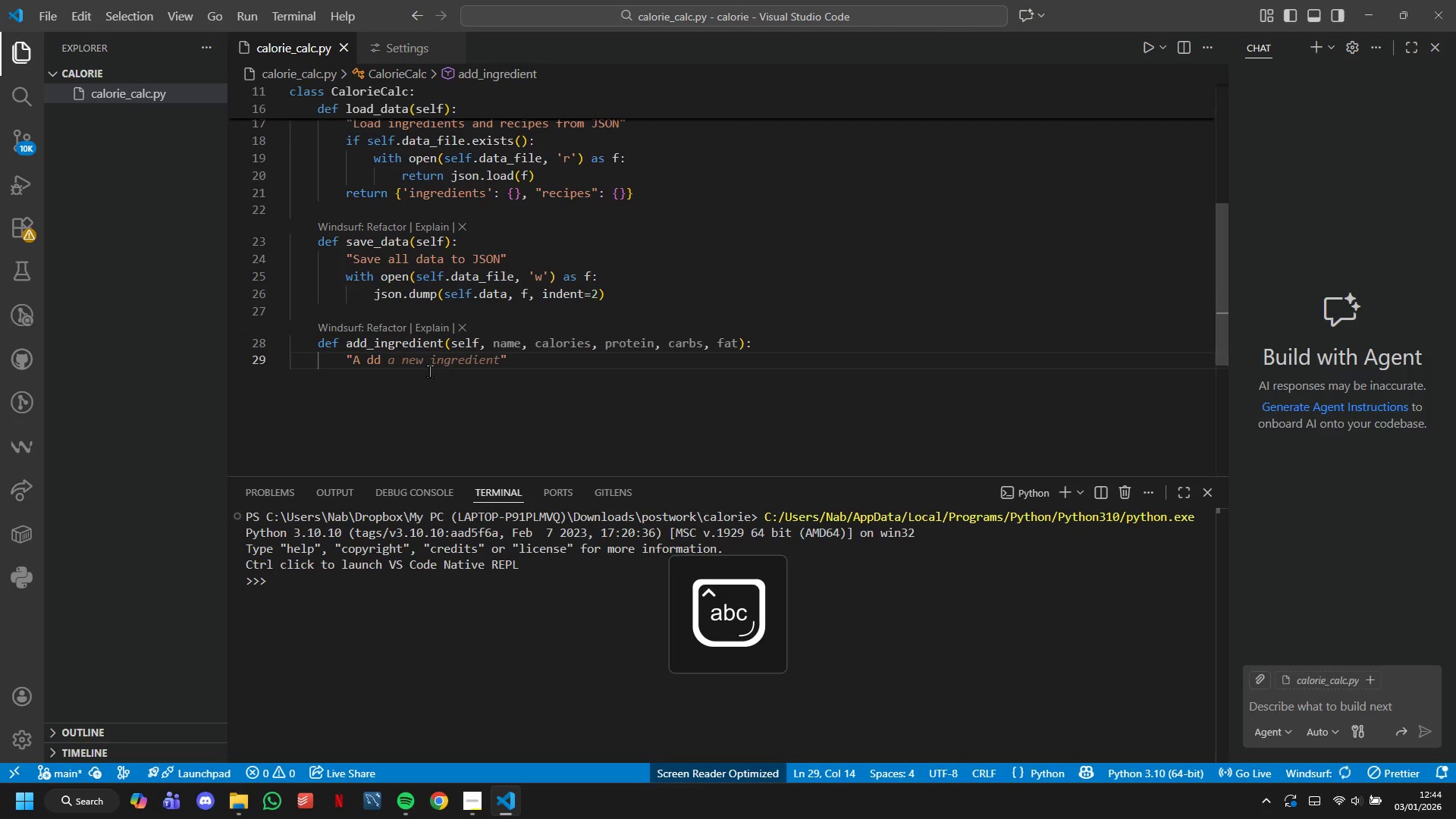 
scroll: coordinate [428, 371], scroll_direction: up, amount: 7.0
 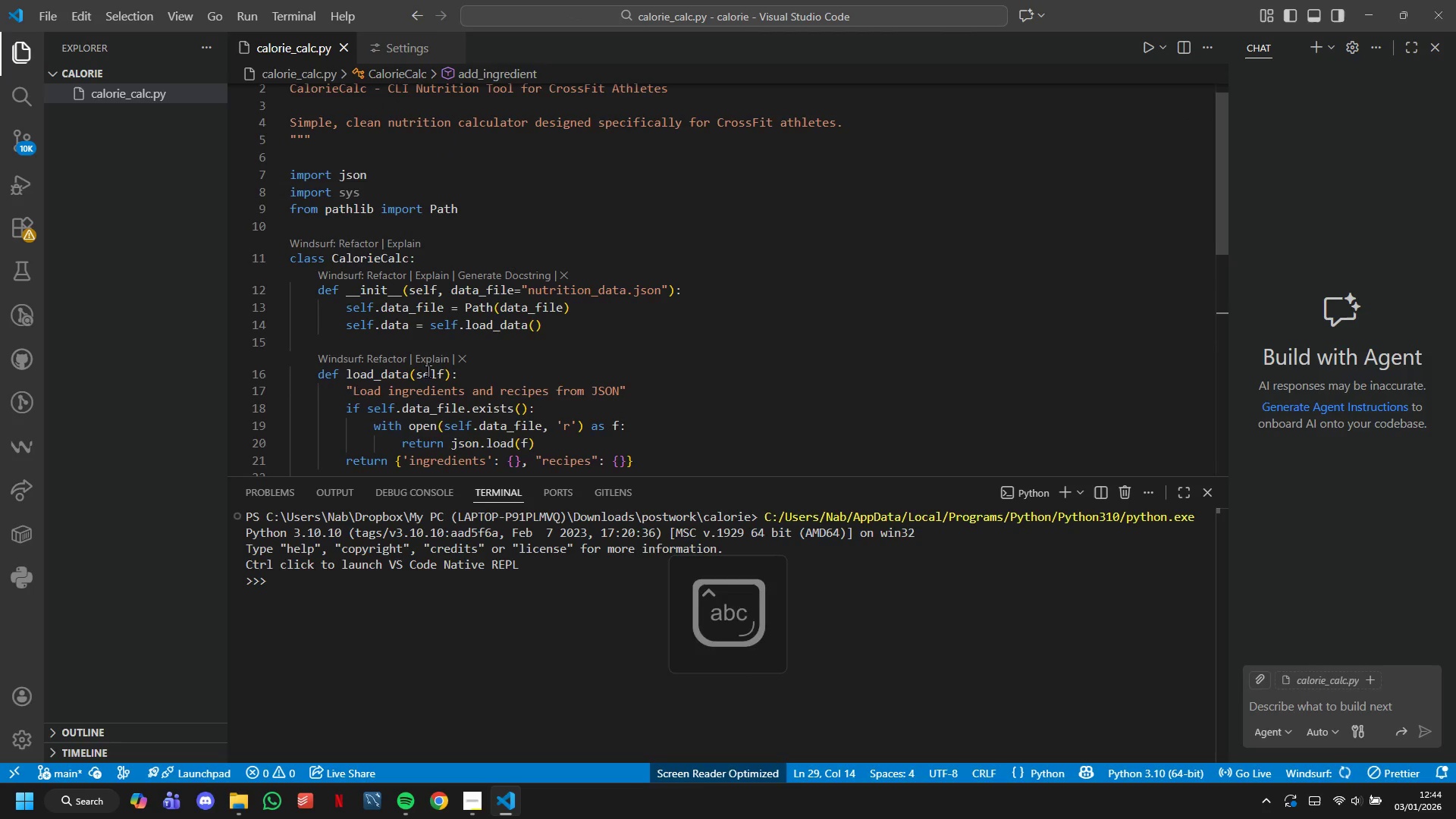 
scroll: coordinate [428, 371], scroll_direction: down, amount: 4.0
 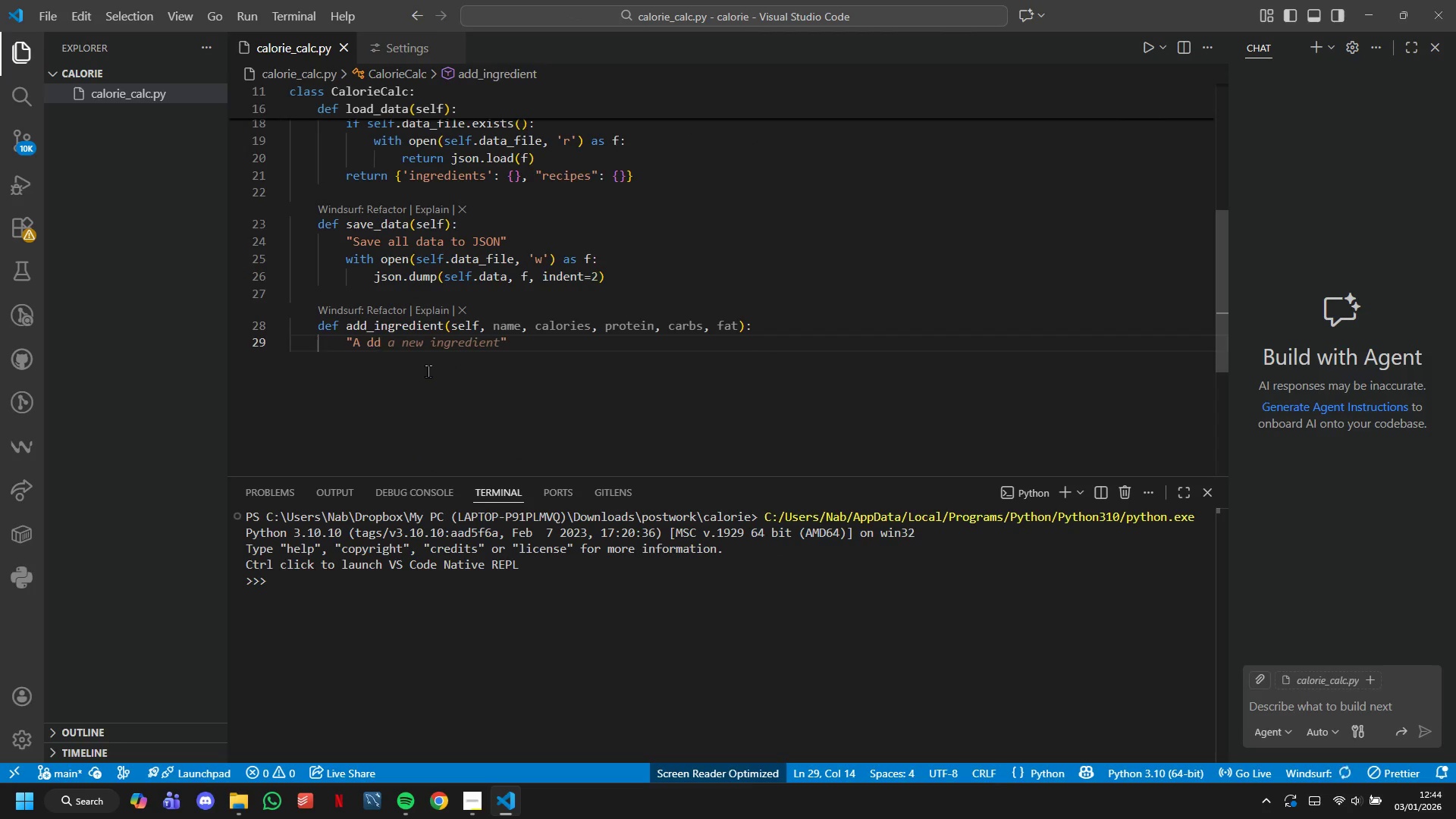 
key(ArrowLeft)
 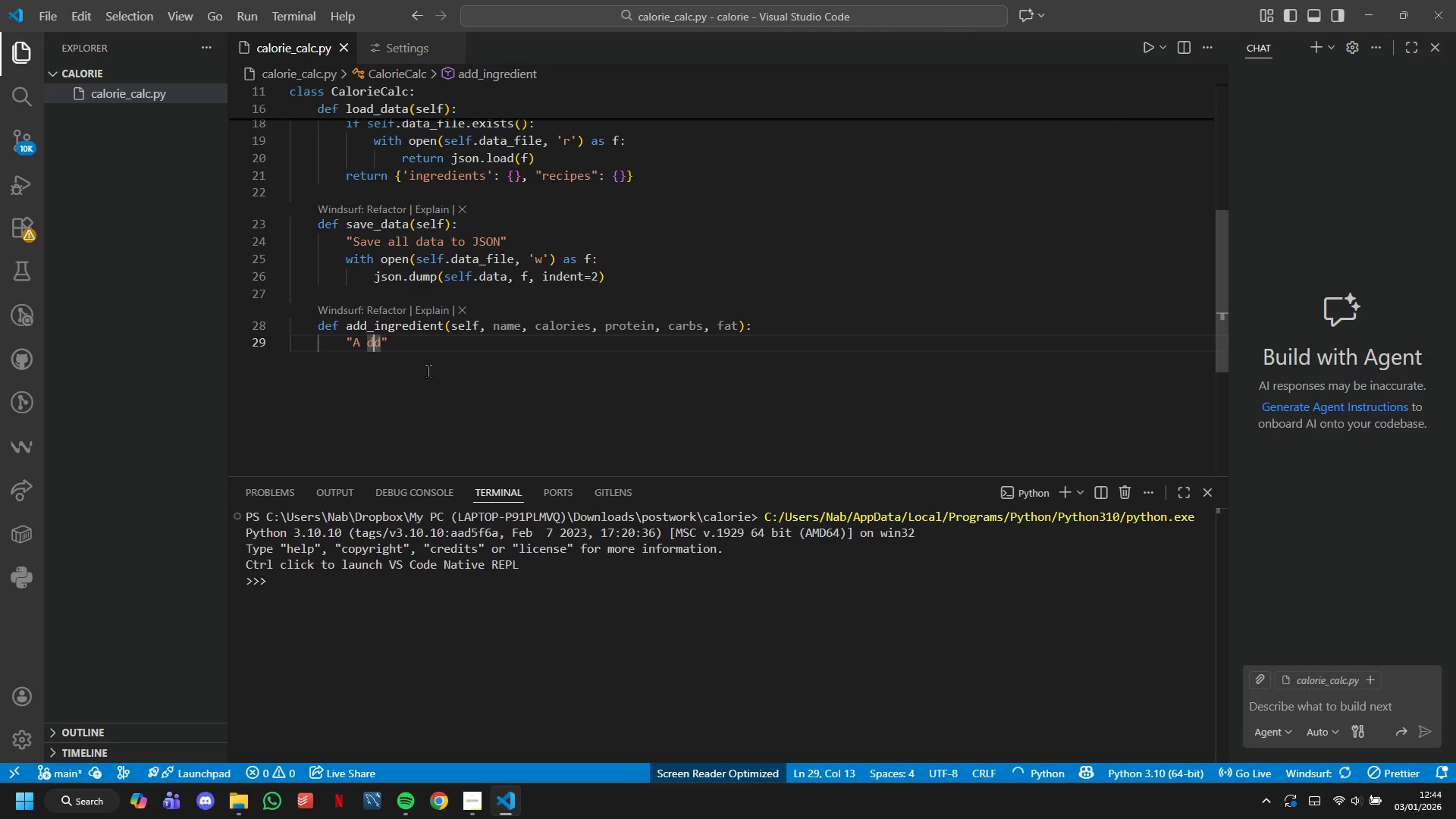 
key(ArrowLeft)
 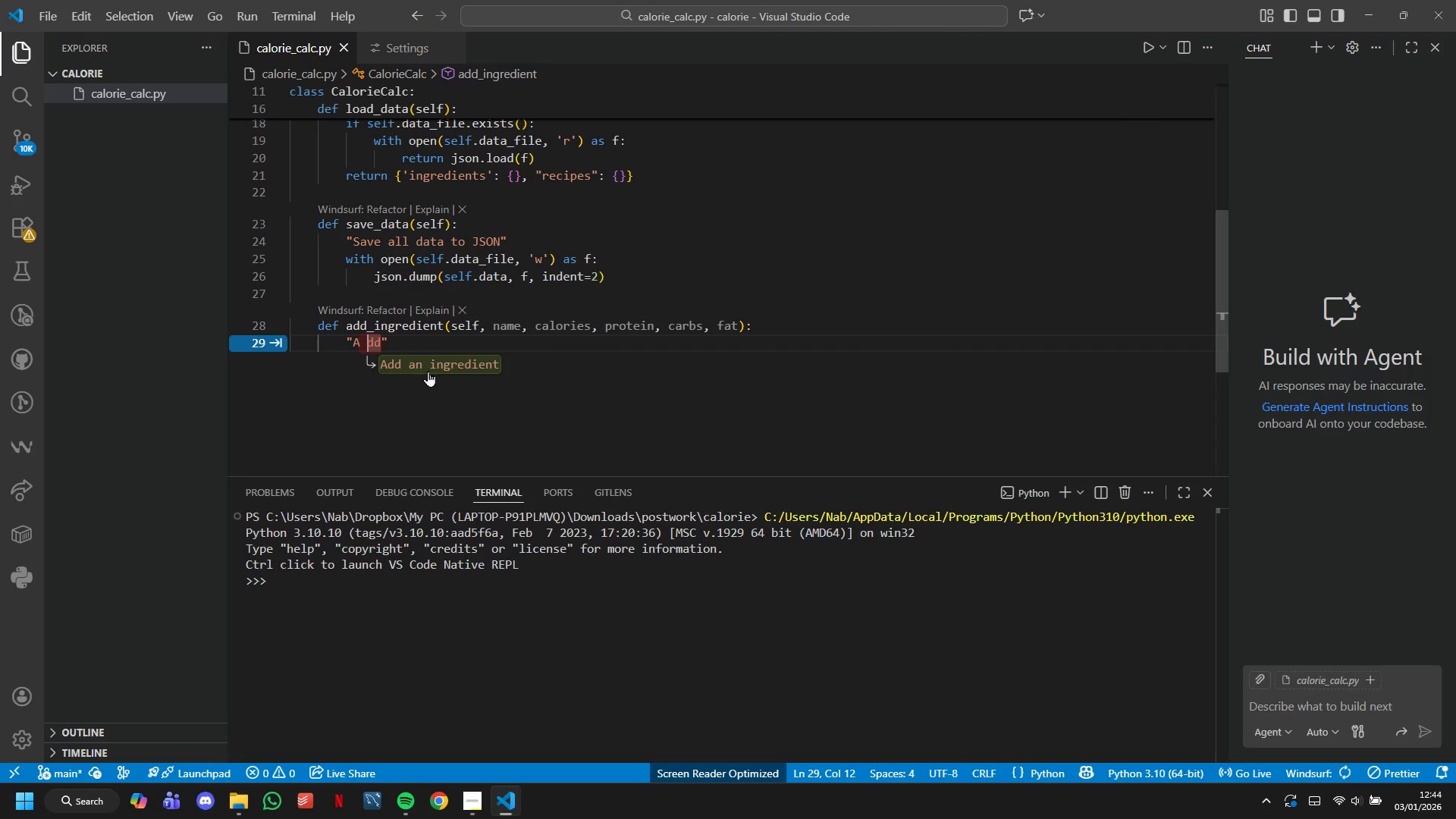 
key(Backspace)
 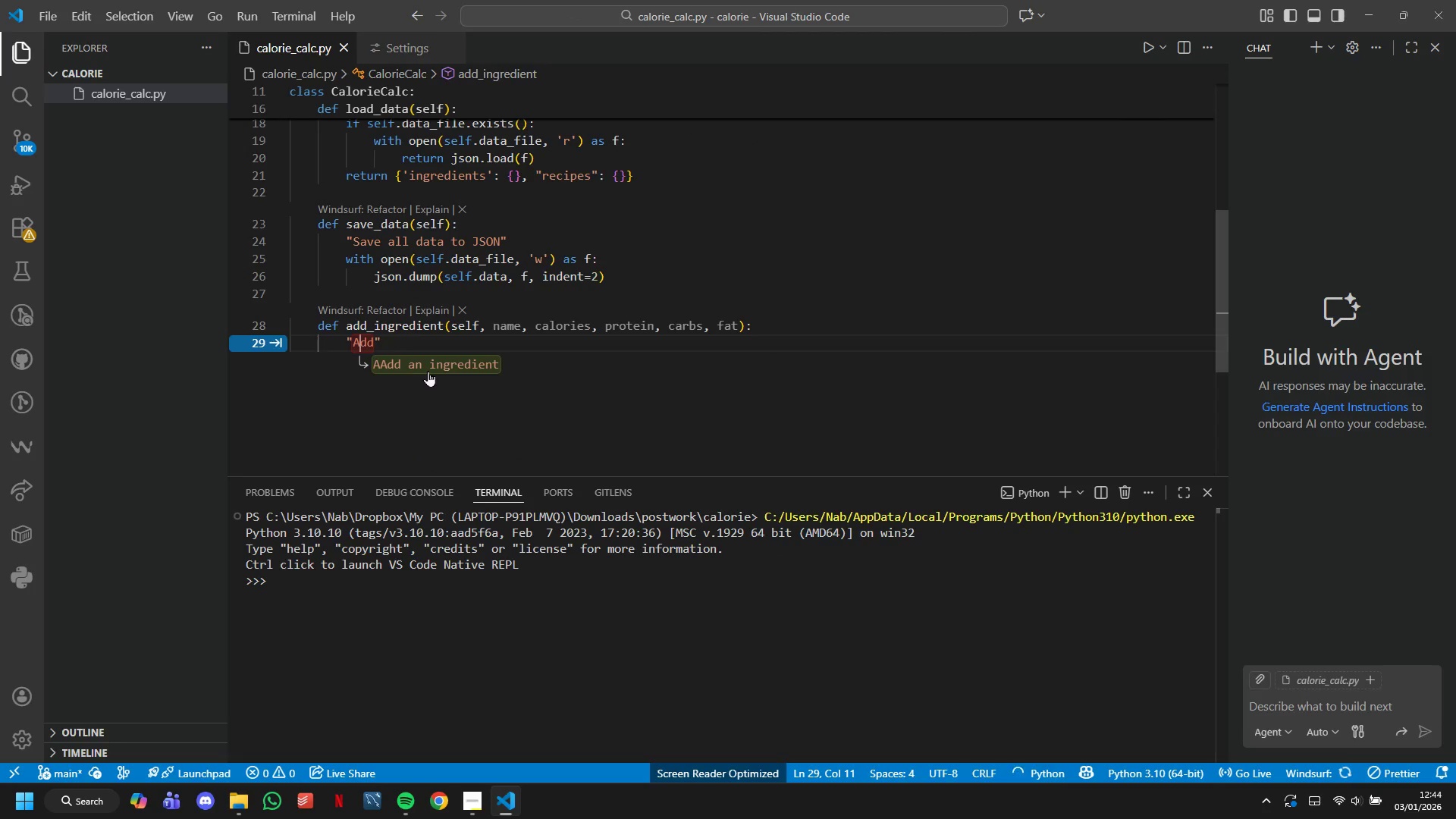 
key(ArrowRight)
 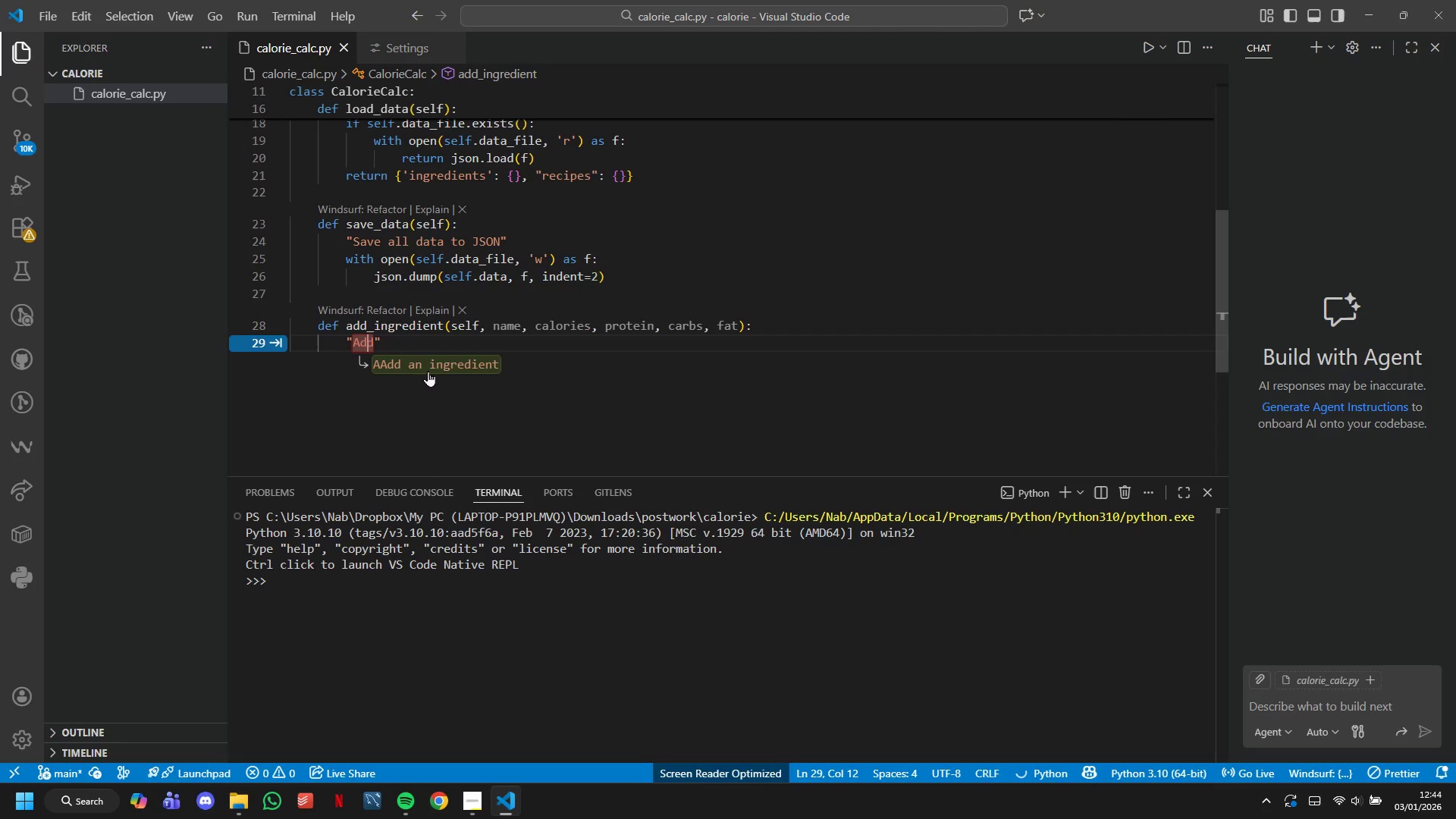 
key(ArrowRight)
 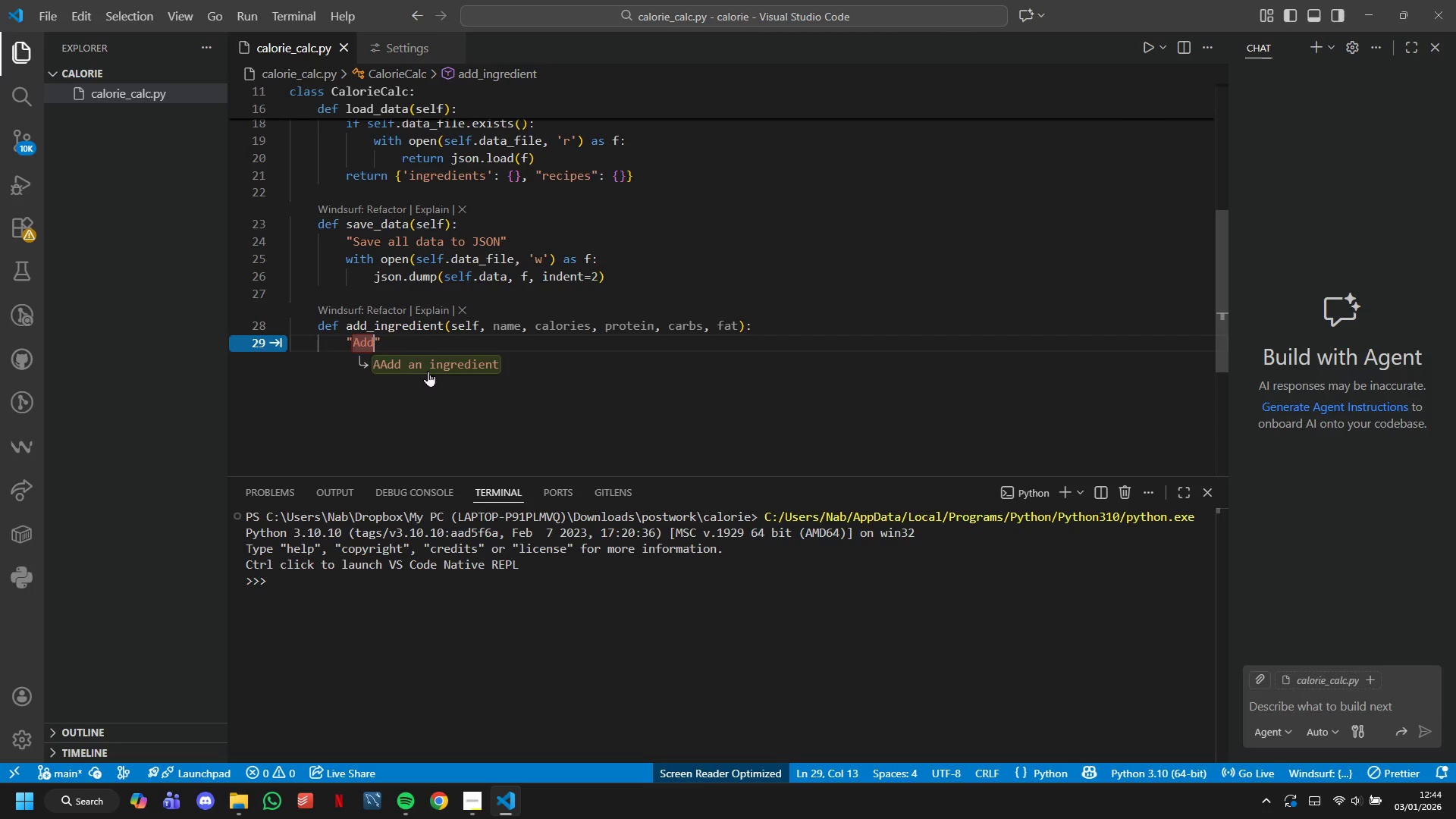 
type( ingredient with nutrition per 100g)
 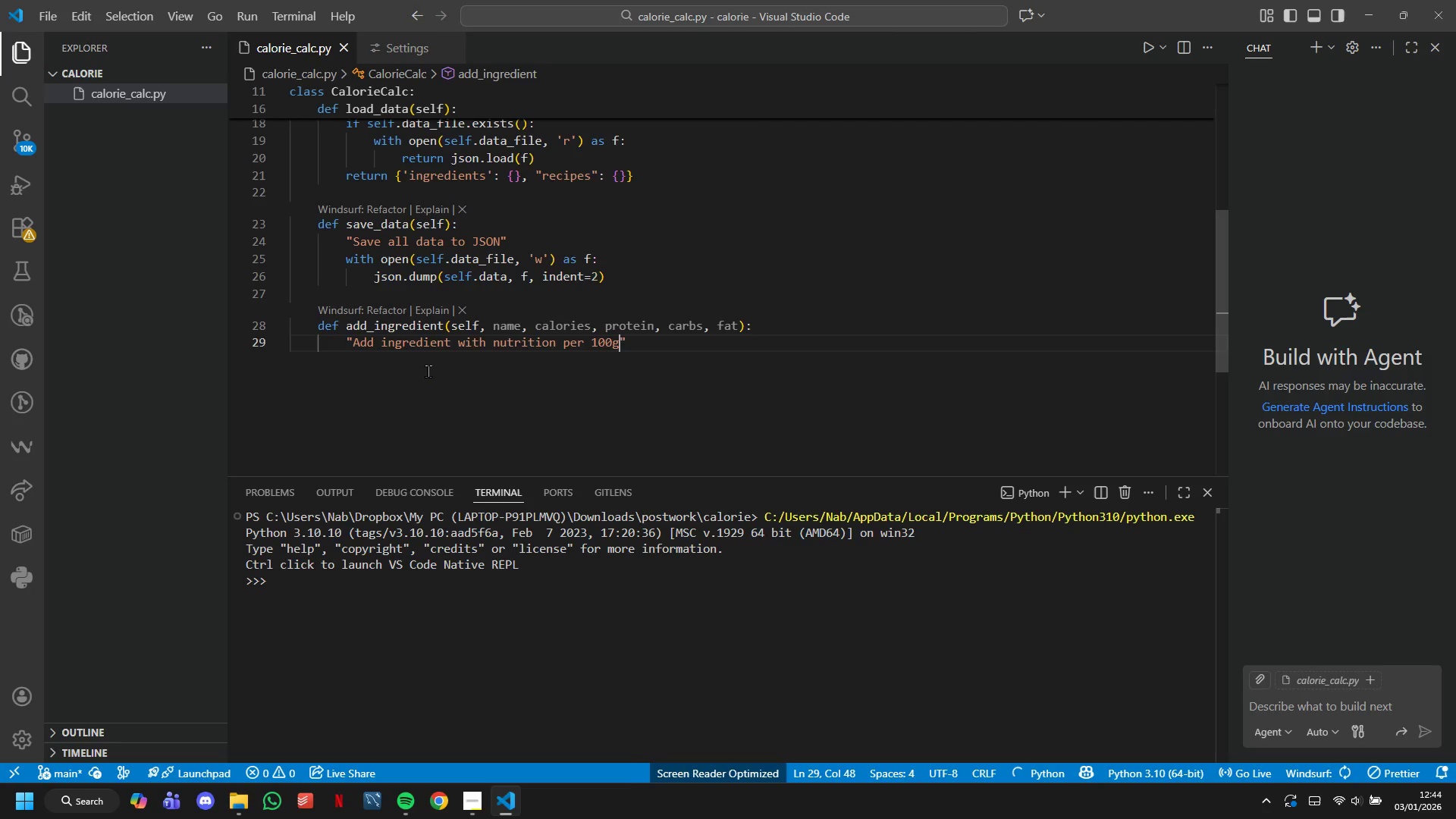 
key(ArrowRight)
 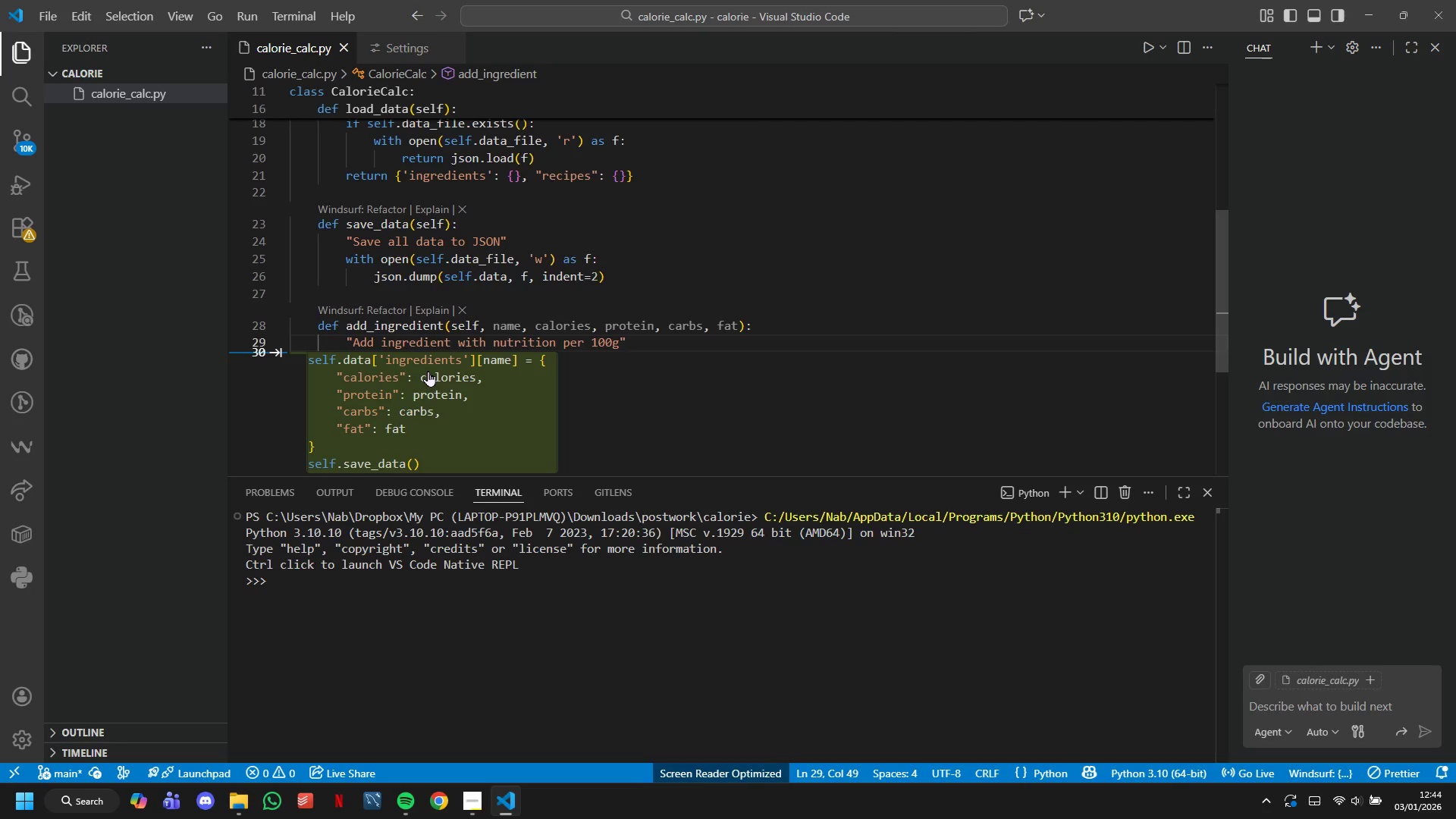 
key(Enter)
 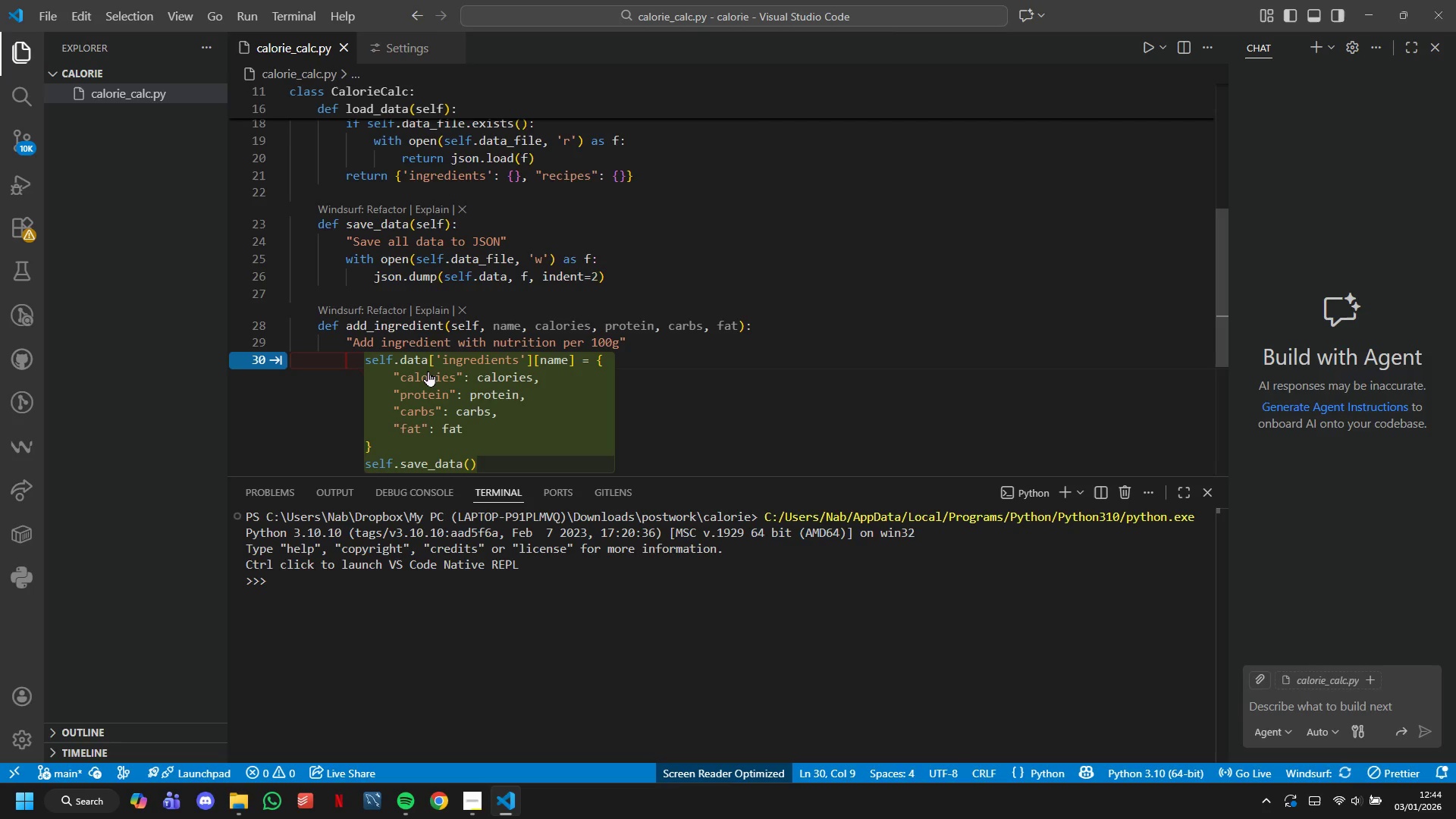 
type(self.data['ingredients)
 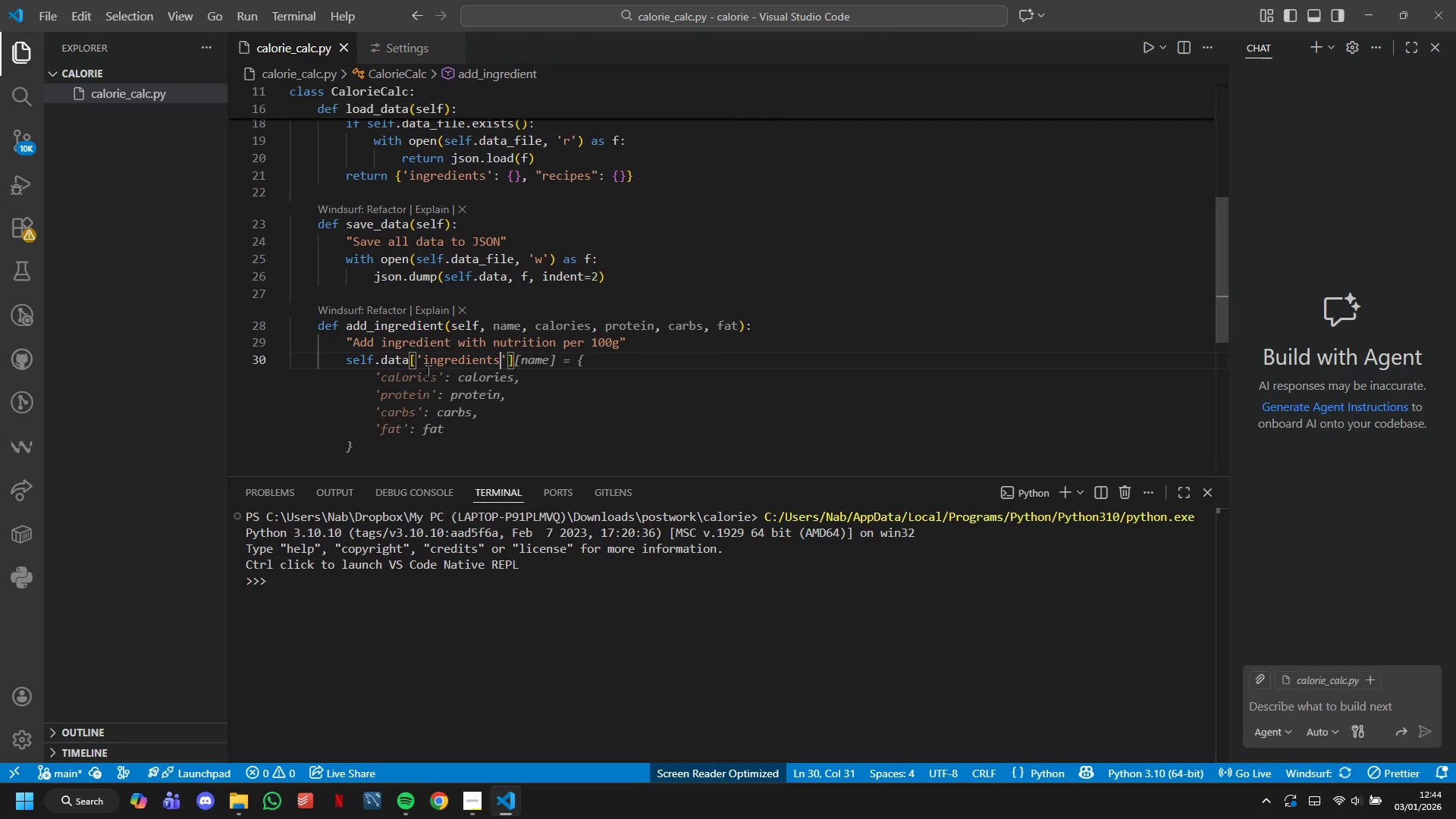 
key(ArrowRight)
 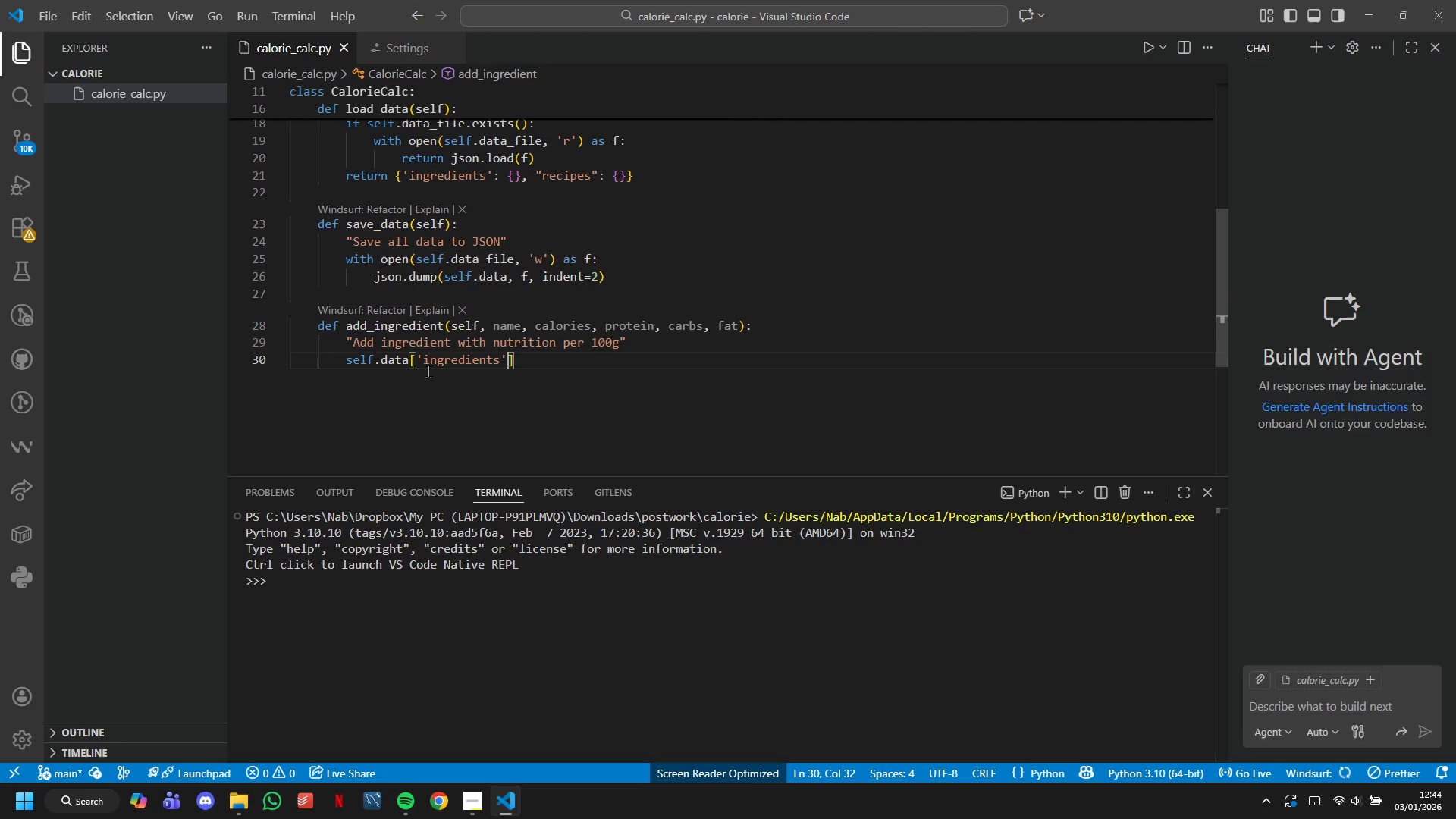 
key(ArrowRight)
 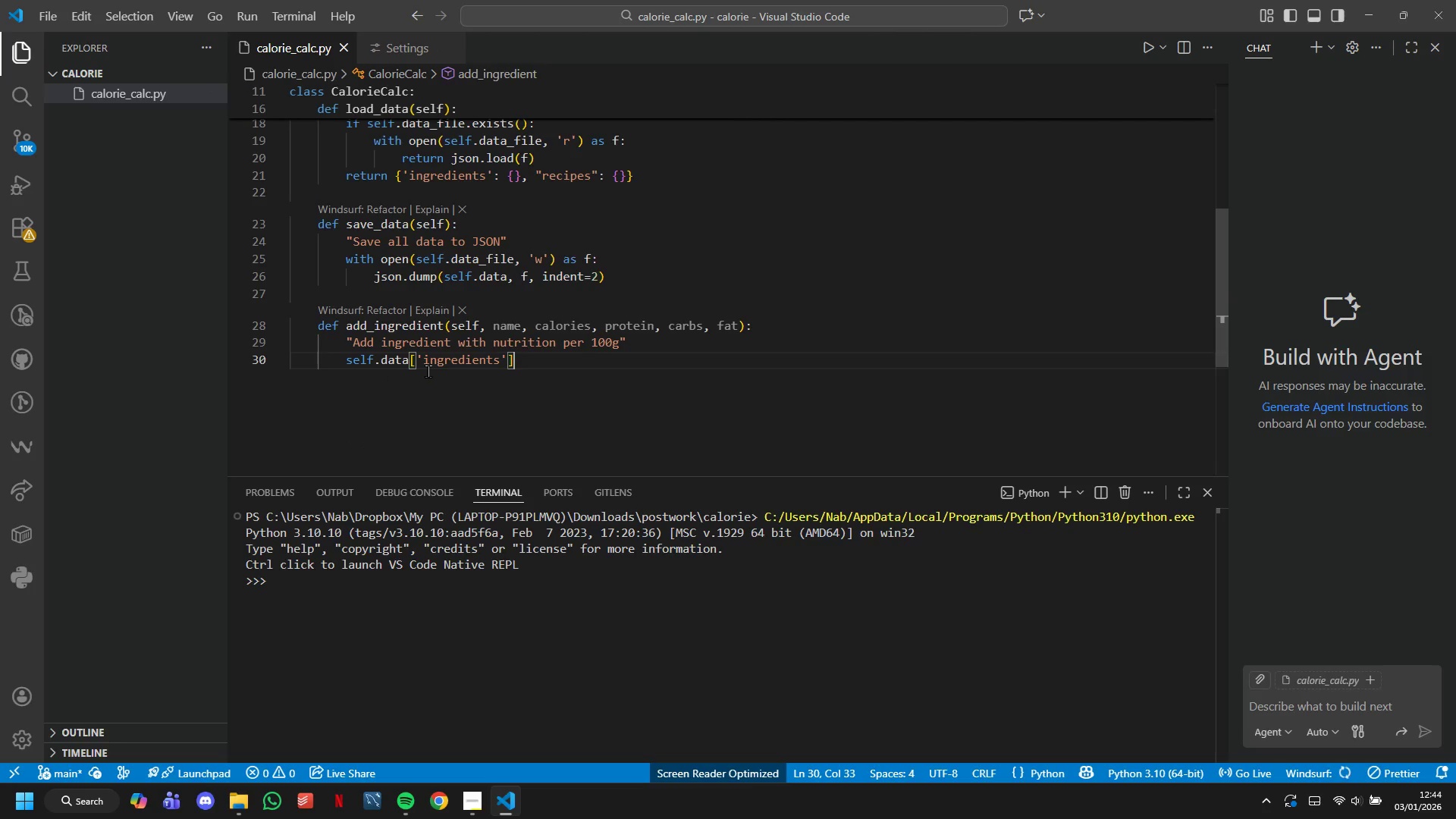 
type([name.lower9)
 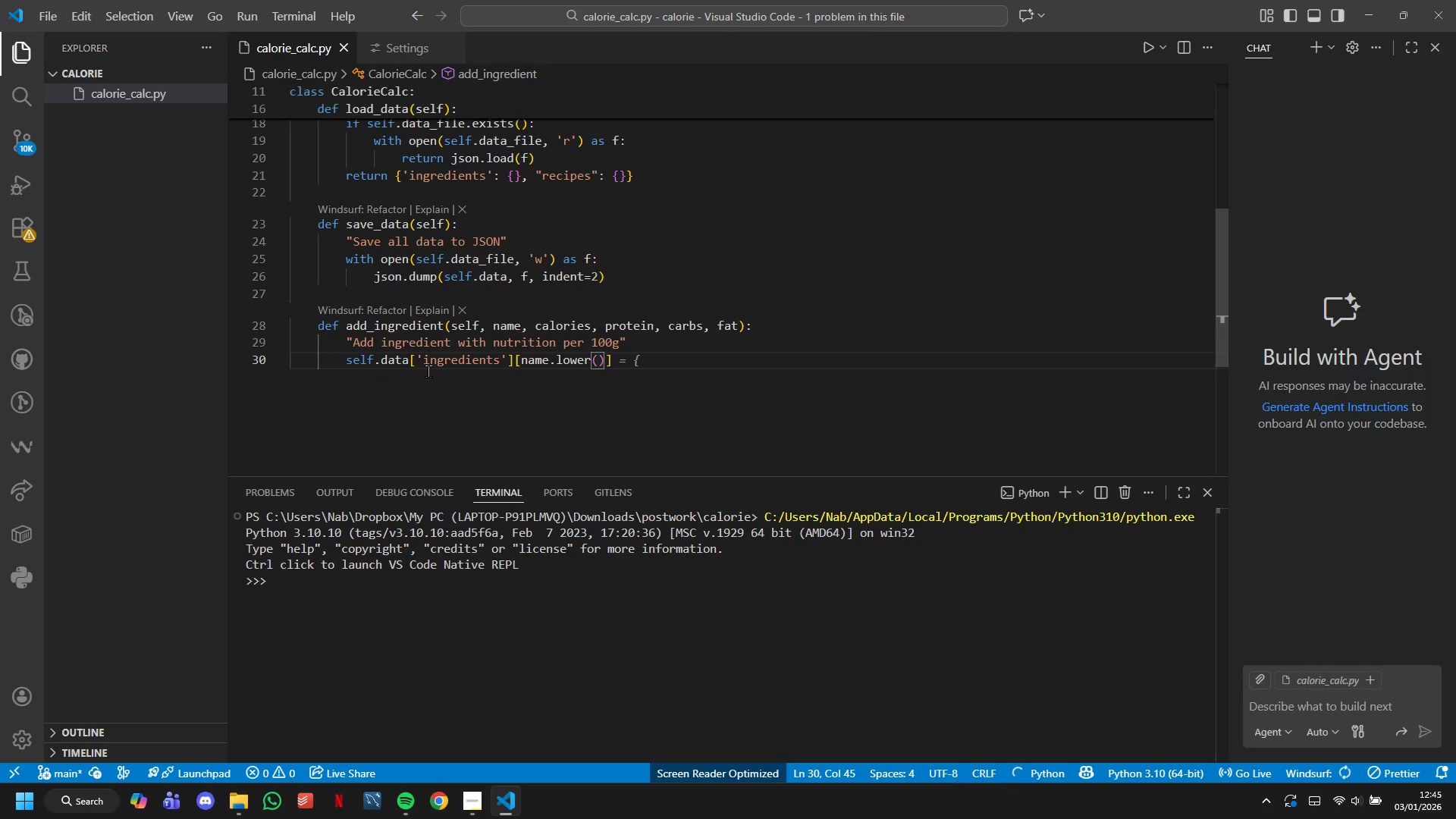 
key(ArrowRight)
 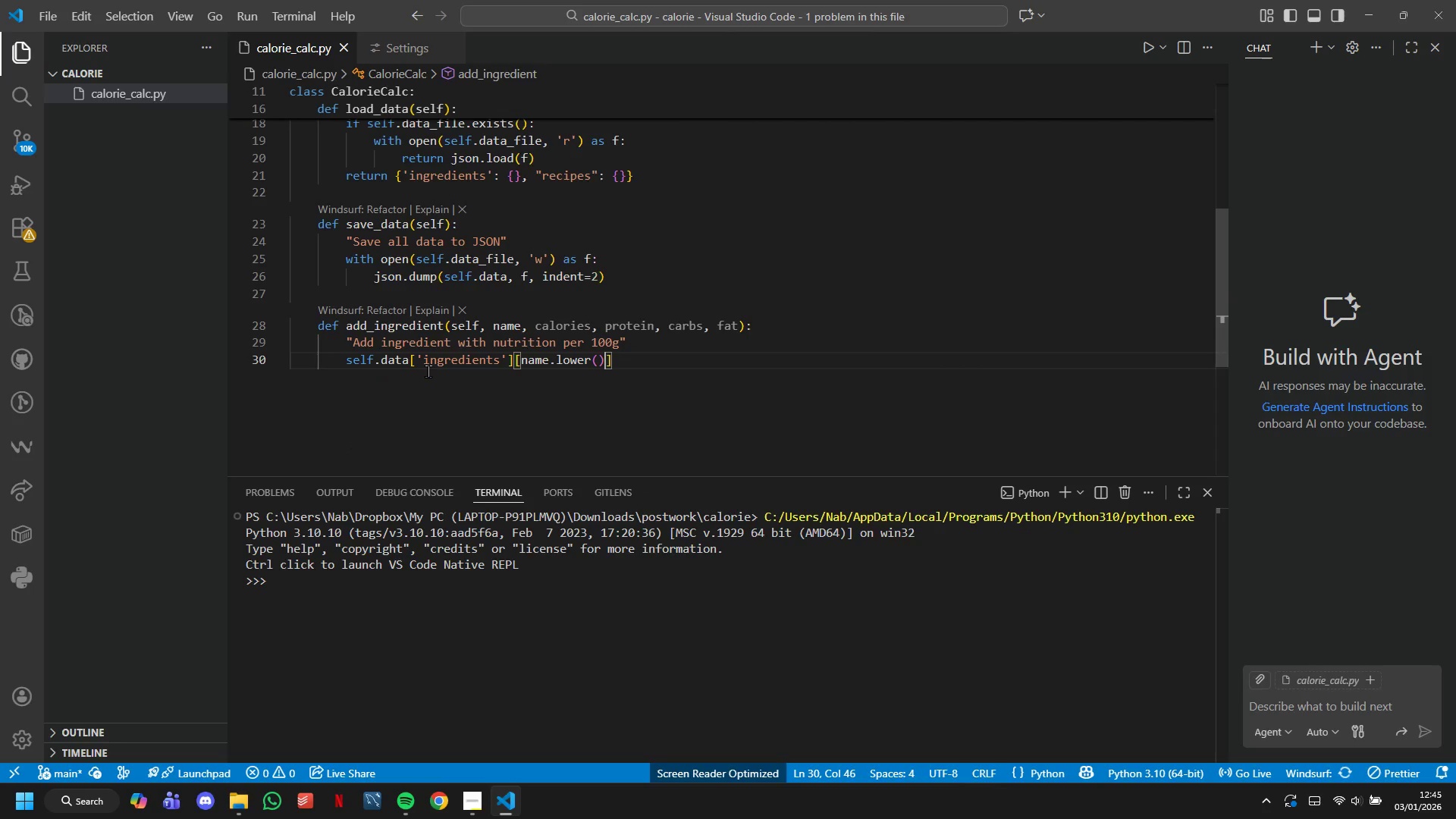 
key(ArrowRight)
 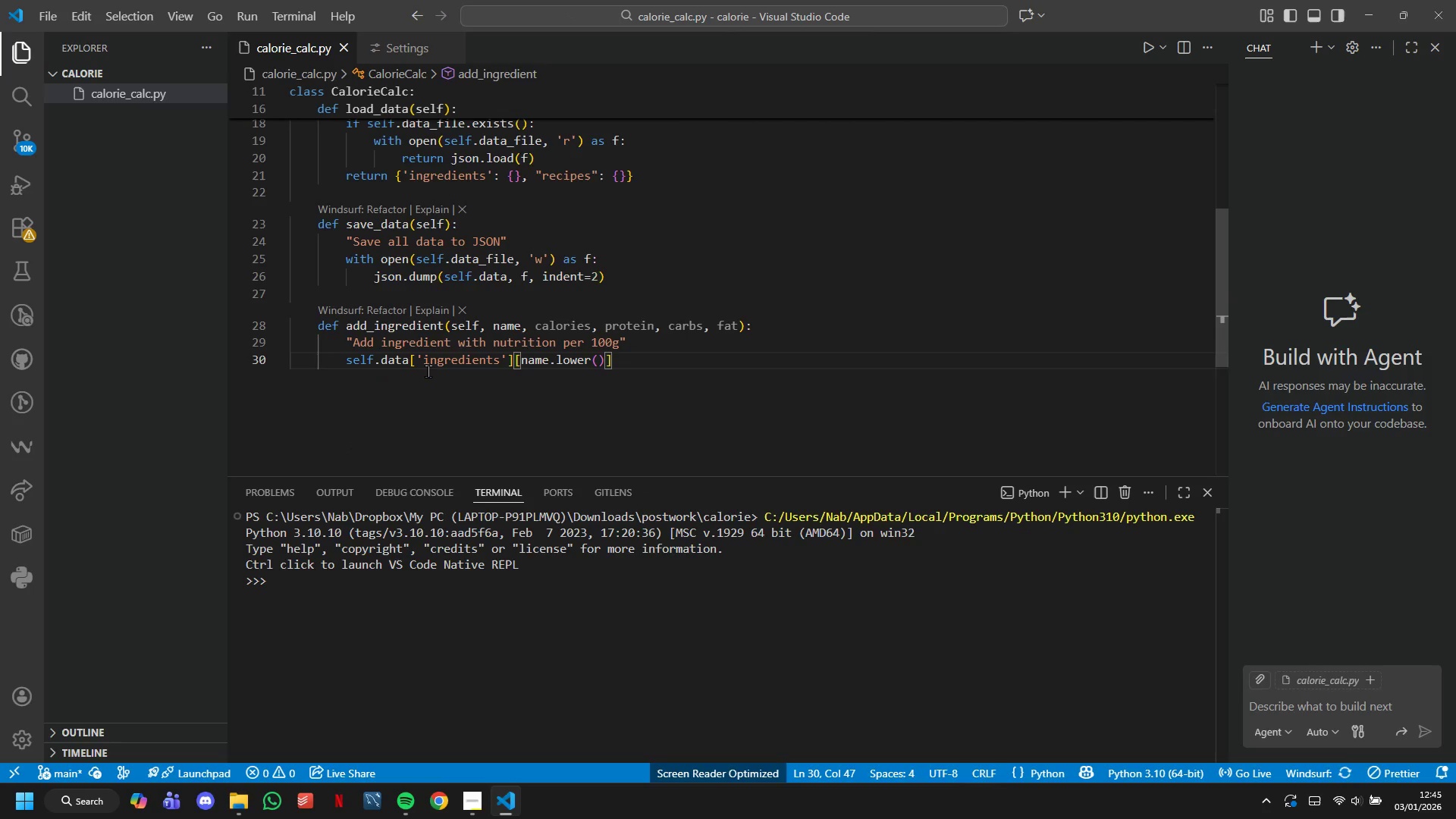 
key(Space)
 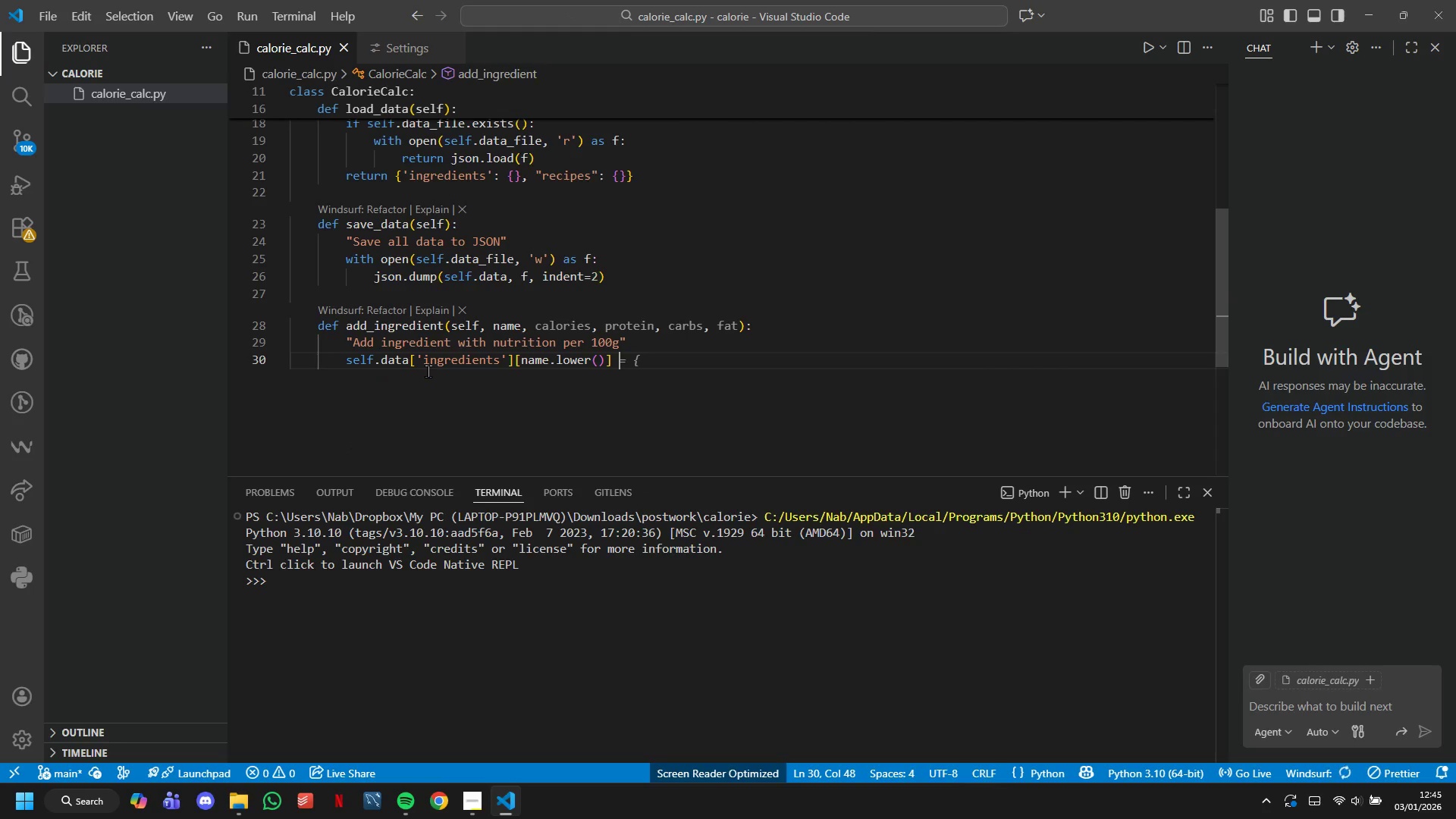 
key(Equal)
 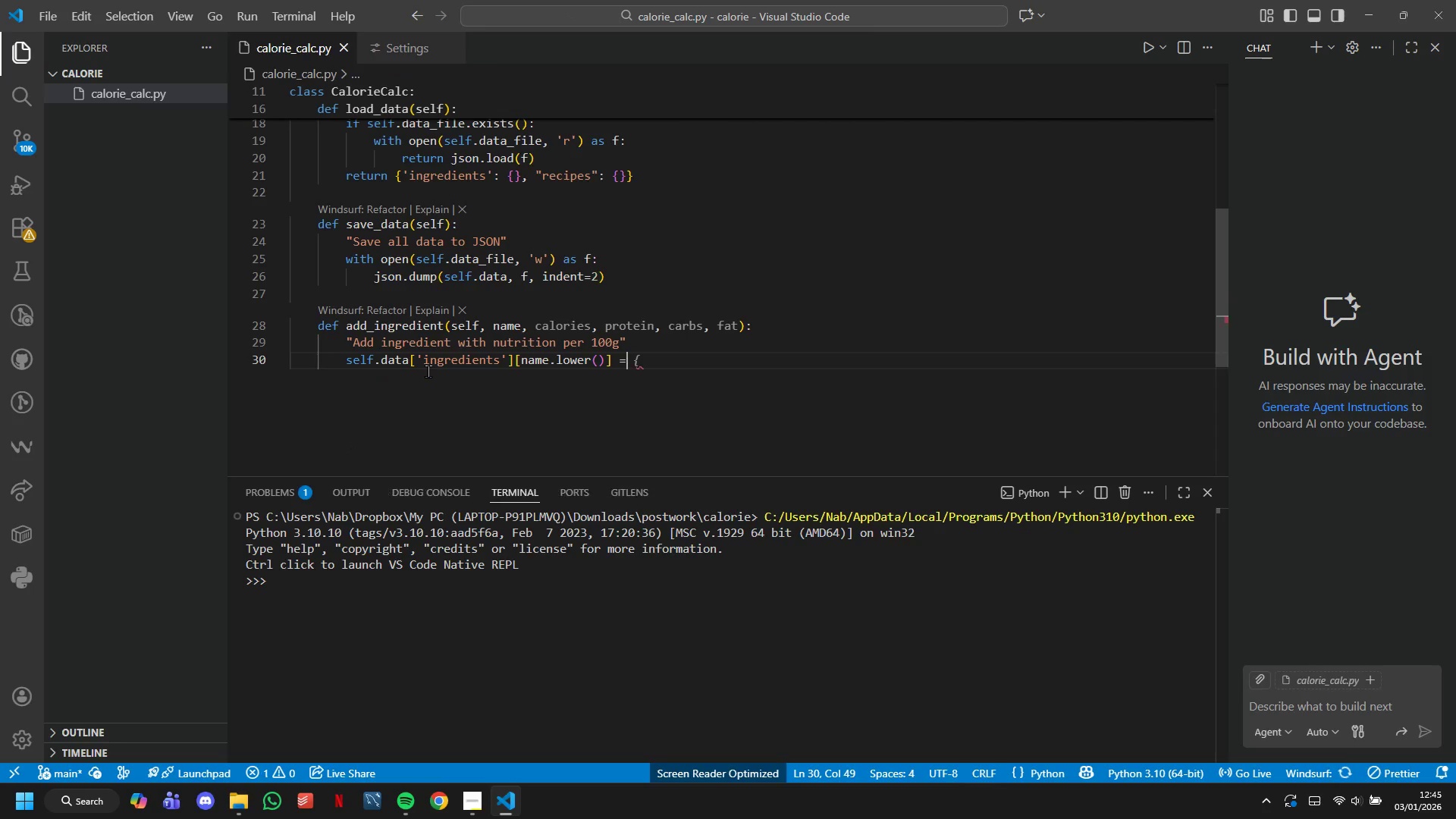 
key(Space)
 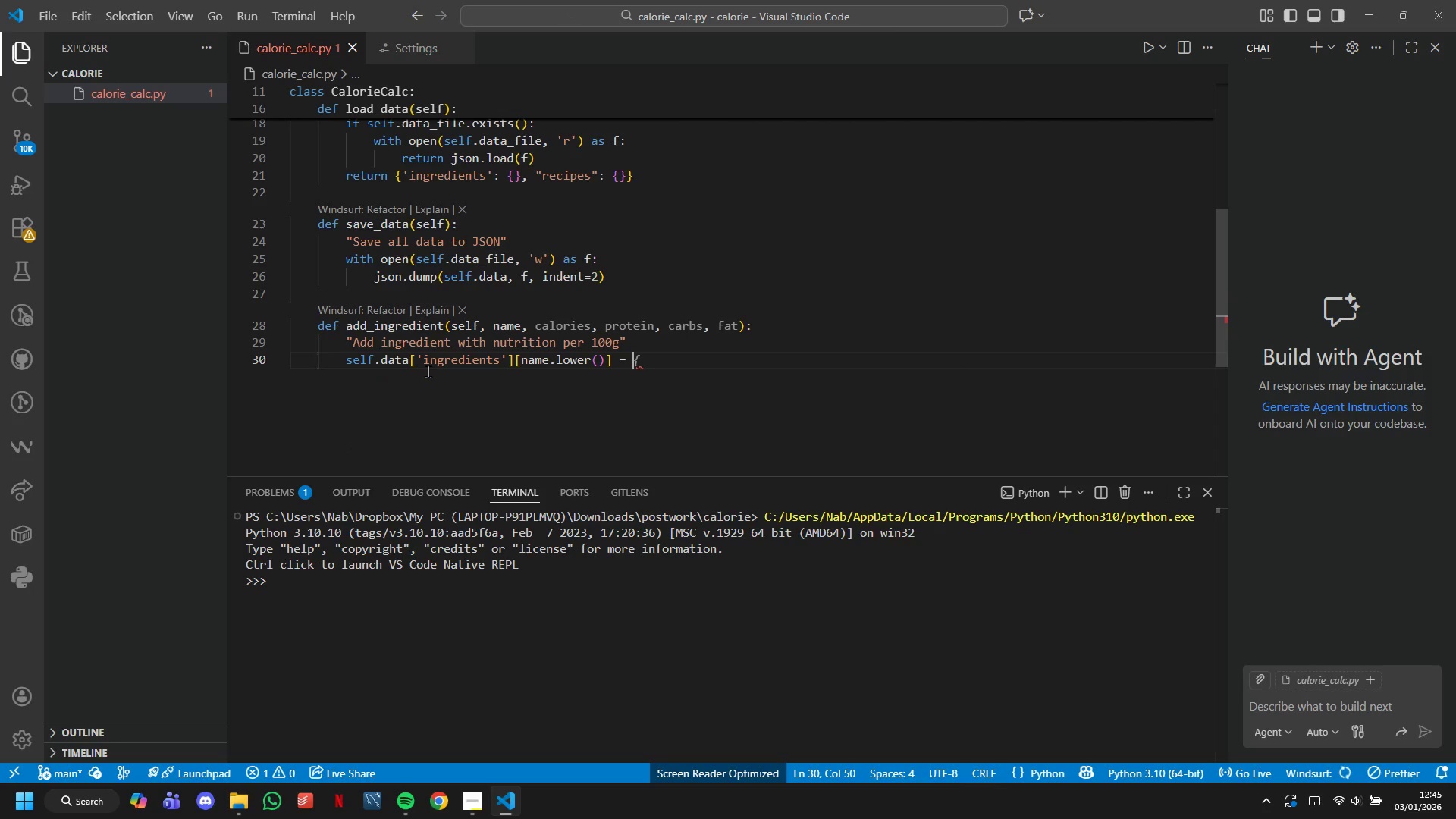 
key(Shift+ShiftLeft)
 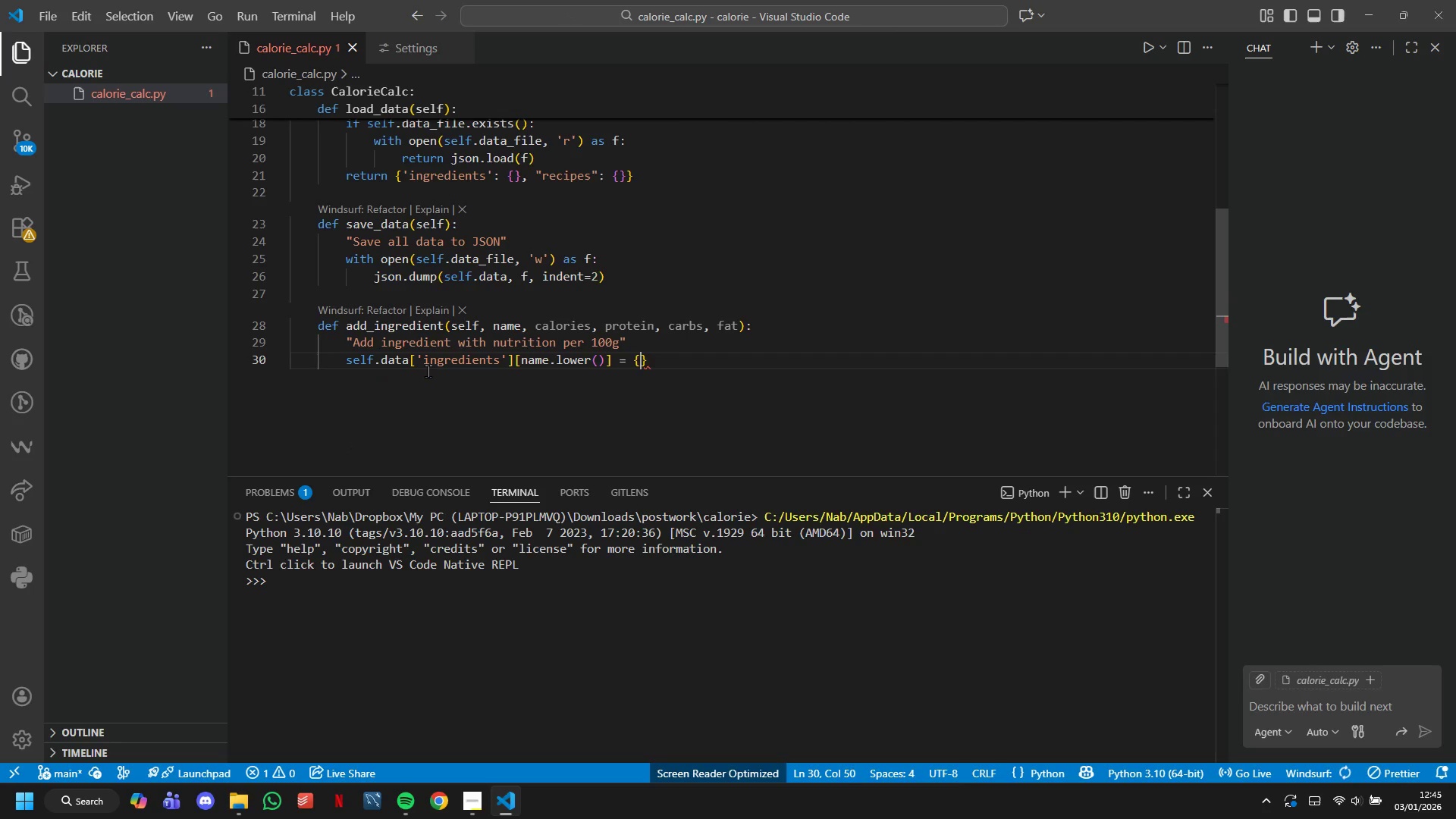 
key(Shift+BracketLeft)
 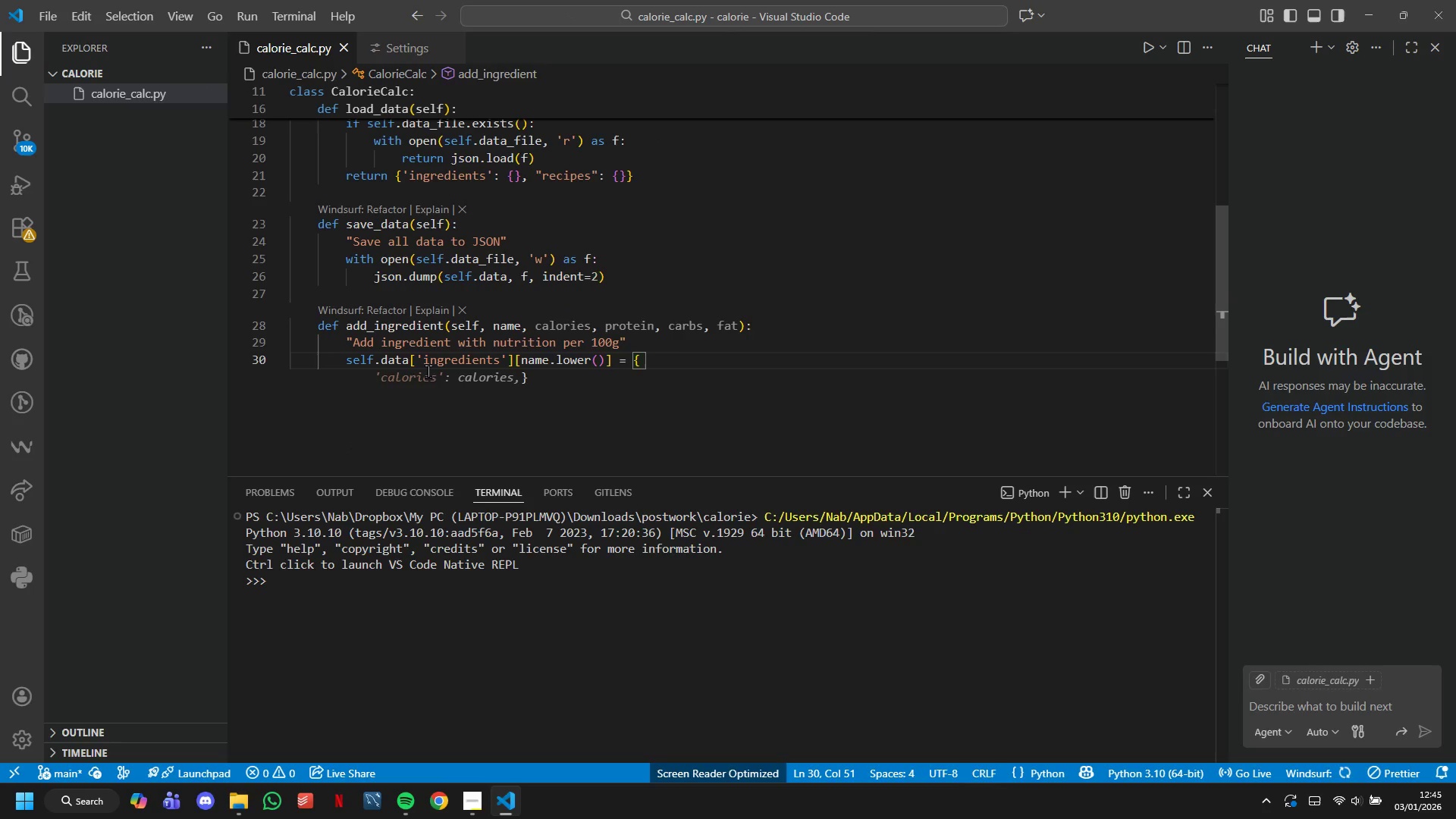 
key(Enter)
 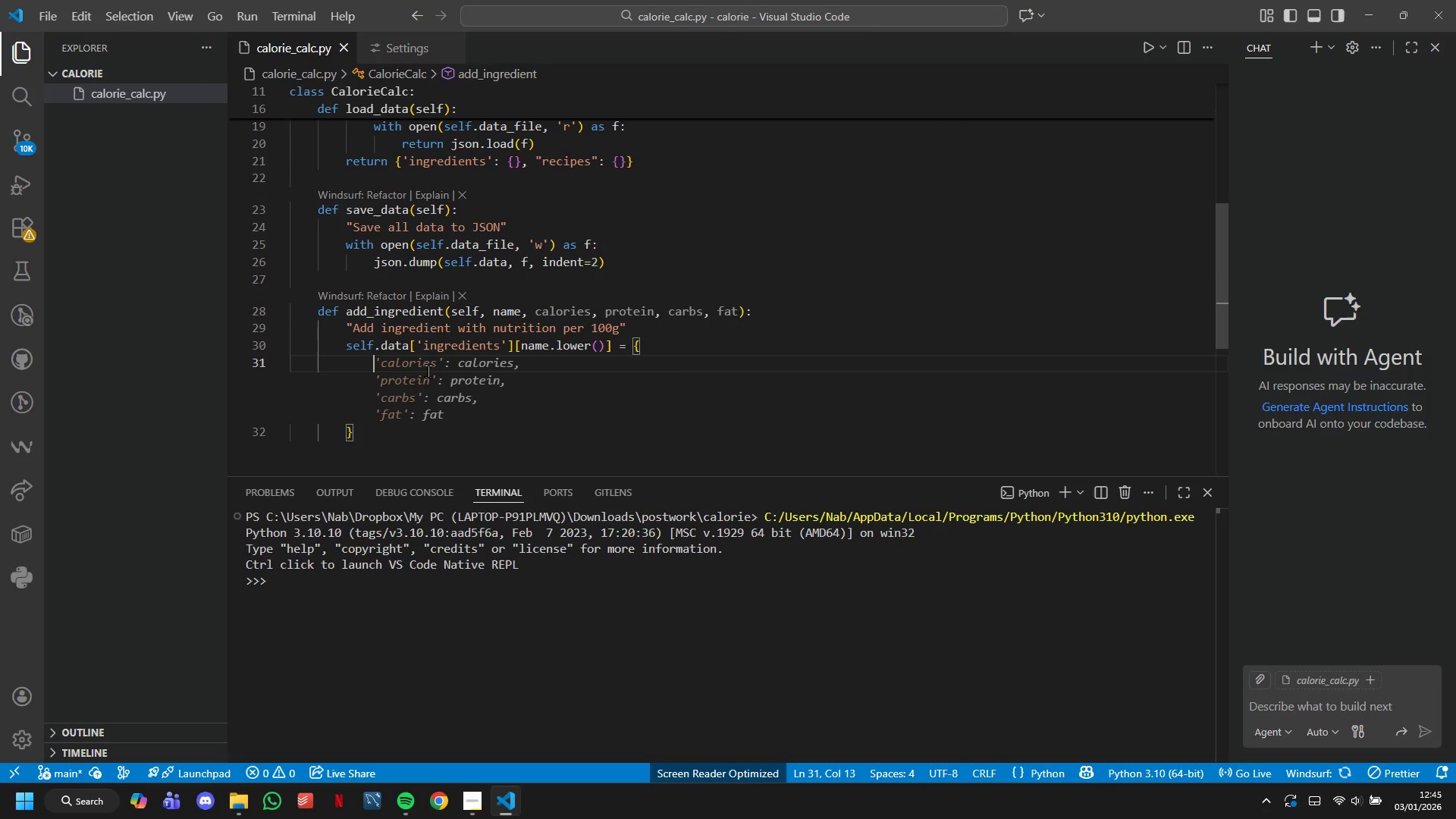 
type("name)
 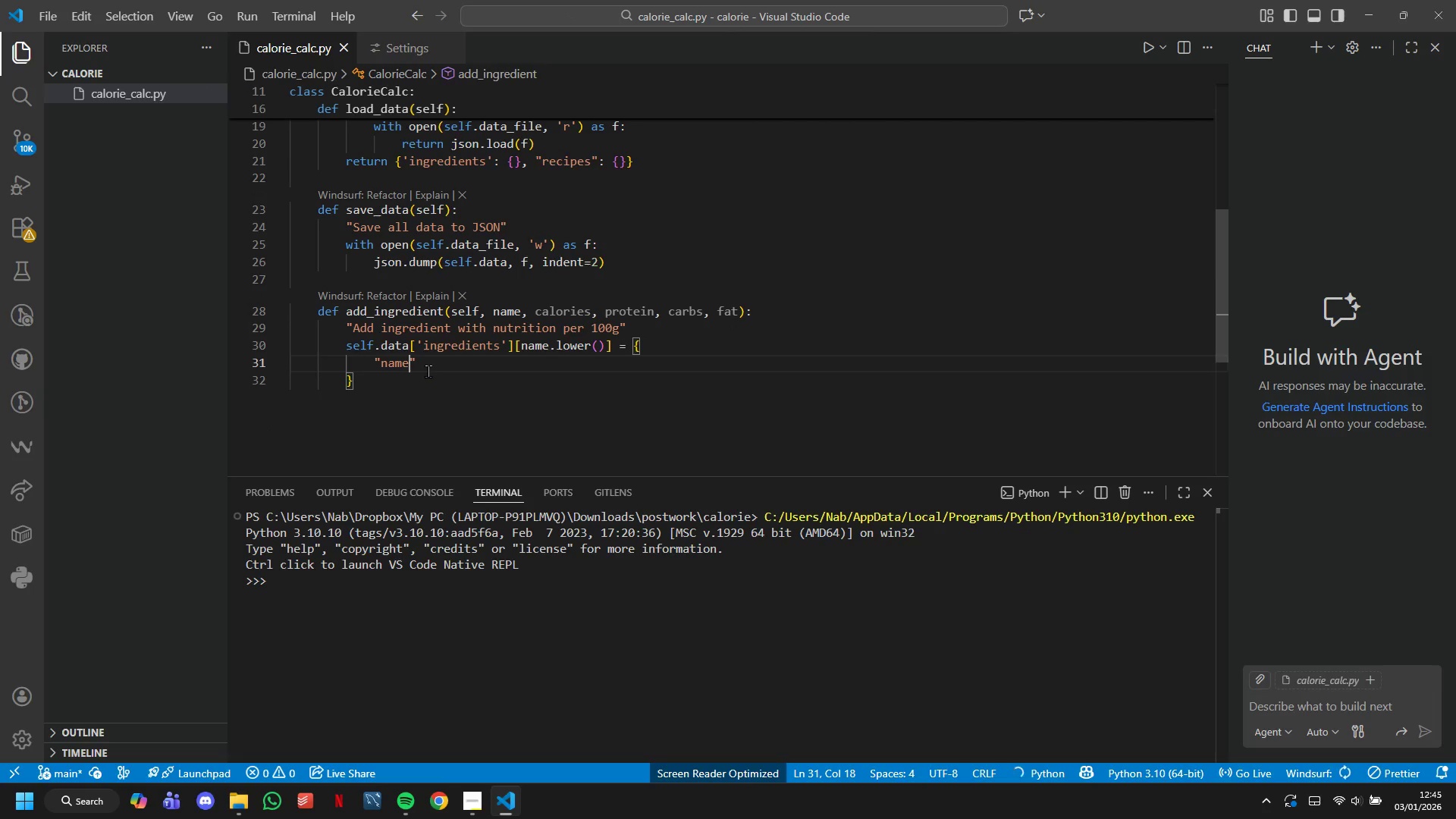 
key(ArrowRight)
 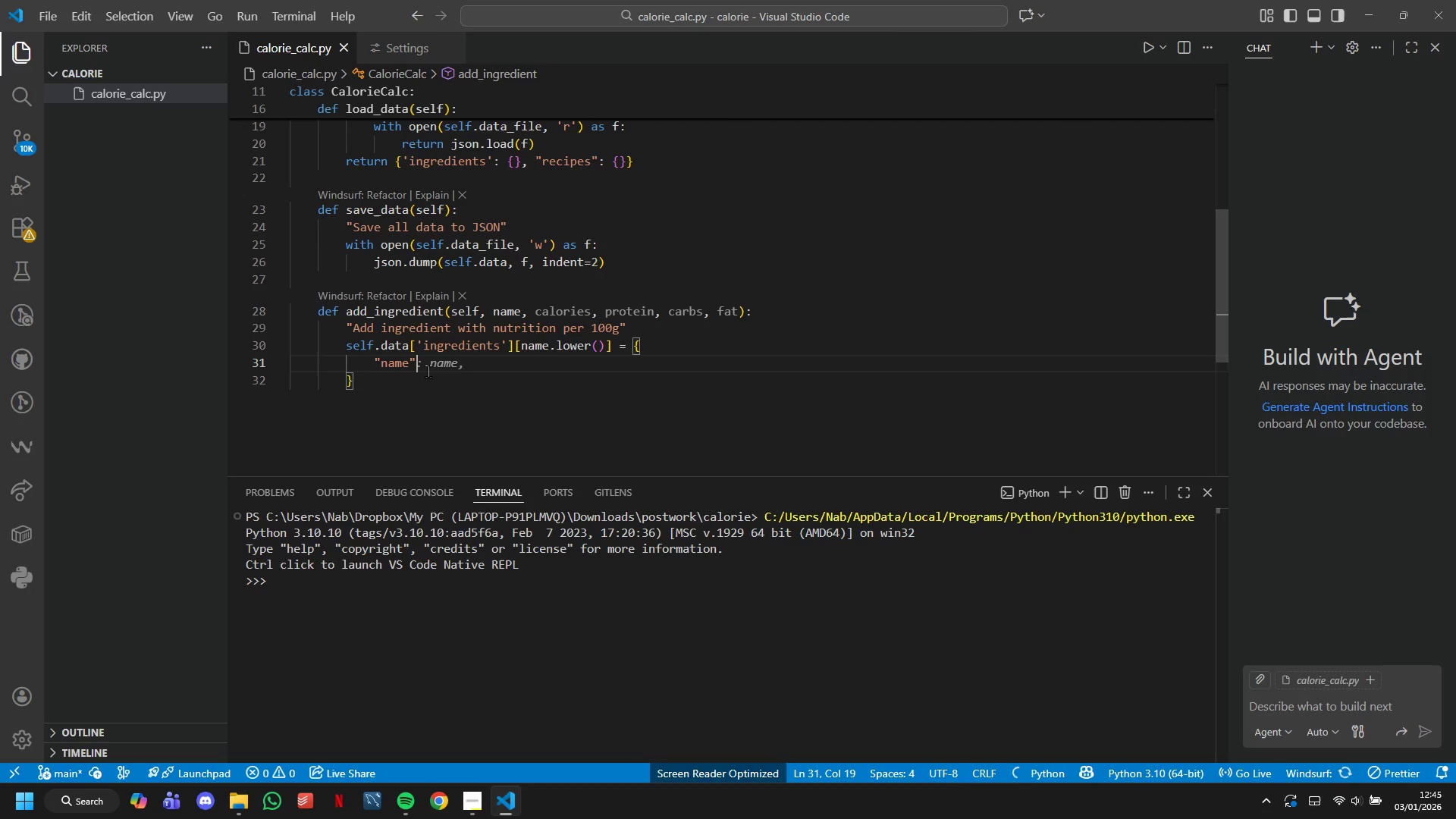 
hold_key(key=ShiftLeft, duration=0.34)
 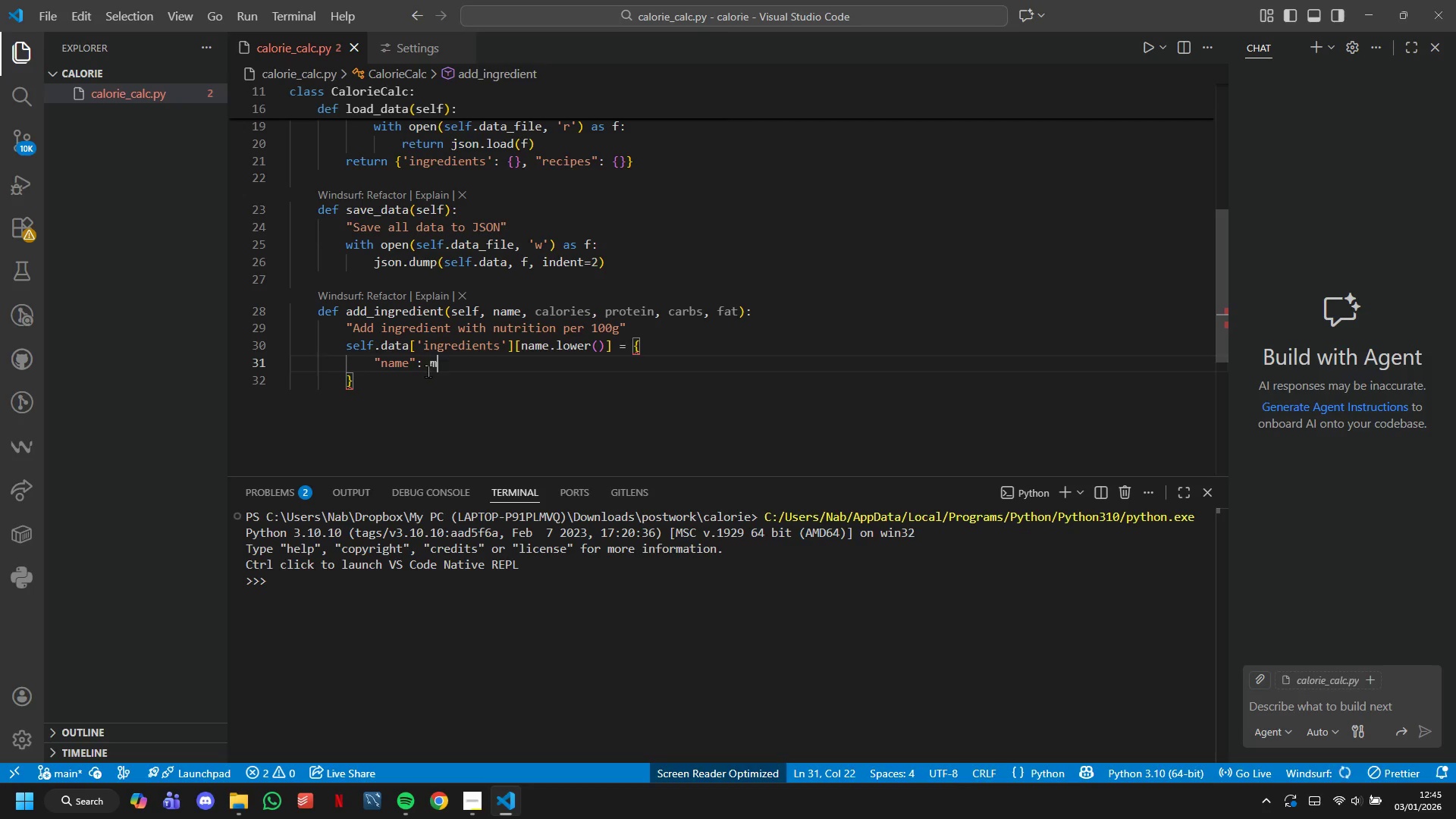 
type(; m)
key(Backspace)
type(name,)
 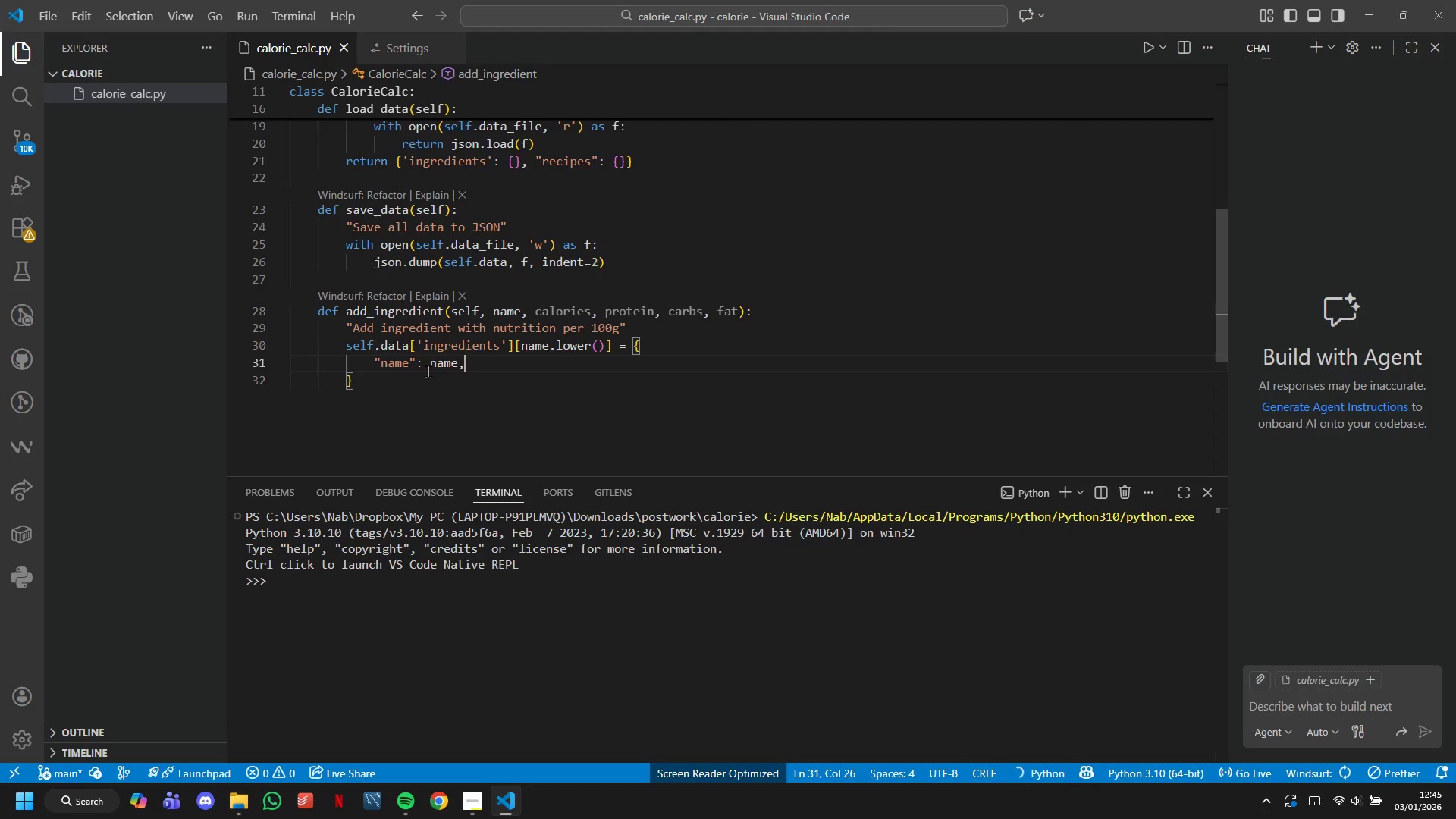 
key(Enter)
 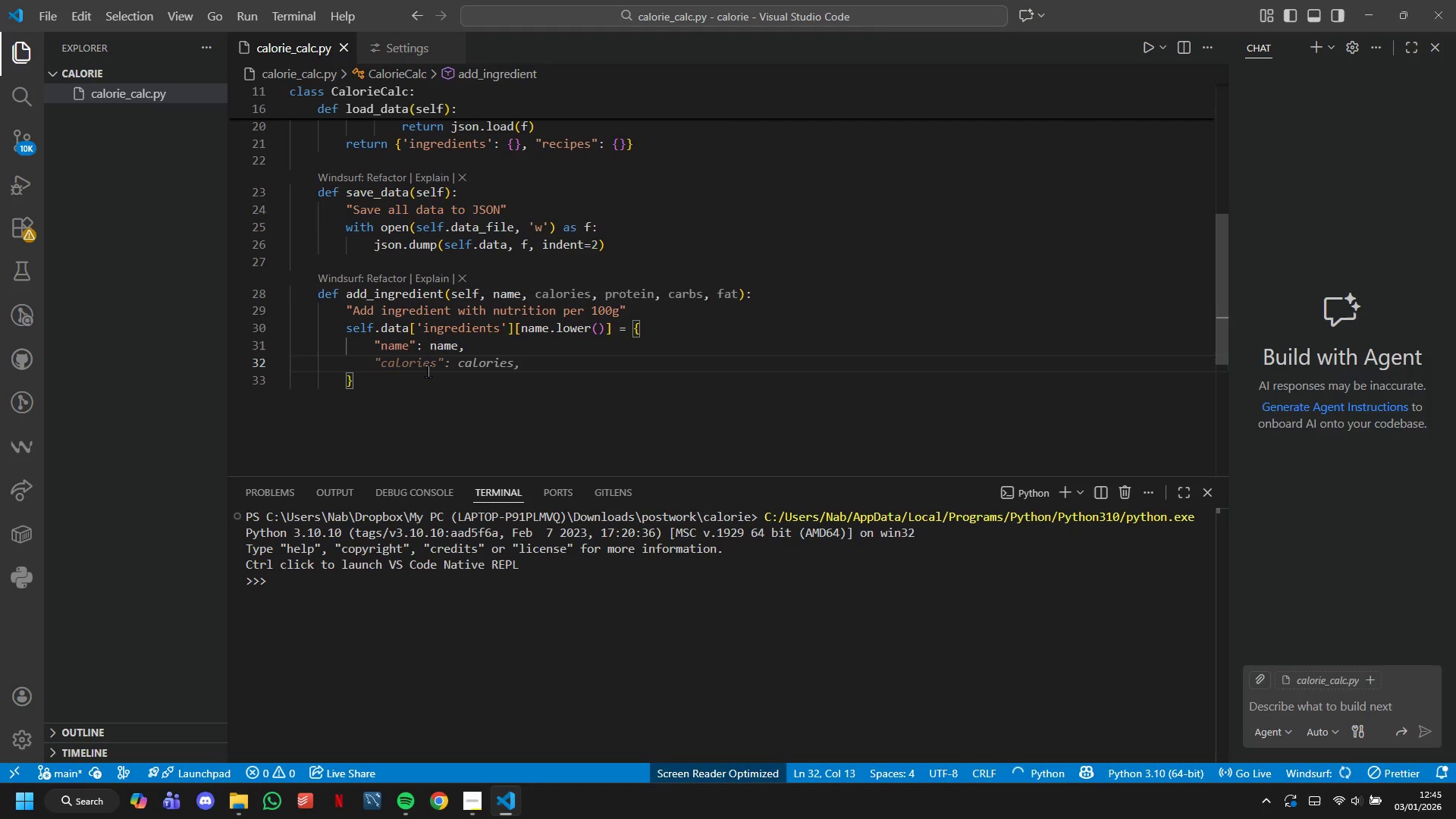 
hold_key(key=ShiftLeft, duration=0.58)
 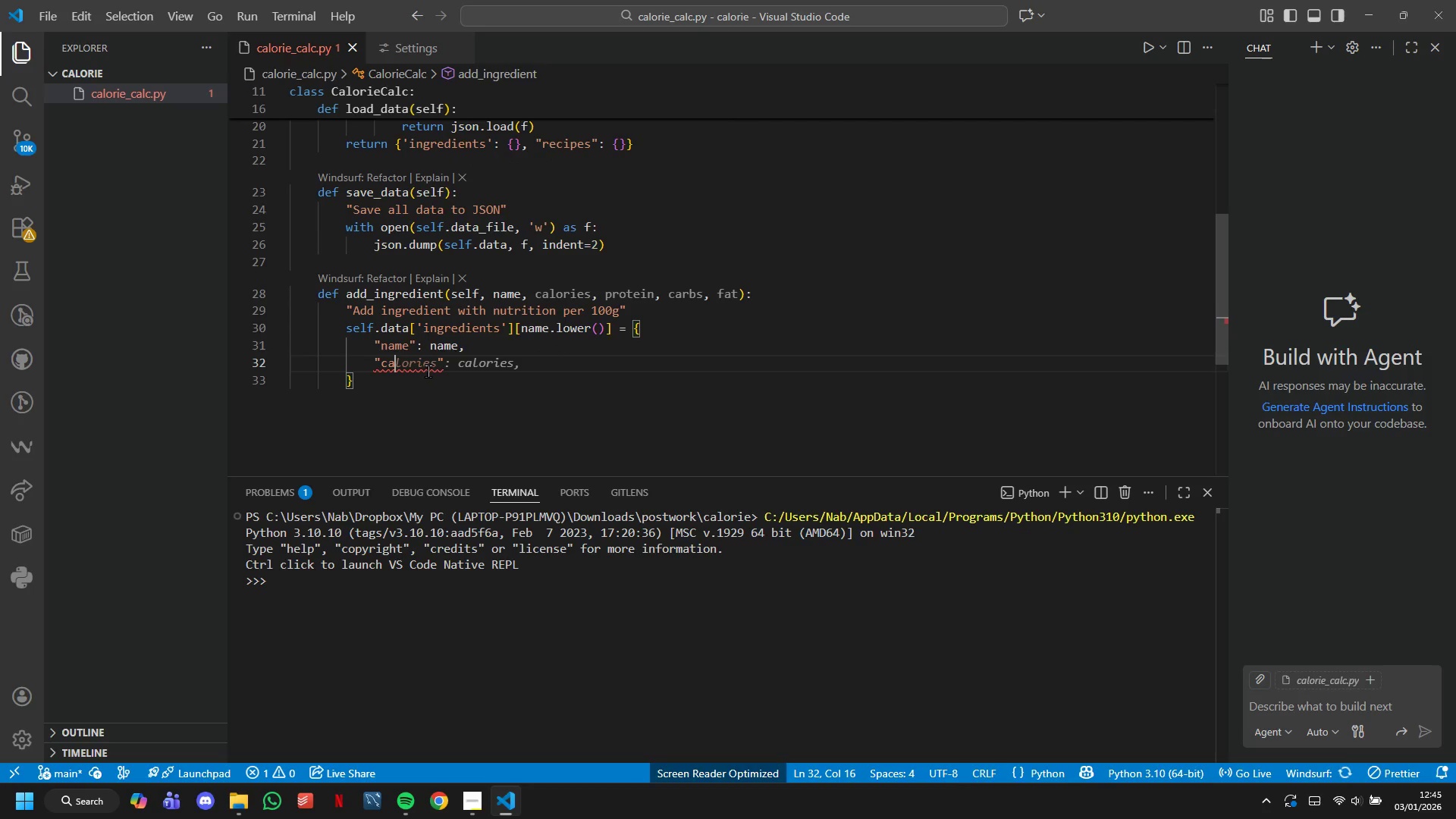 
type('calories)
 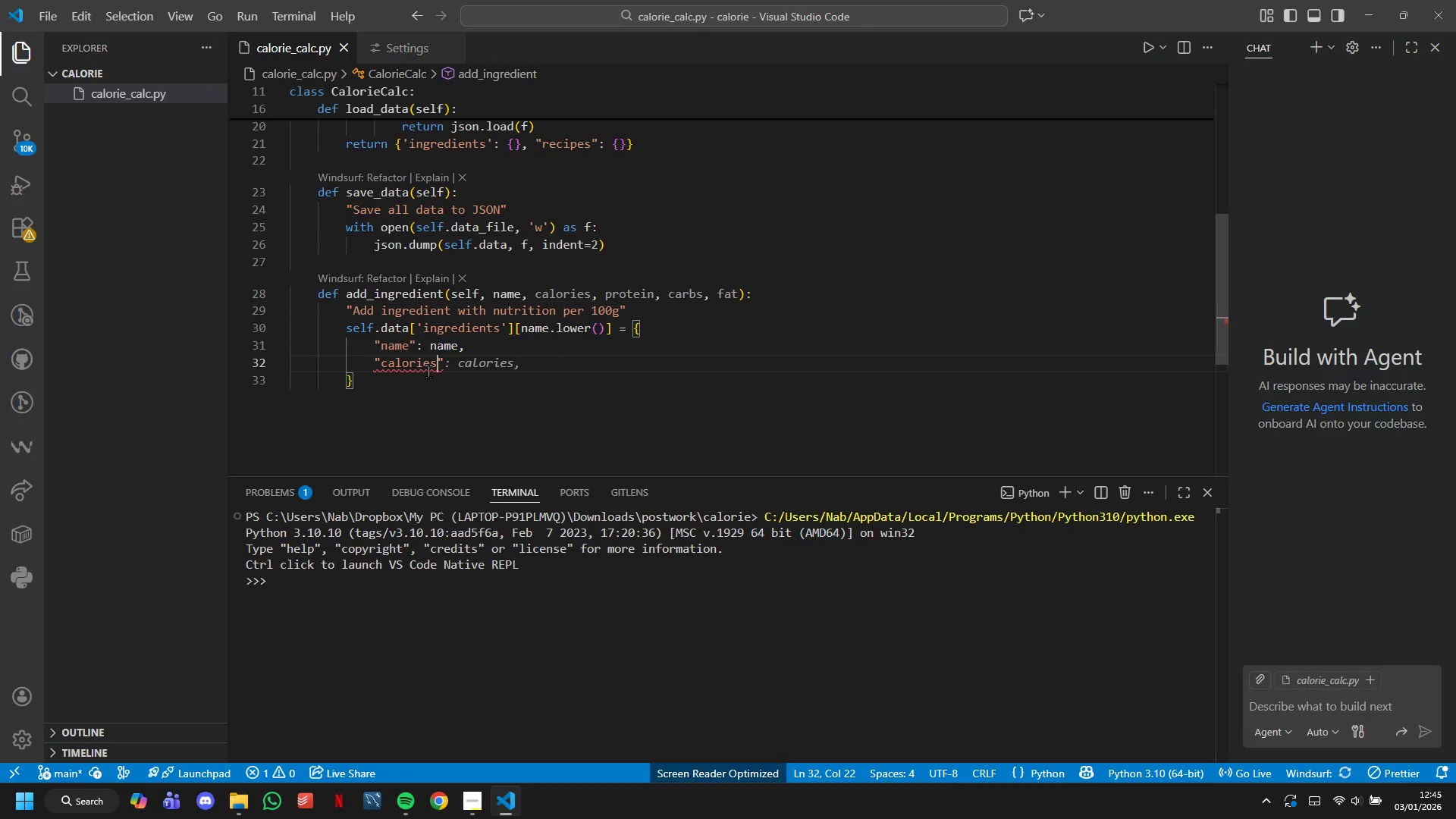 
key(ArrowRight)
 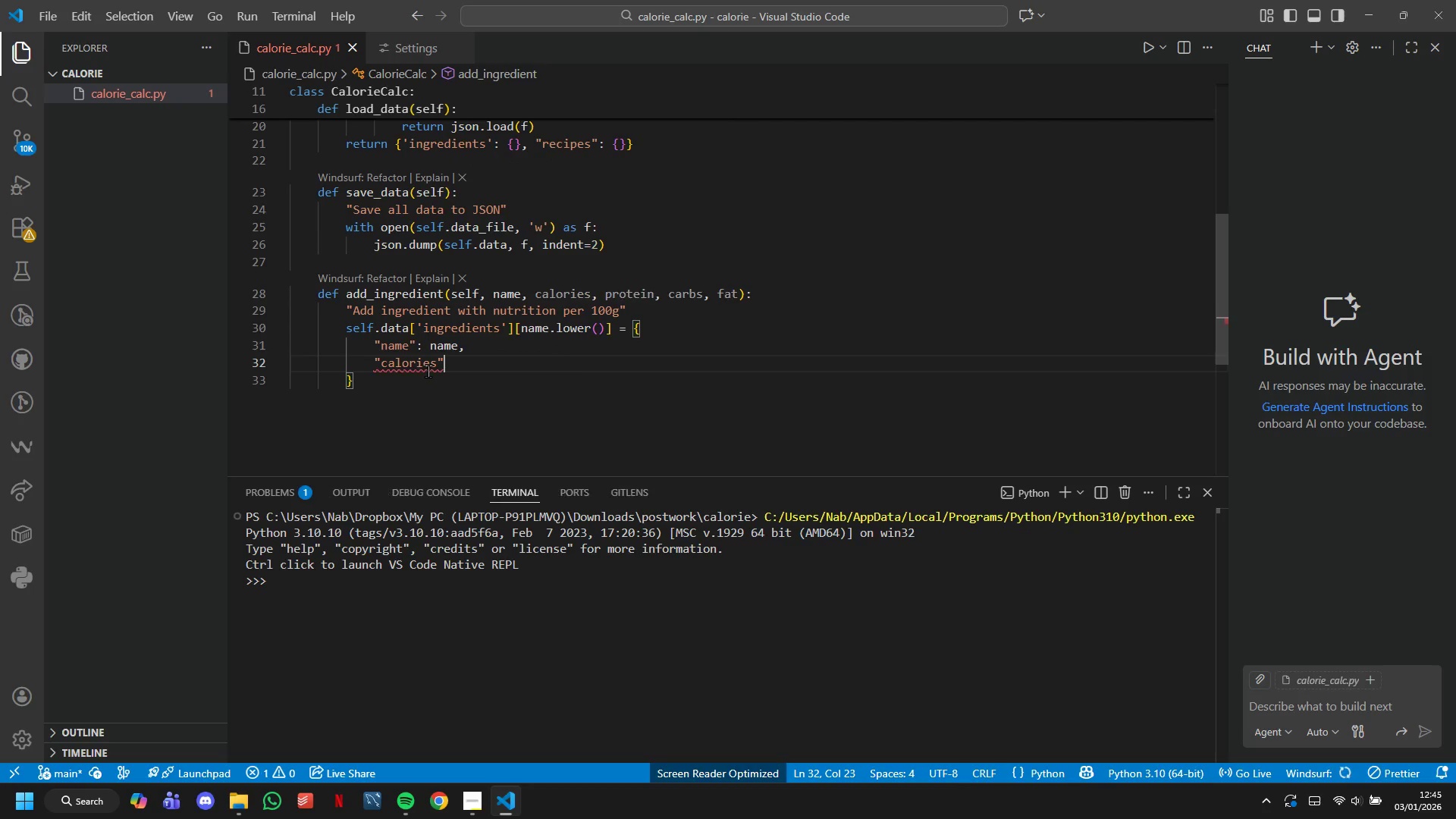 
type(; float(calories)
 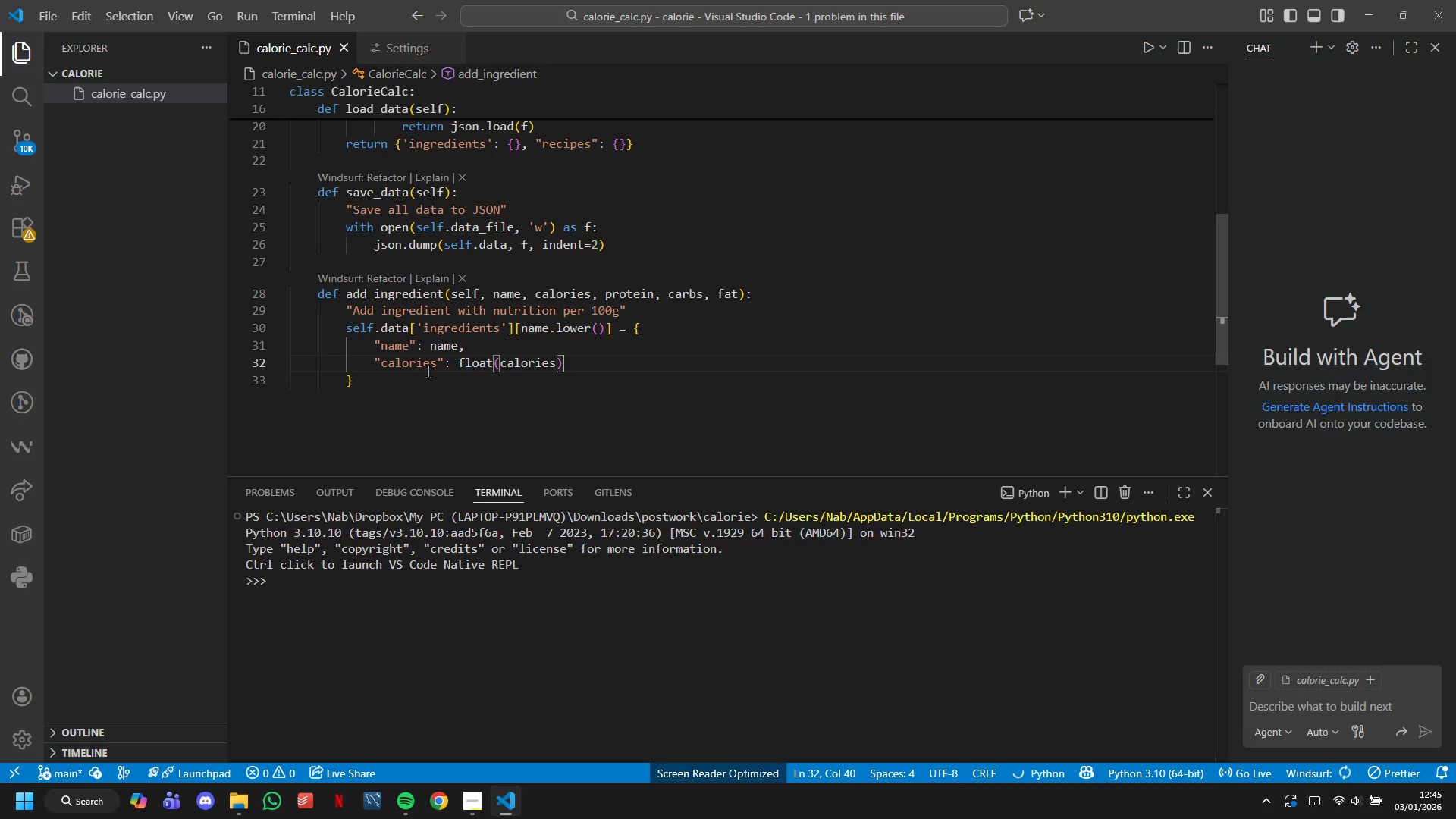 
 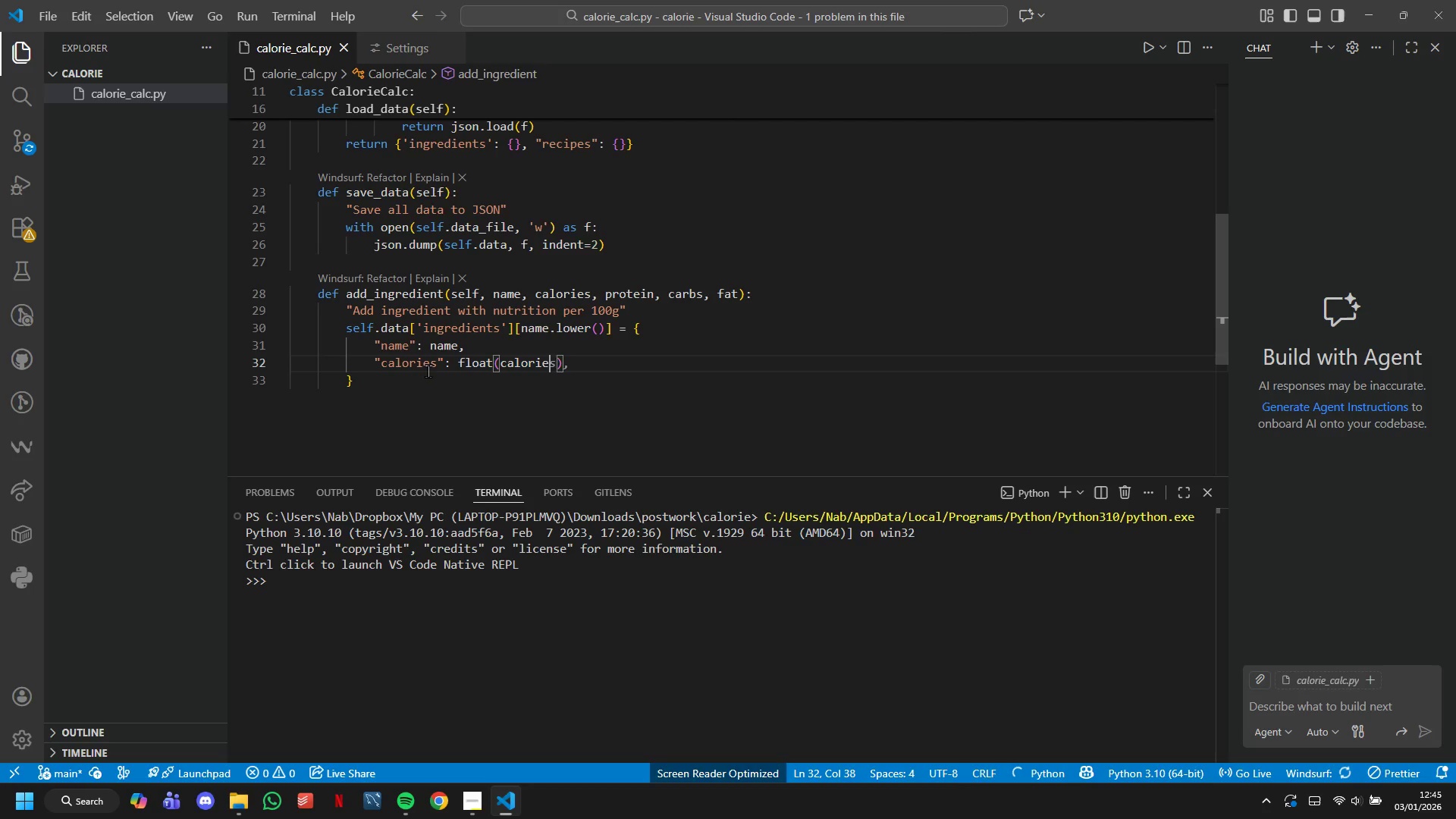 
key(ArrowRight)
 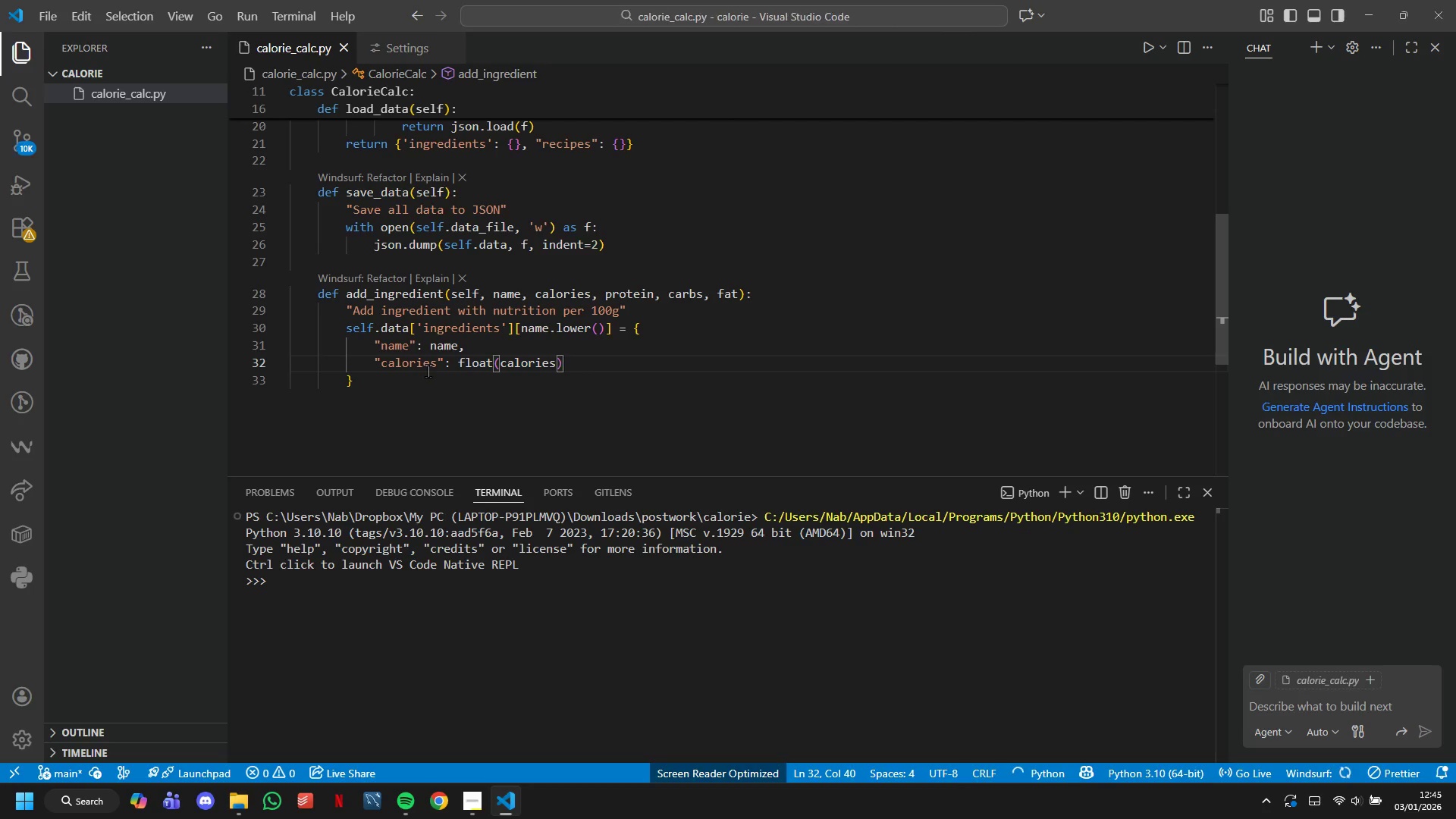 
key(Comma)
 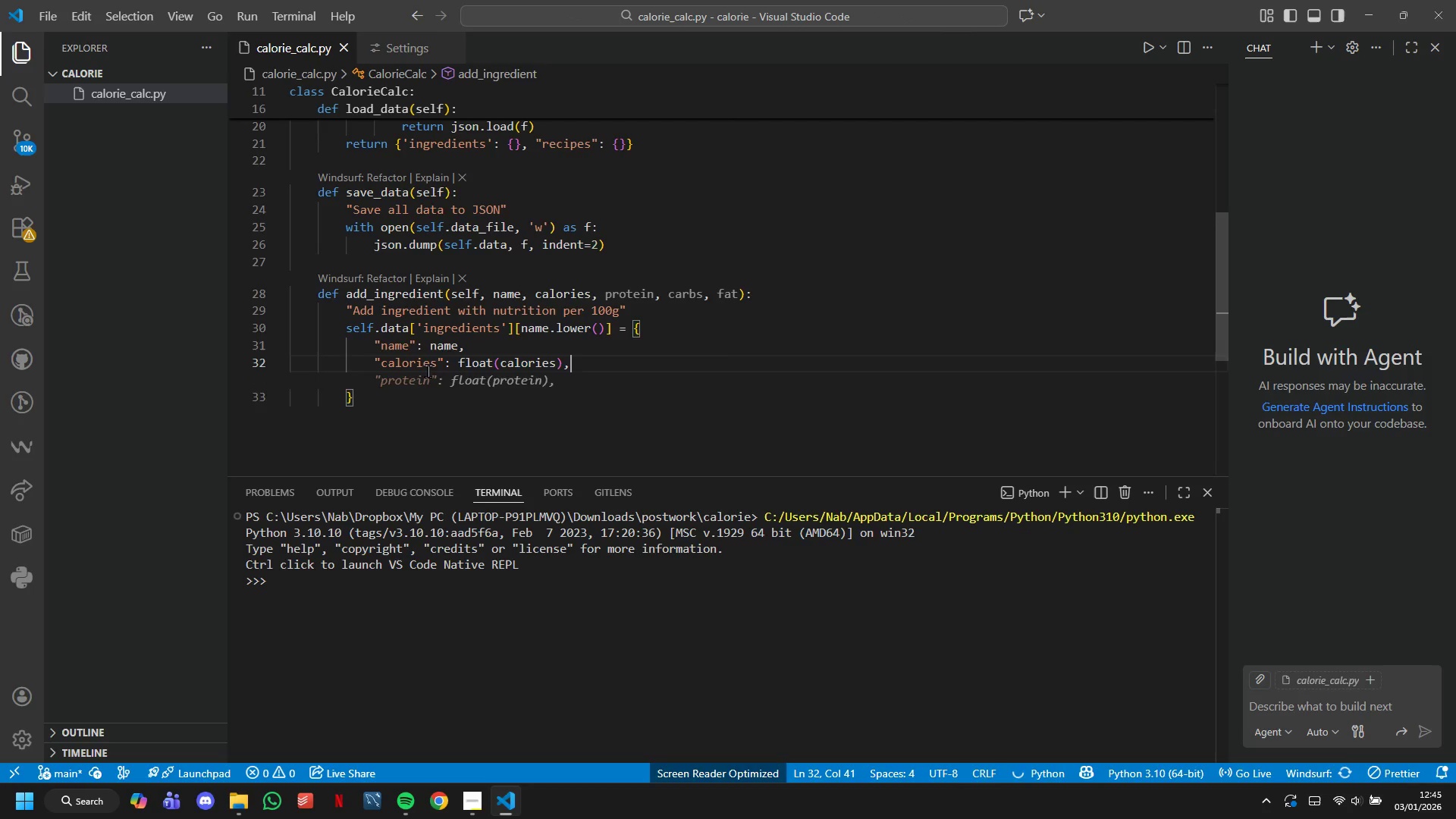 
key(Enter)
 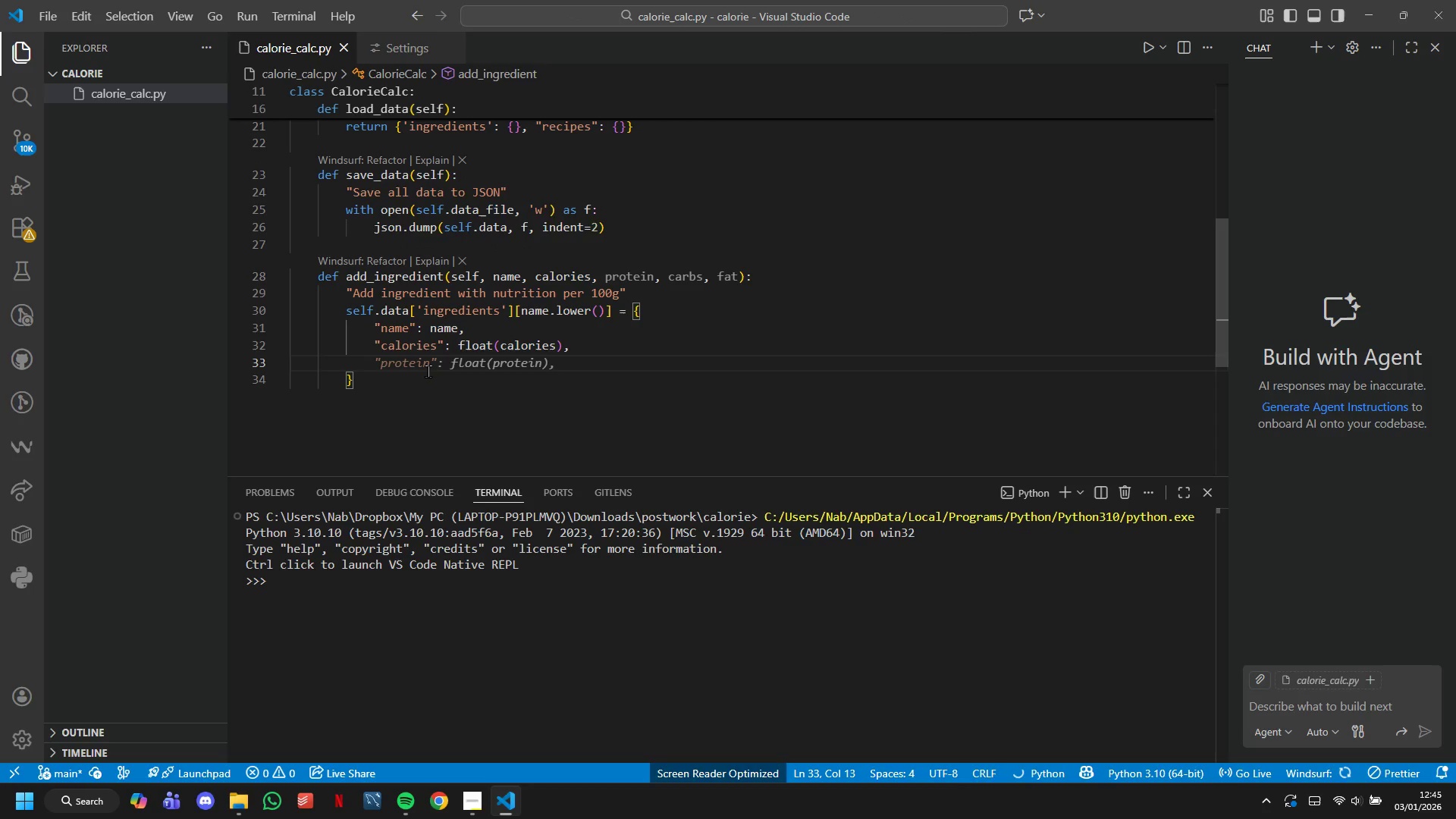 
type("pri)
key(Backspace)
type(otein)
 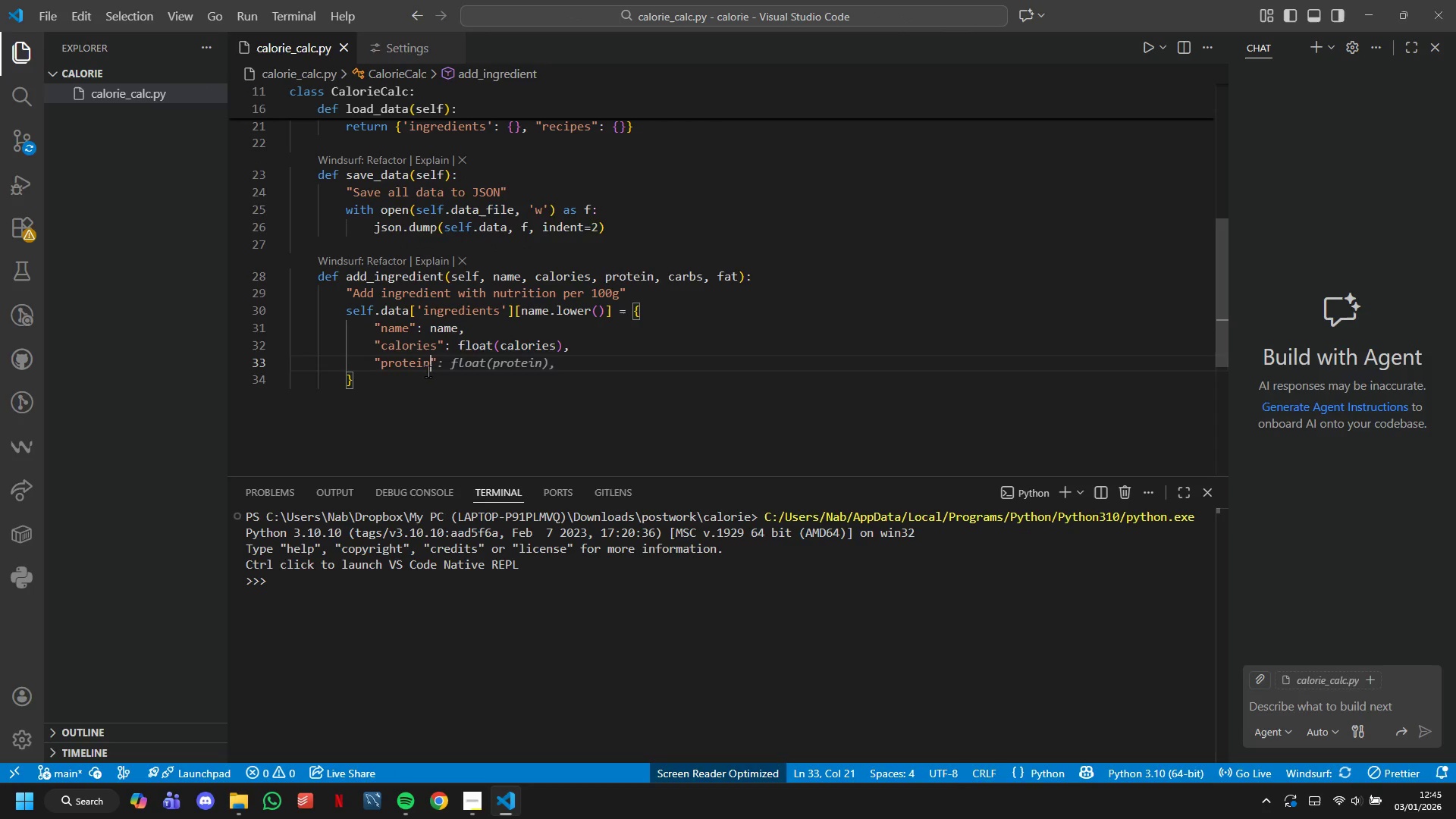 
key(ArrowRight)
 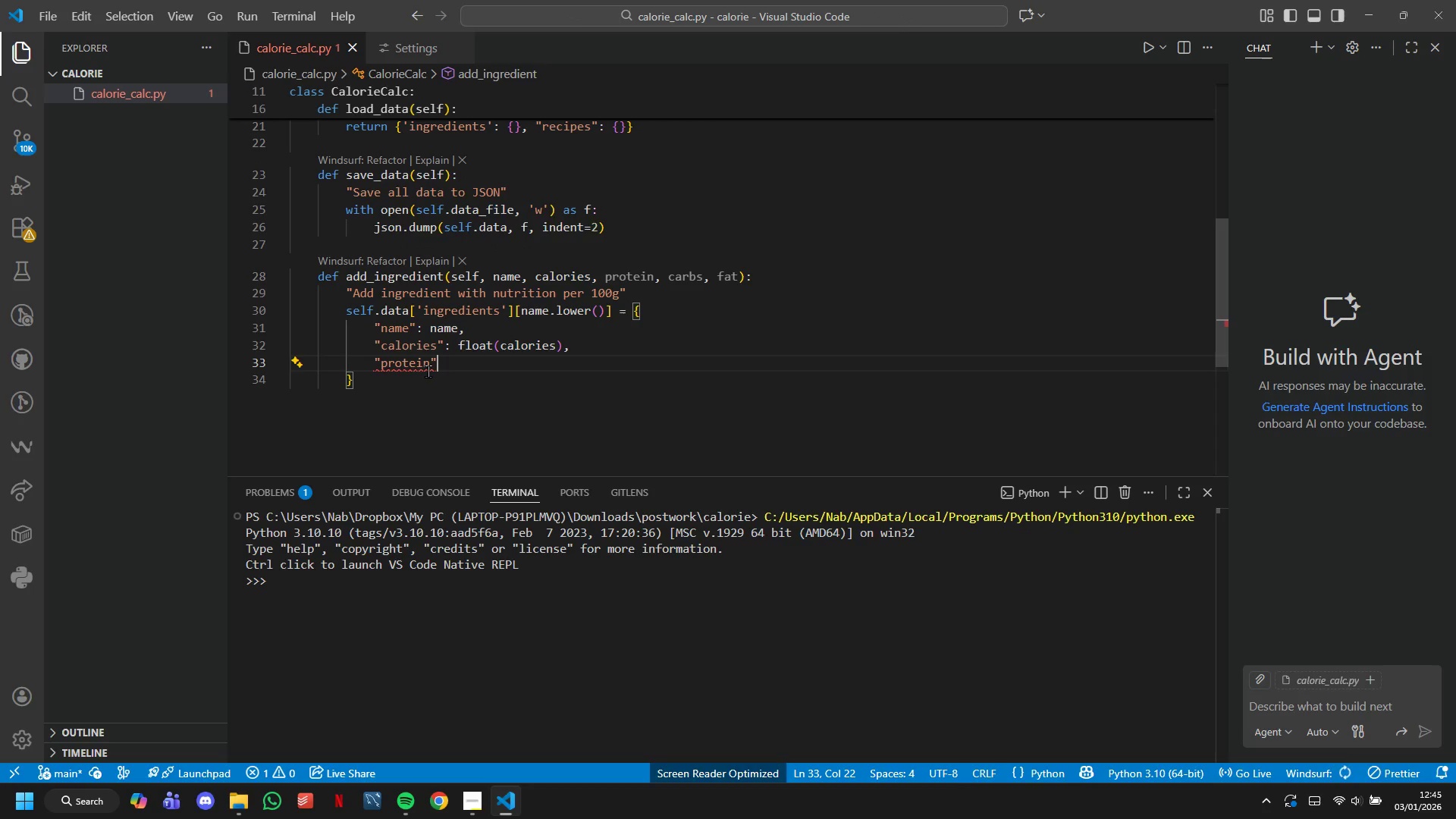 
type(: float(protein)
 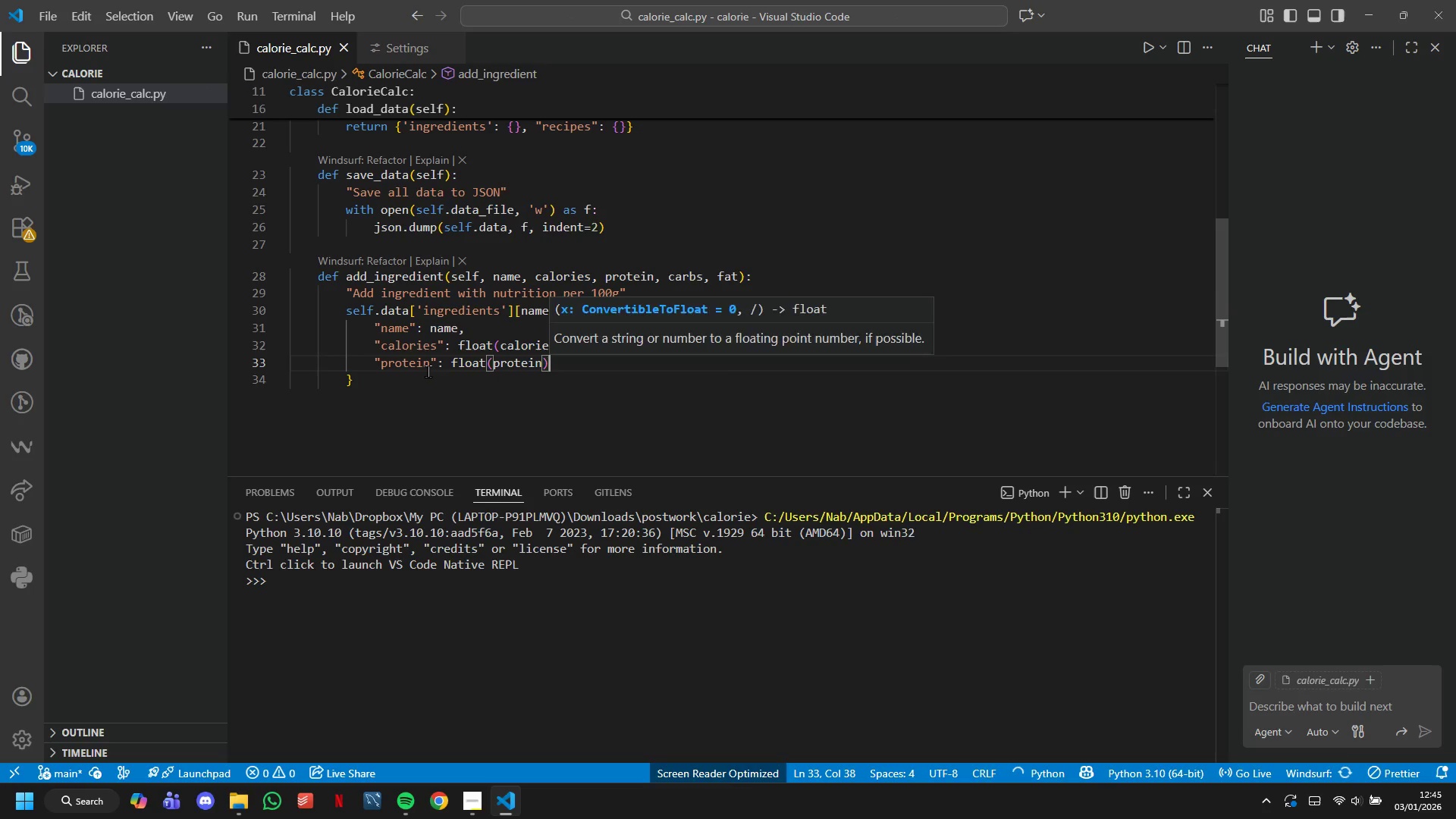 
 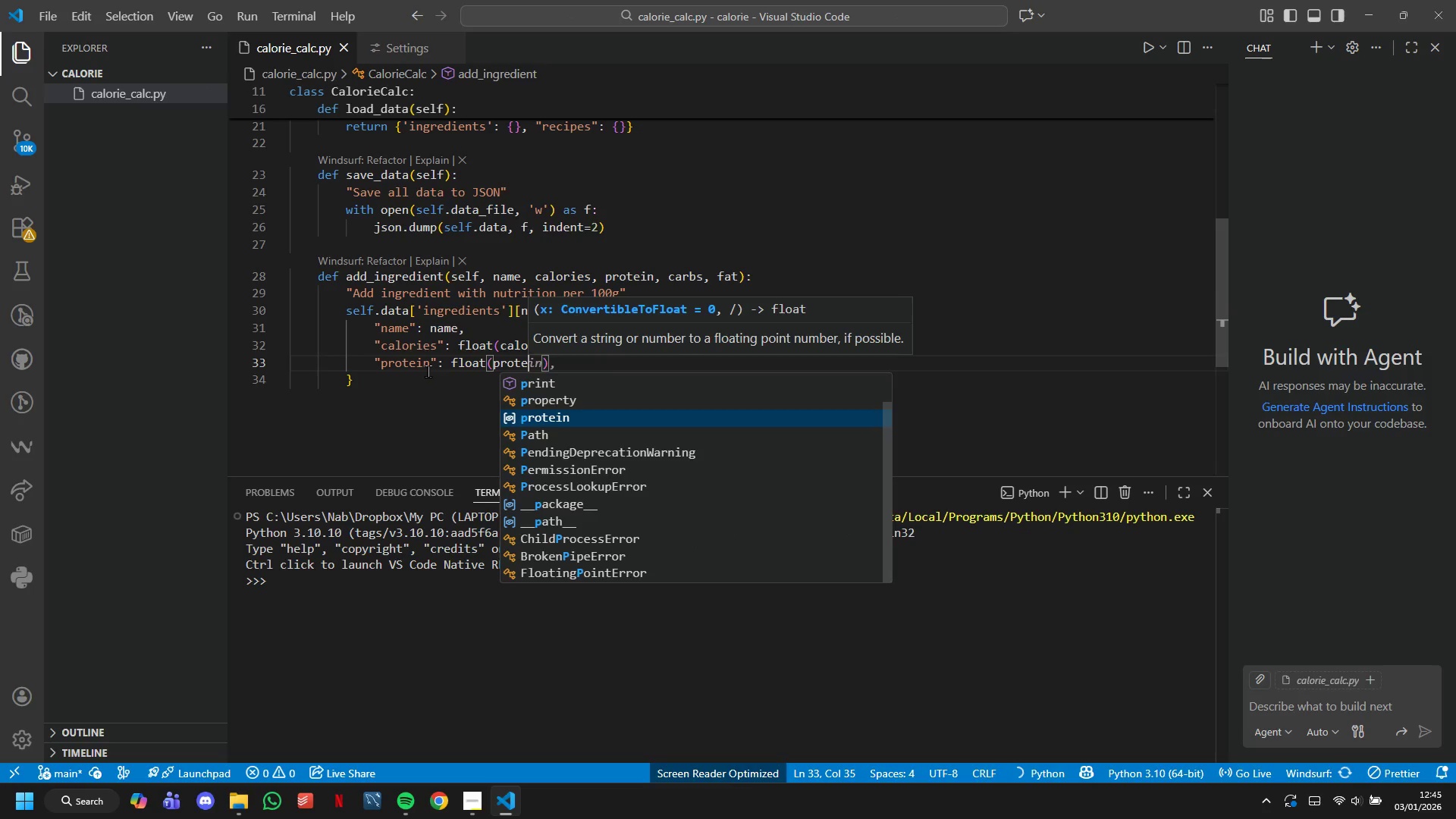 
key(ArrowRight)
 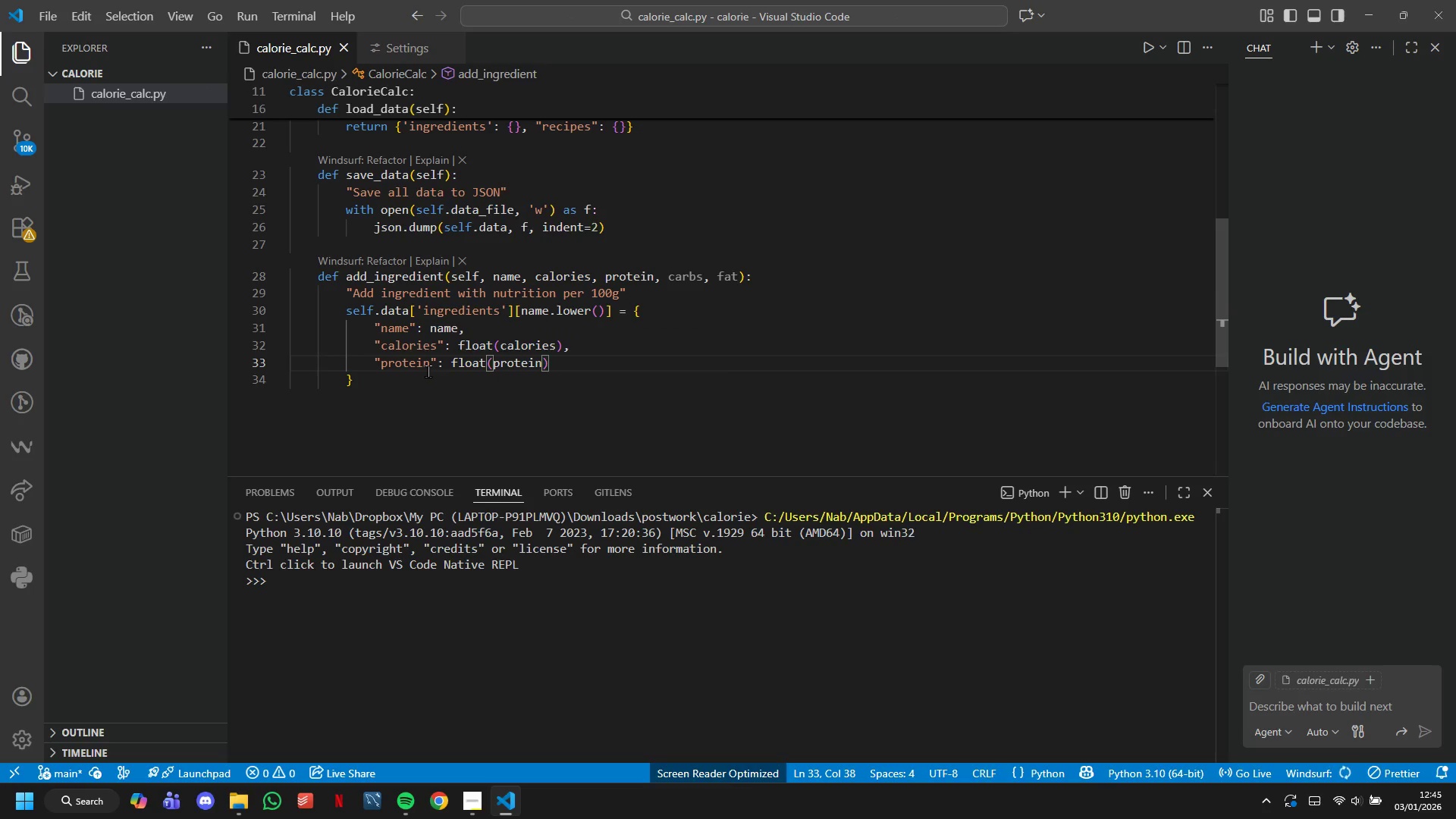 
key(Comma)
 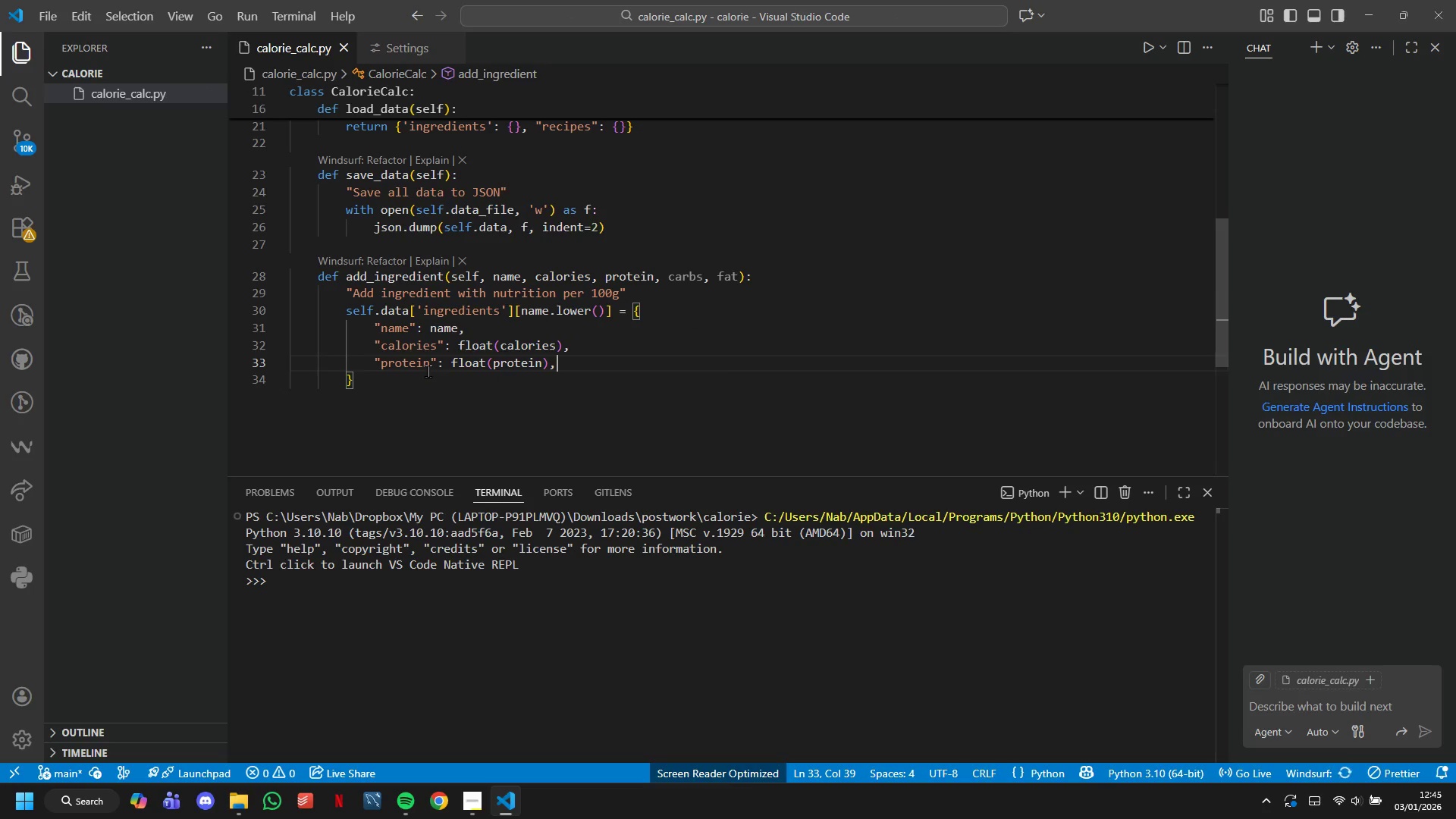 
key(Enter)
 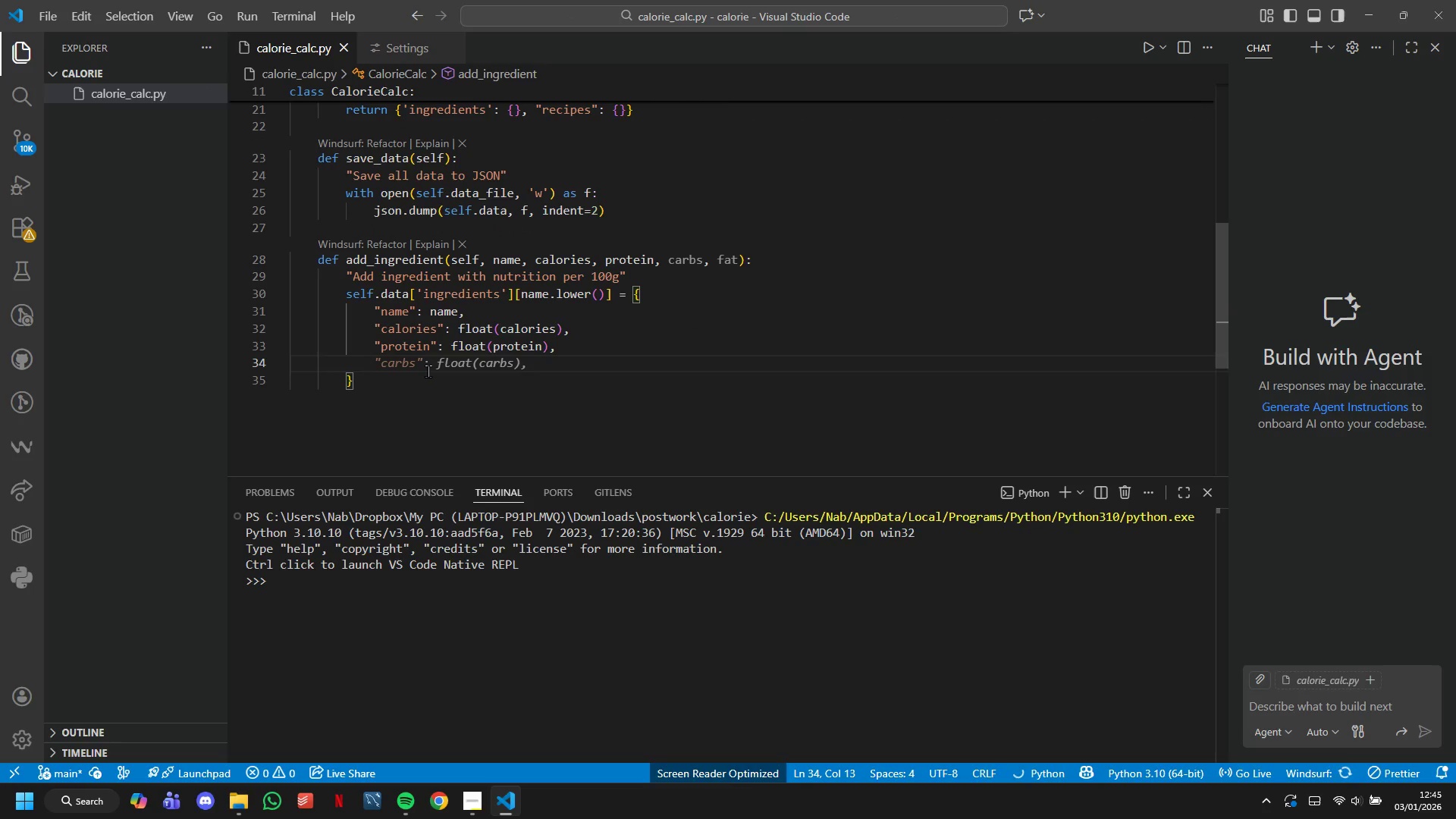 
type(:)
key(Backspace)
type('v)
key(Backspace)
type(carbs)
 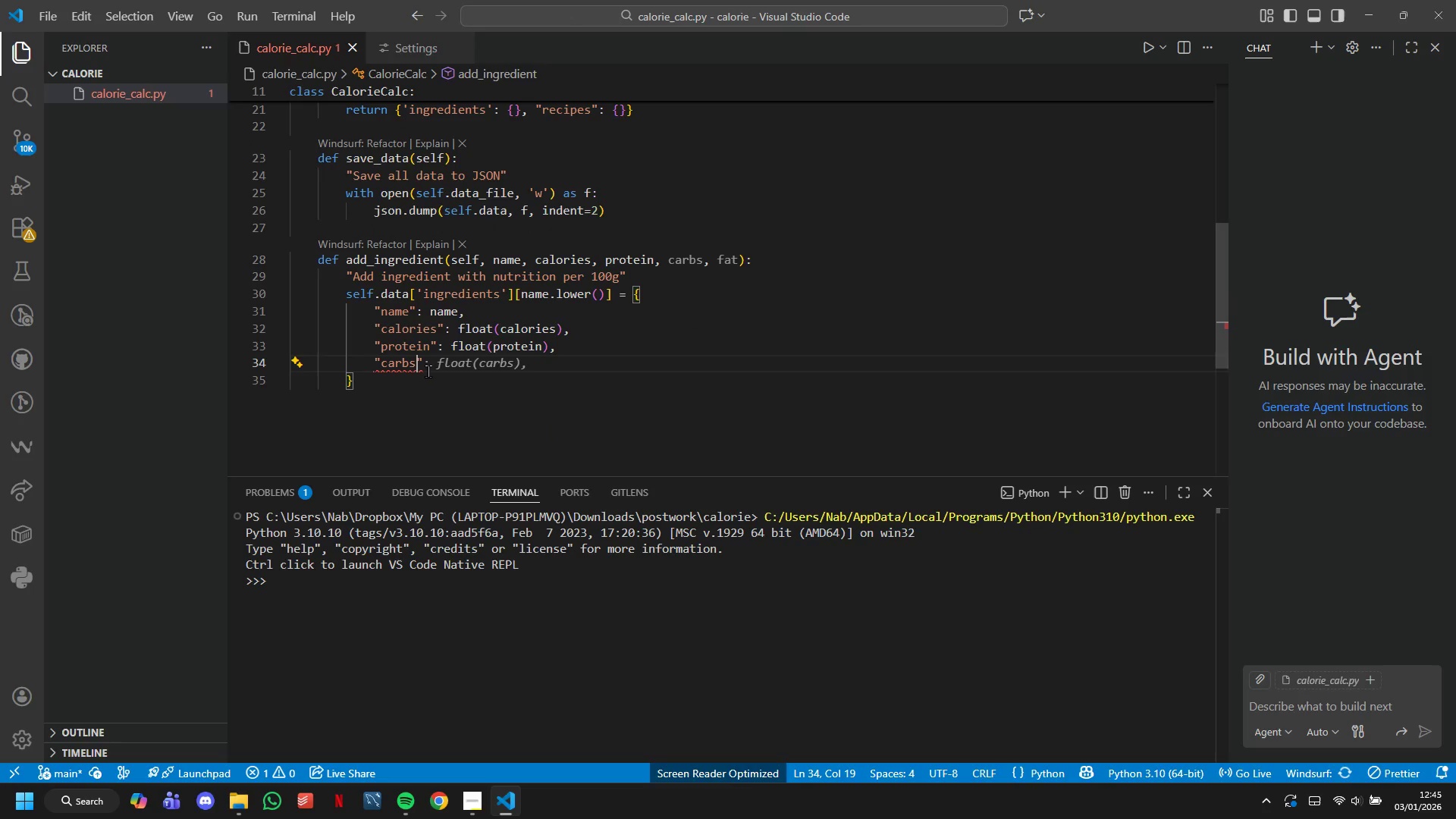 
key(ArrowRight)
 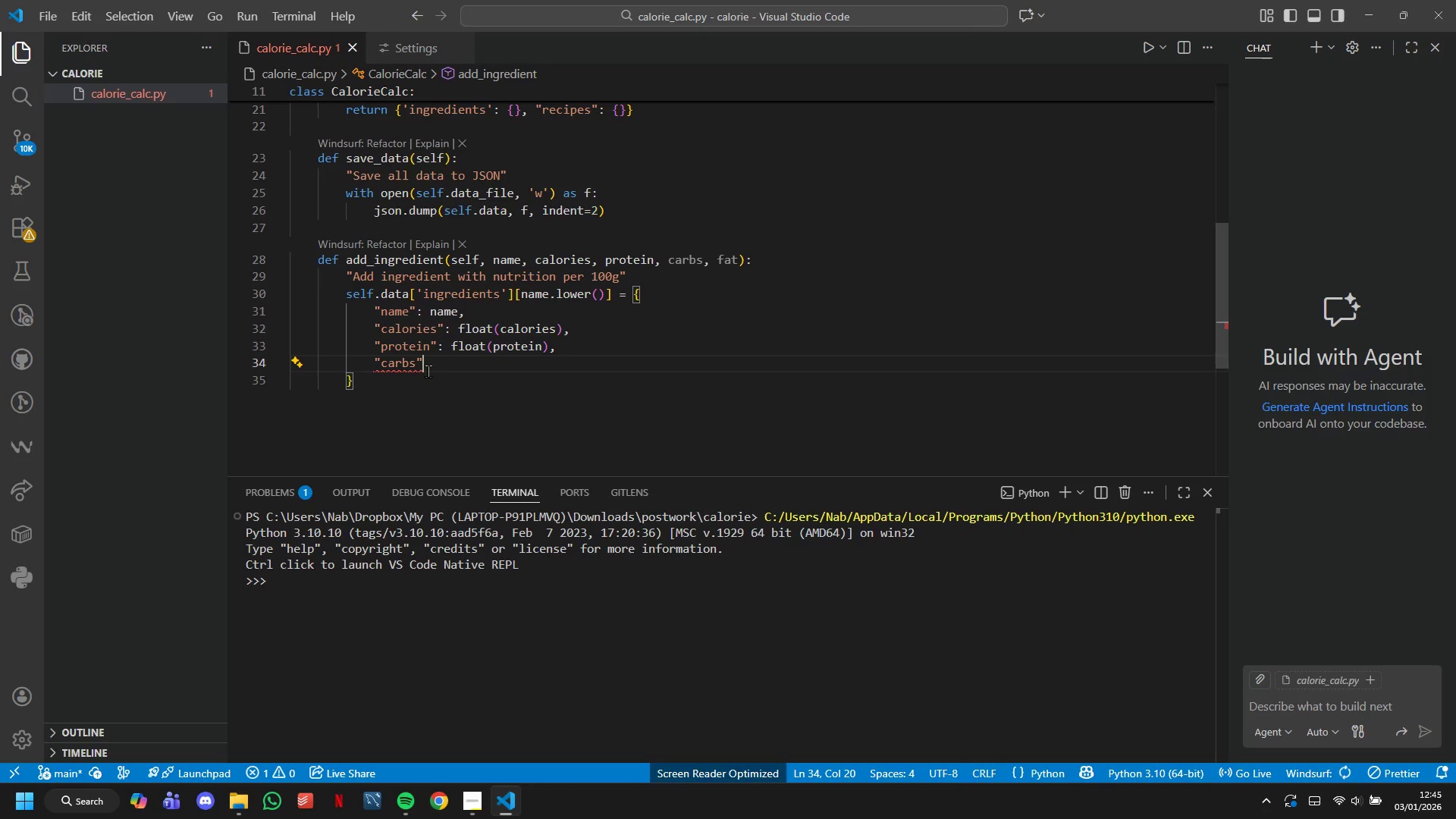 
type( )
key(Backspace)
type(: float(Carbs)
 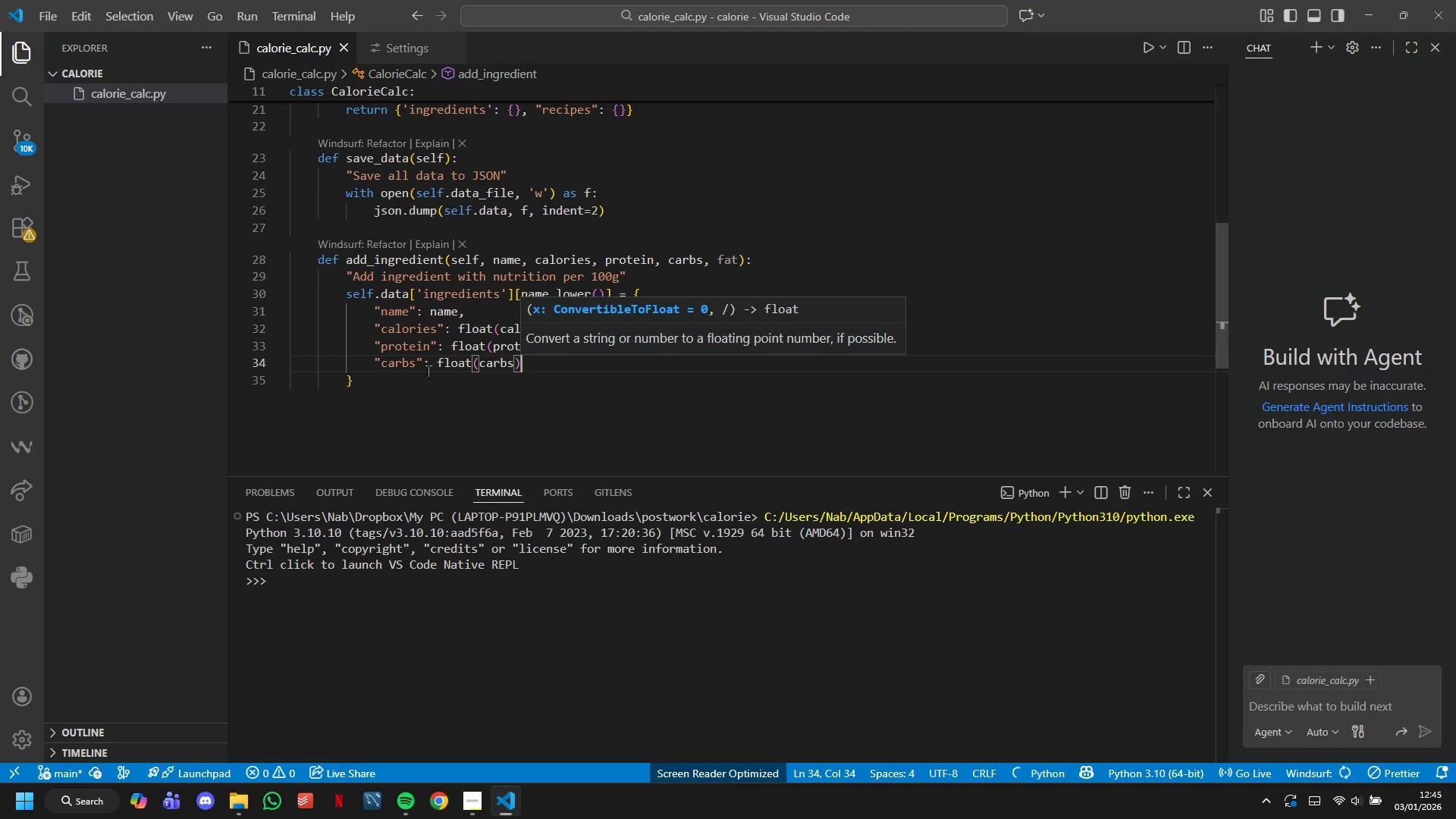 
 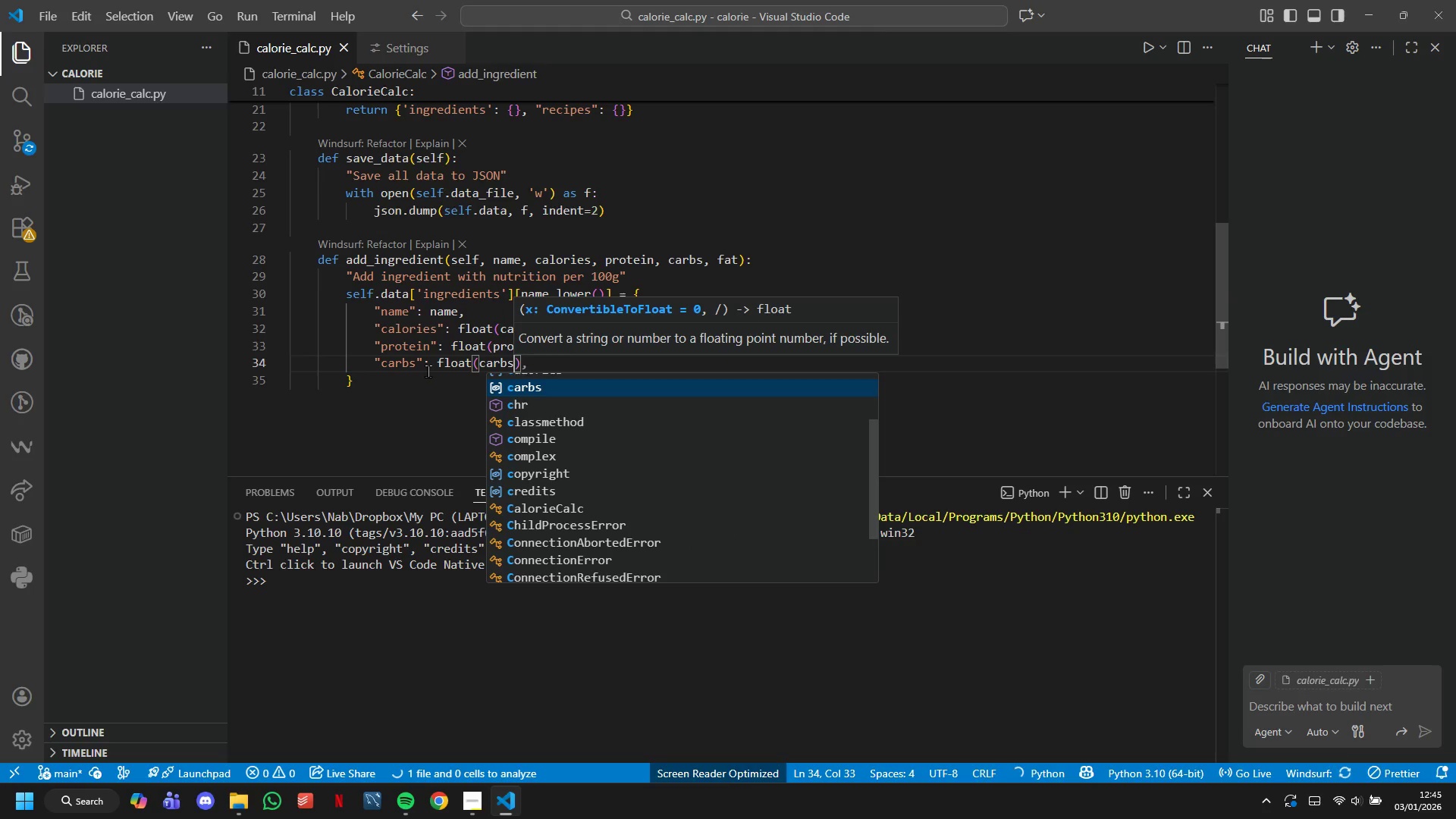 
key(ArrowRight)
 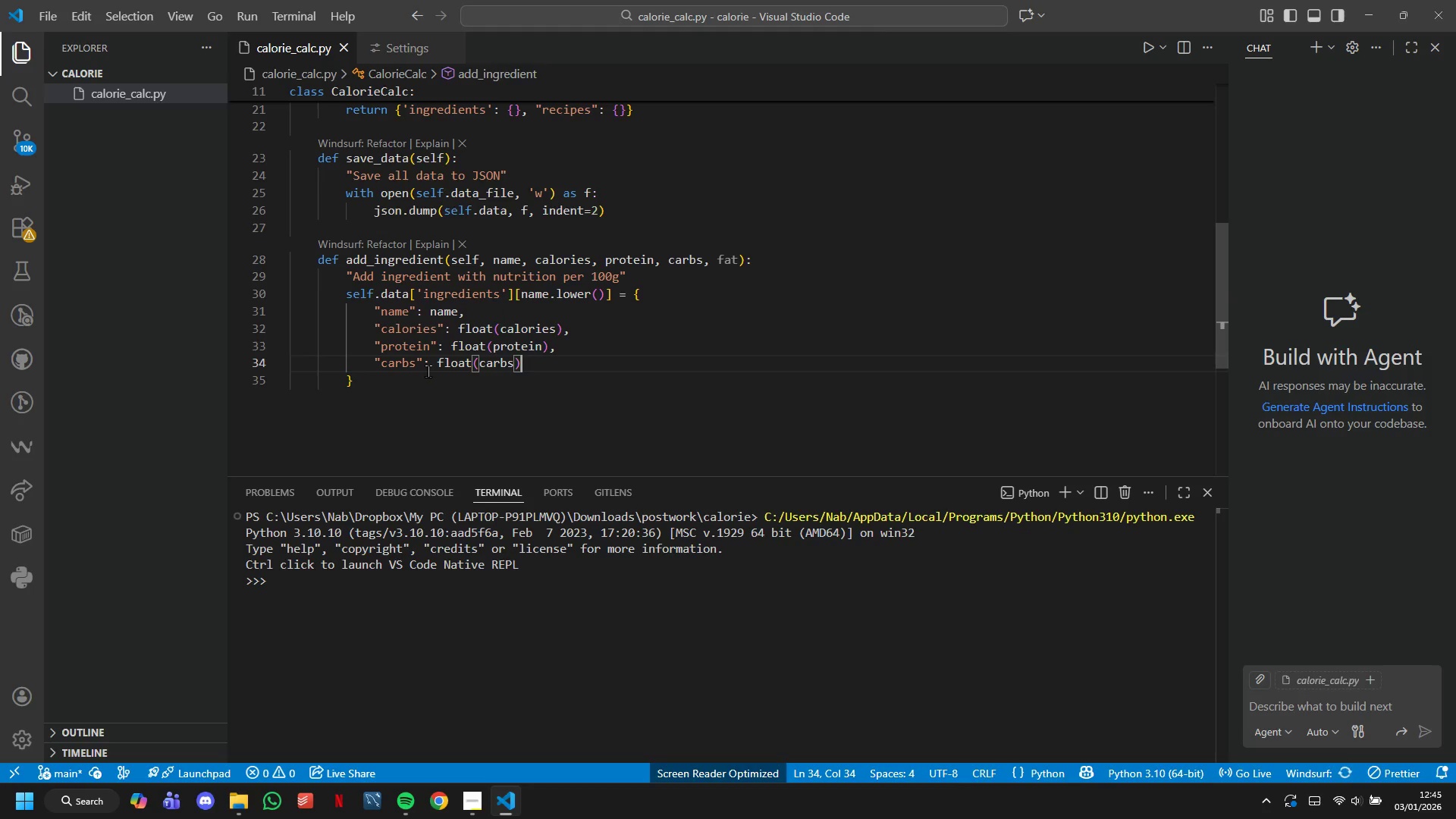 
key(Comma)
 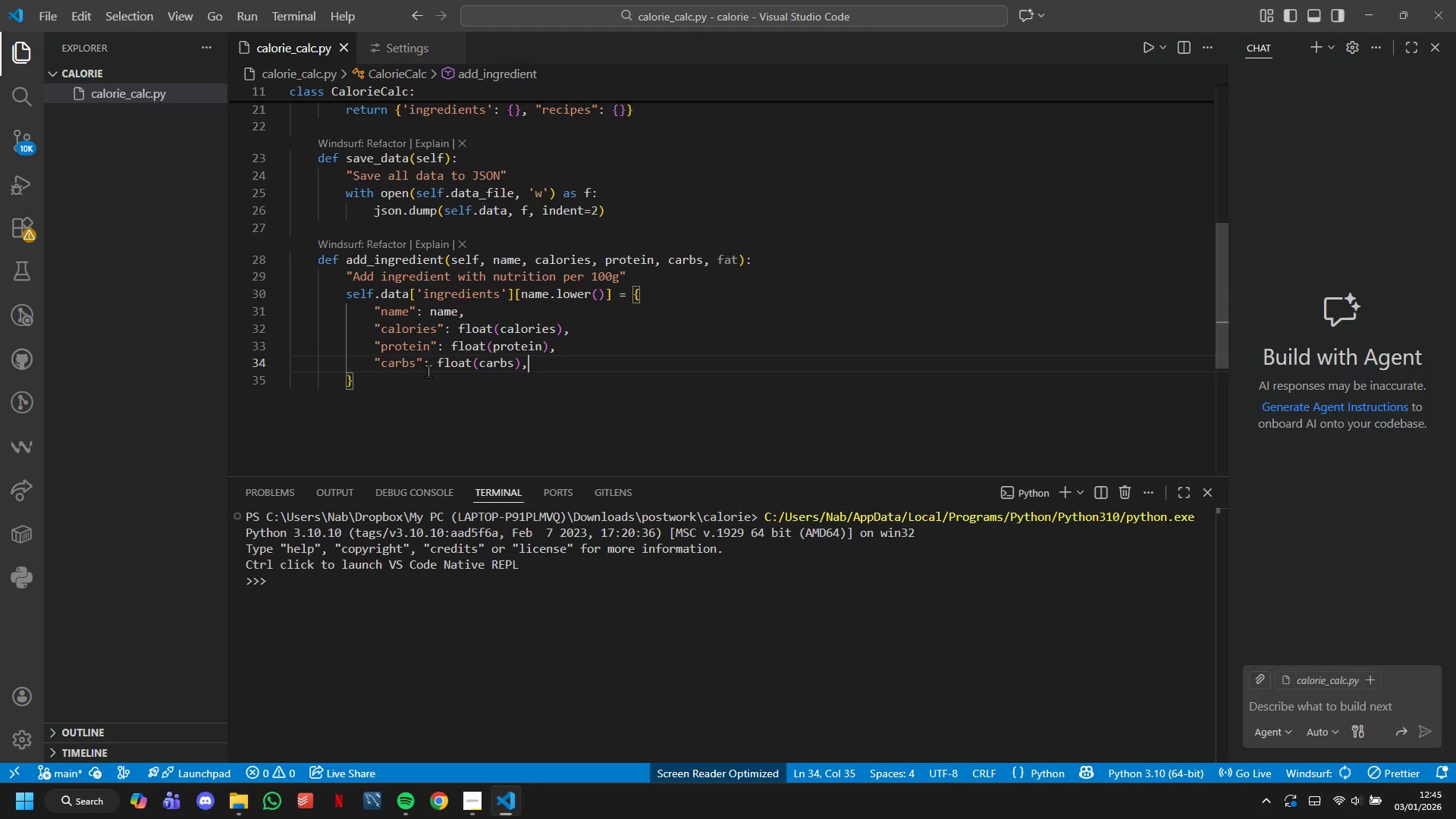 
key(Enter)
 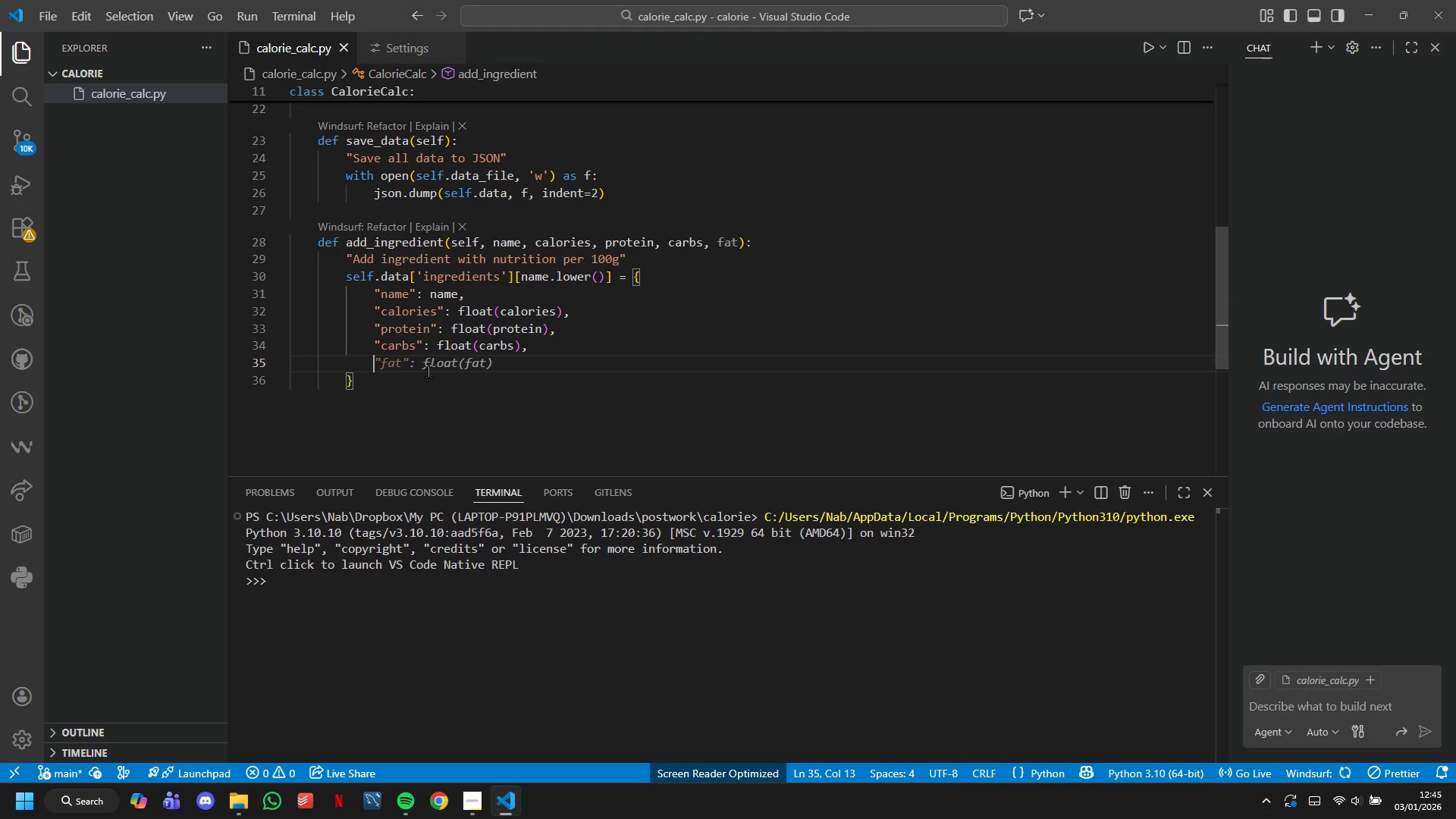 
key(Tab)
 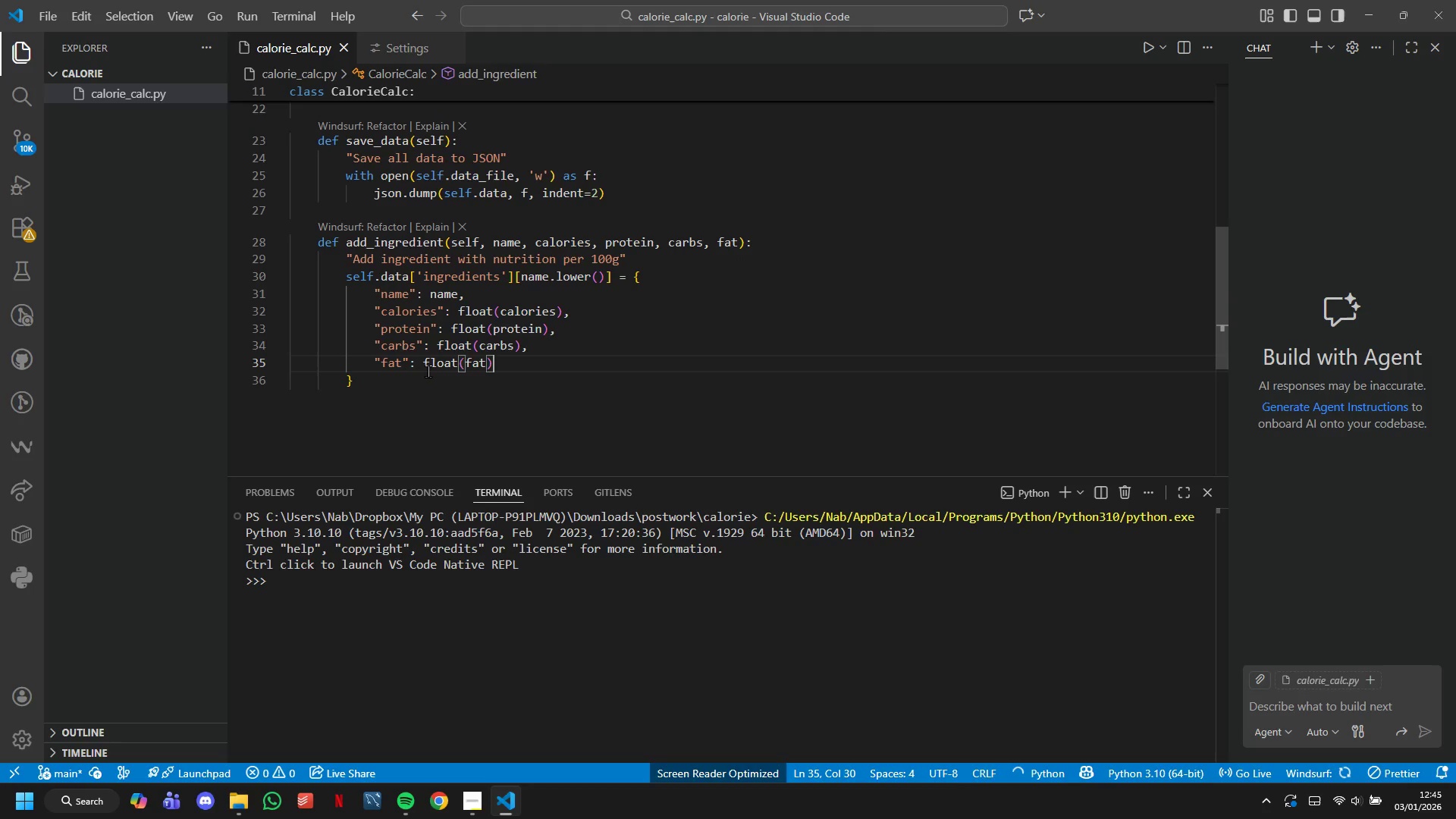 
key(ArrowDown)
 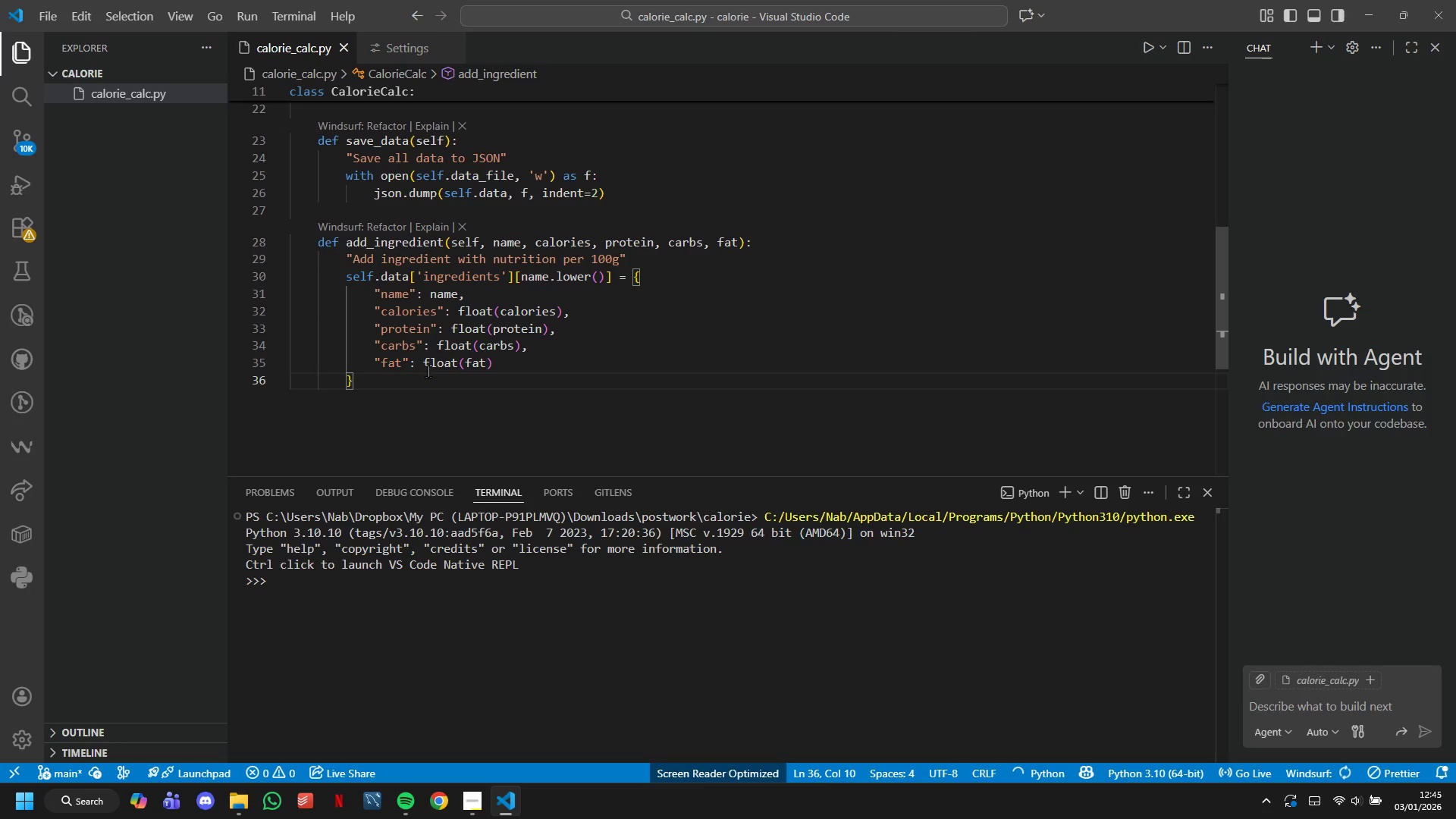 
wait(5.27)
 